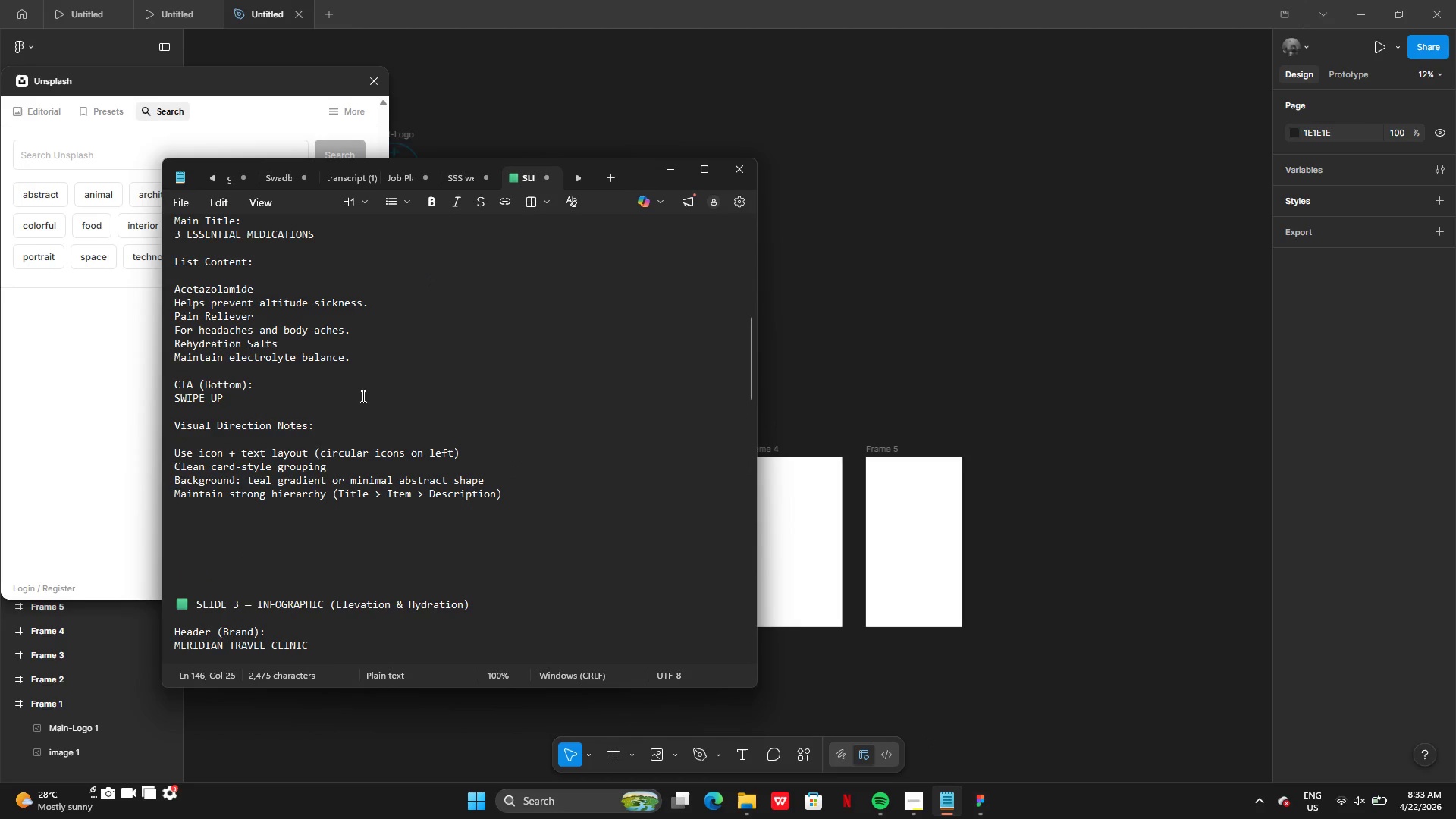 
left_click_drag(start_coordinate=[331, 422], to_coordinate=[289, 438])
 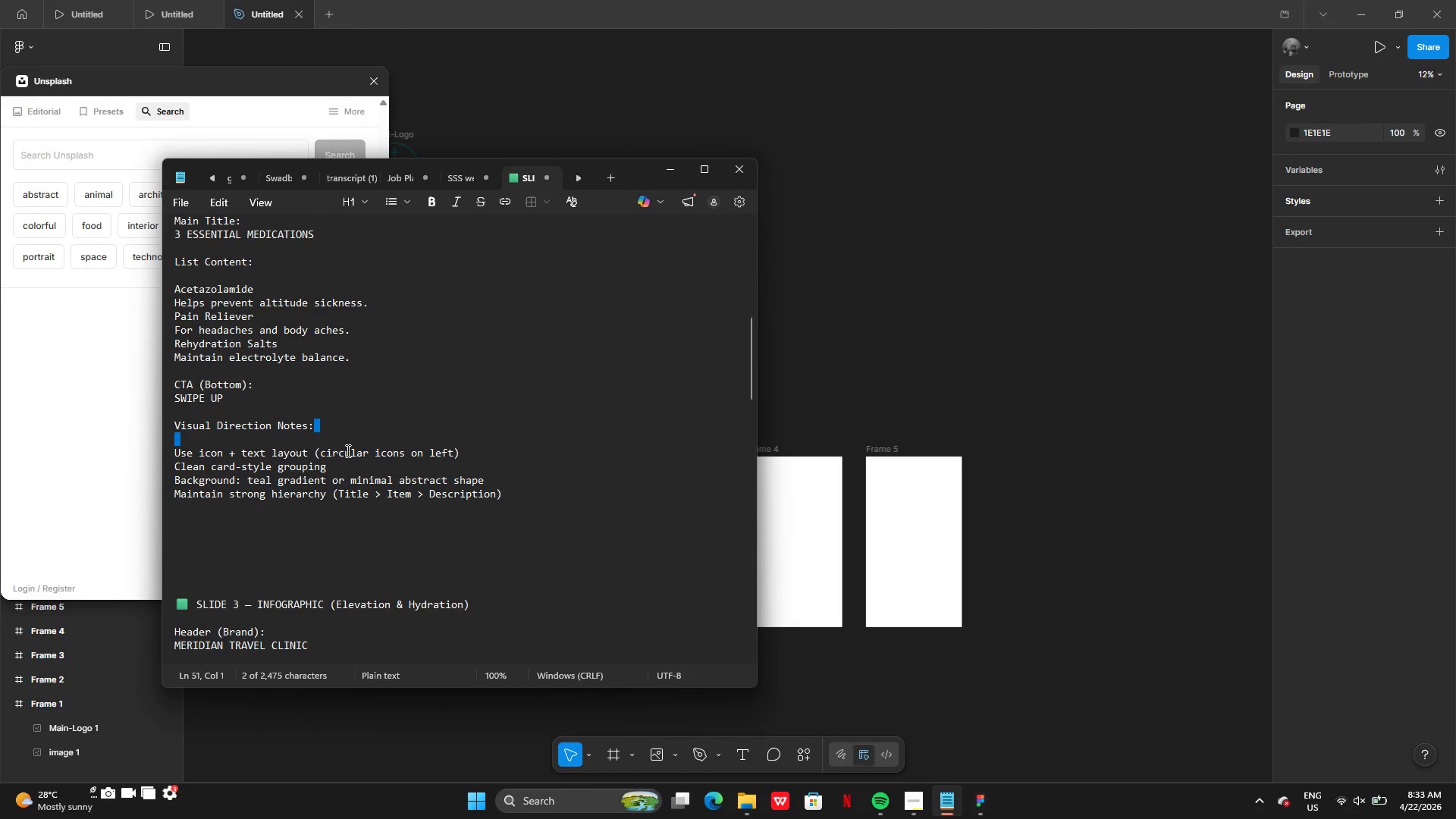 
left_click([351, 453])
 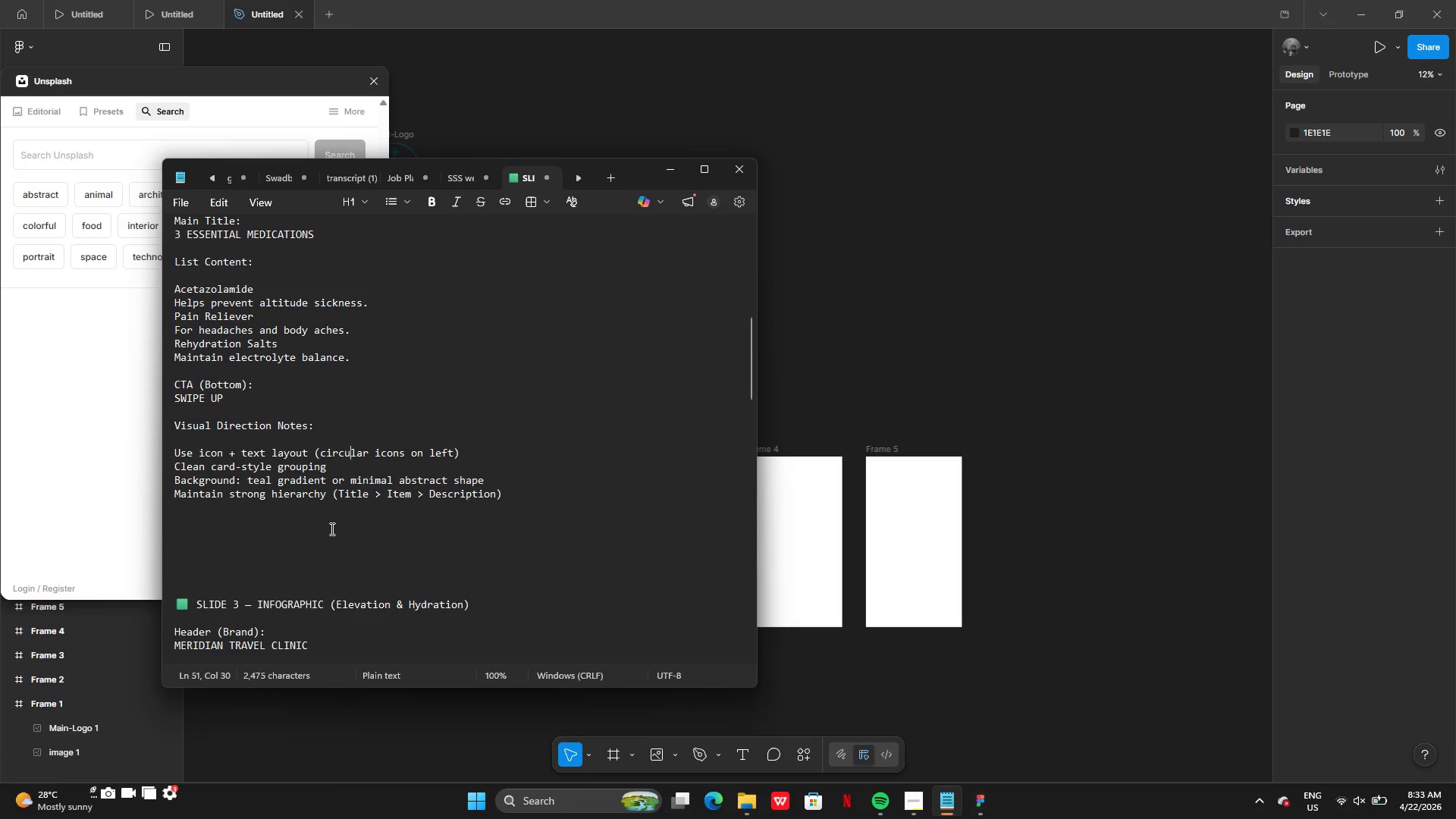 
scroll: coordinate [331, 523], scroll_direction: down, amount: 10.0
 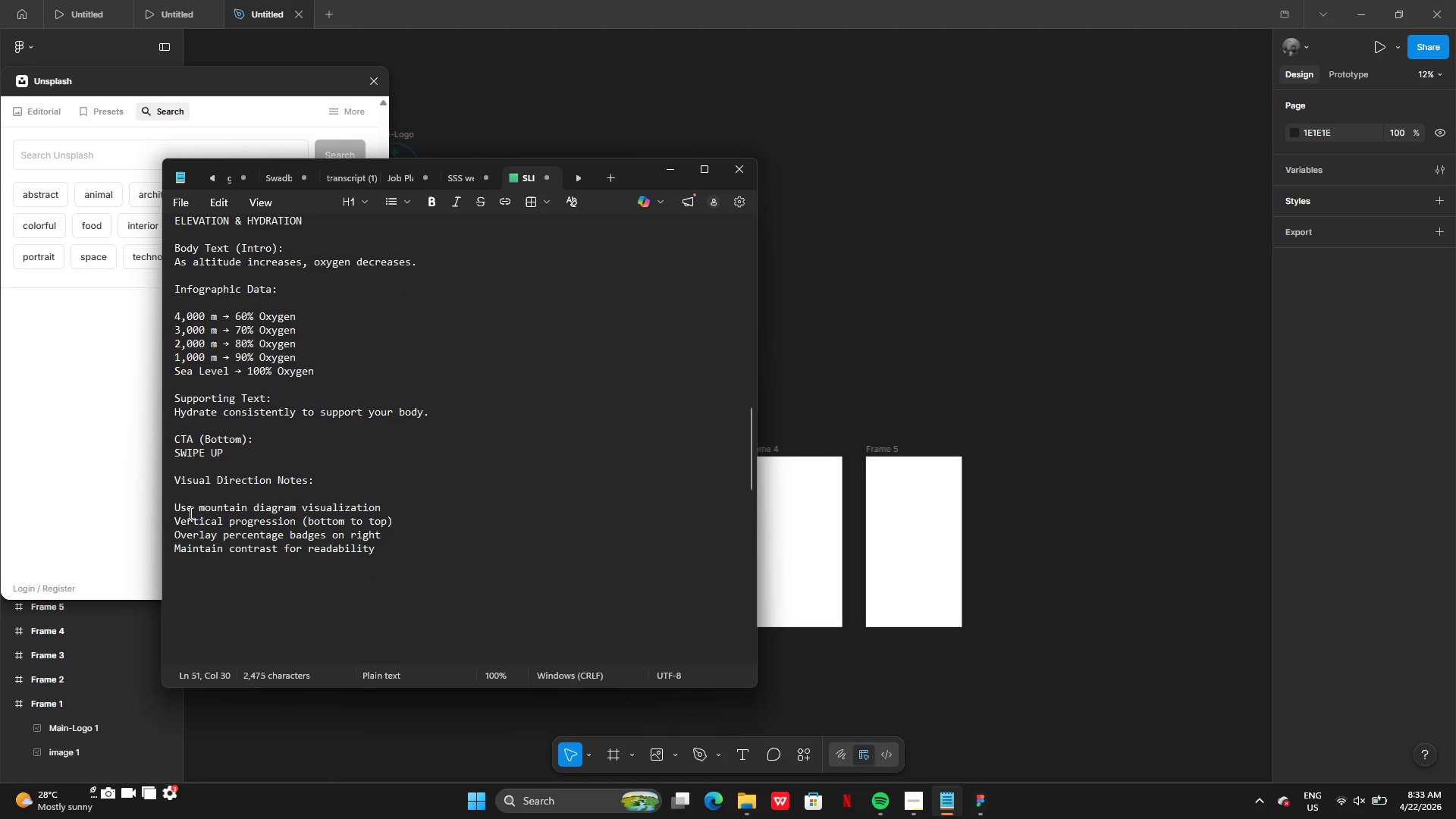 
left_click([189, 513])
 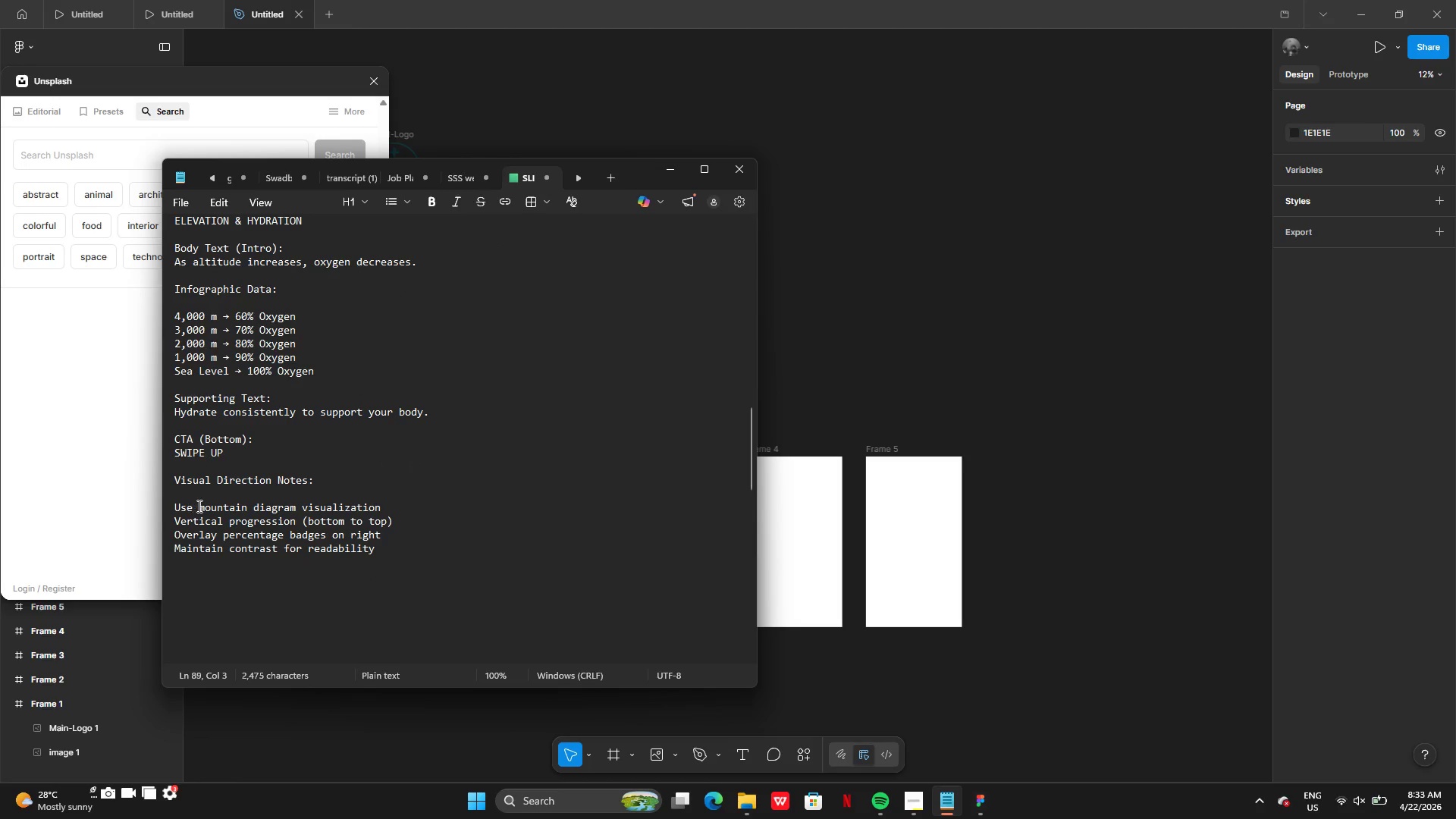 
left_click([203, 506])
 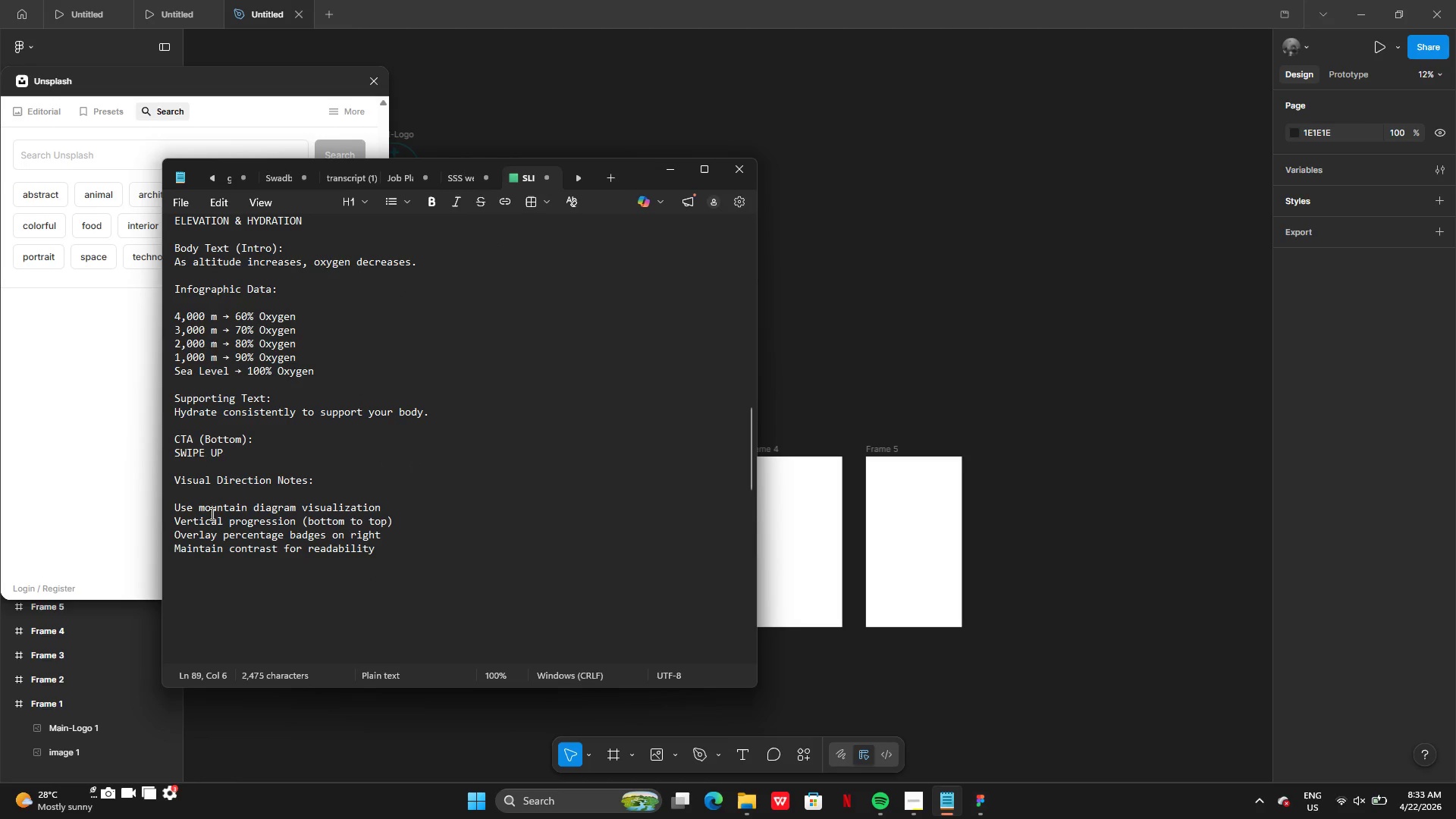 
left_click_drag(start_coordinate=[209, 514], to_coordinate=[247, 519])
 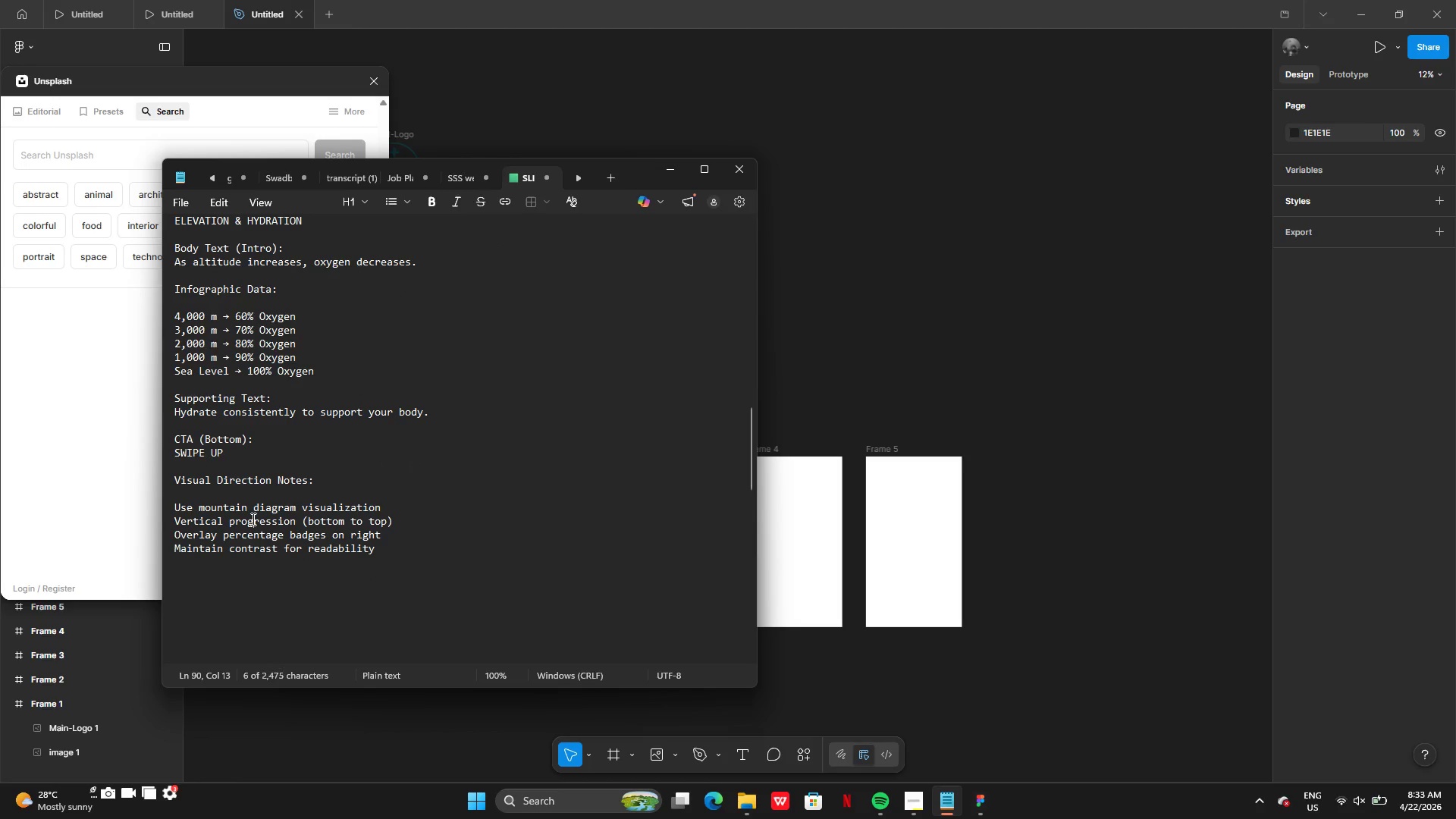 
left_click([252, 519])
 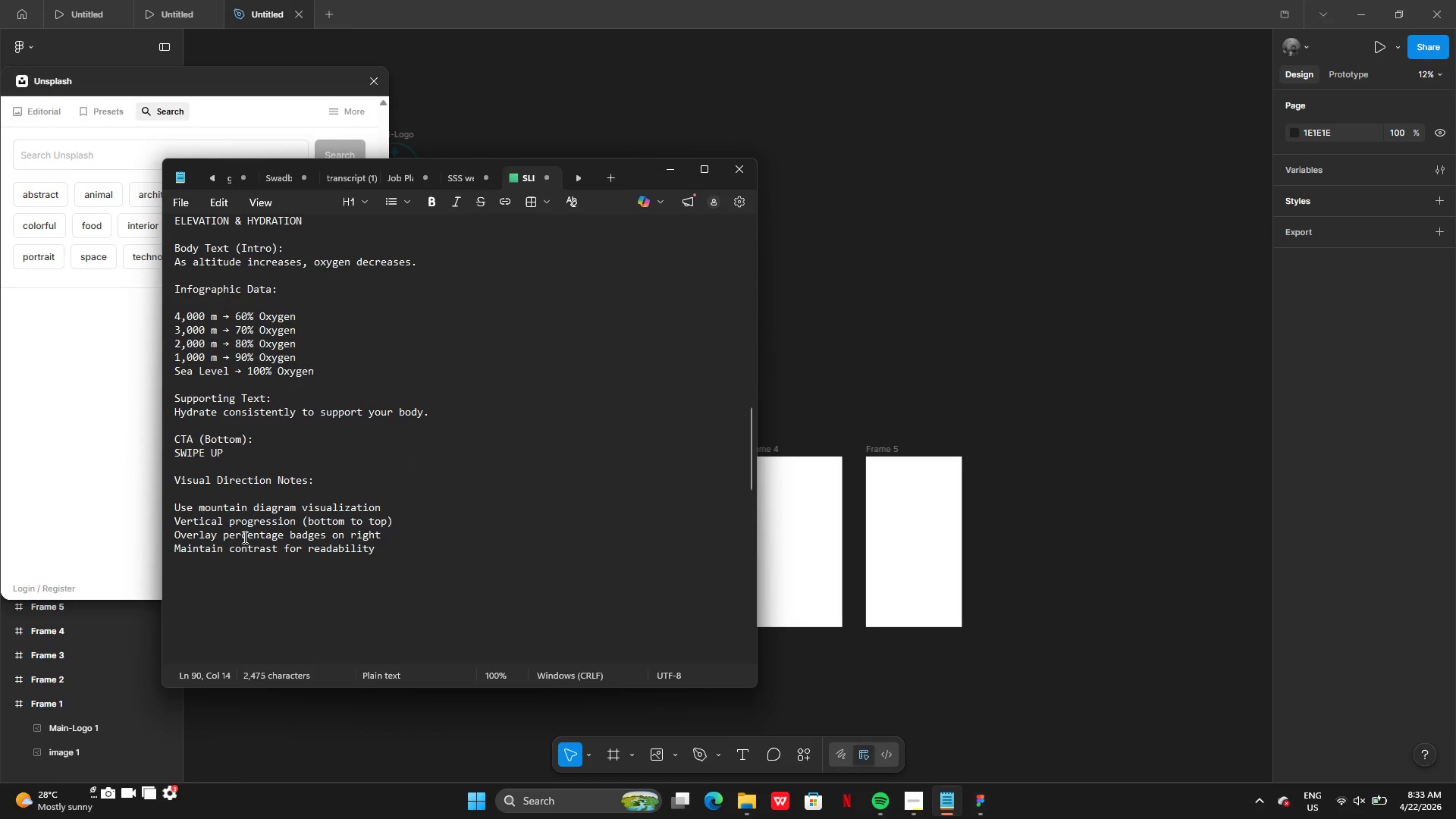 
left_click([243, 537])
 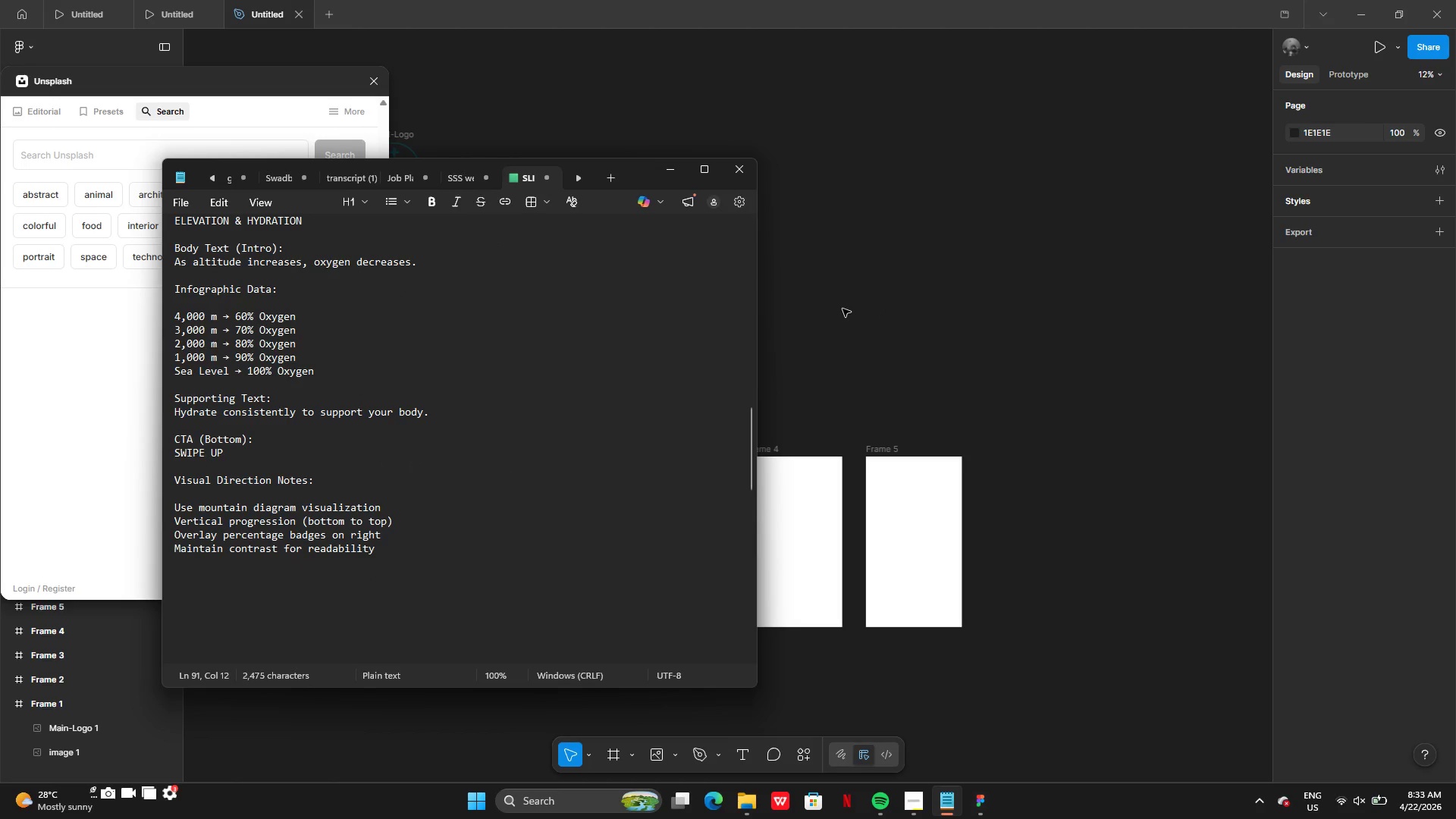 
left_click([843, 309])
 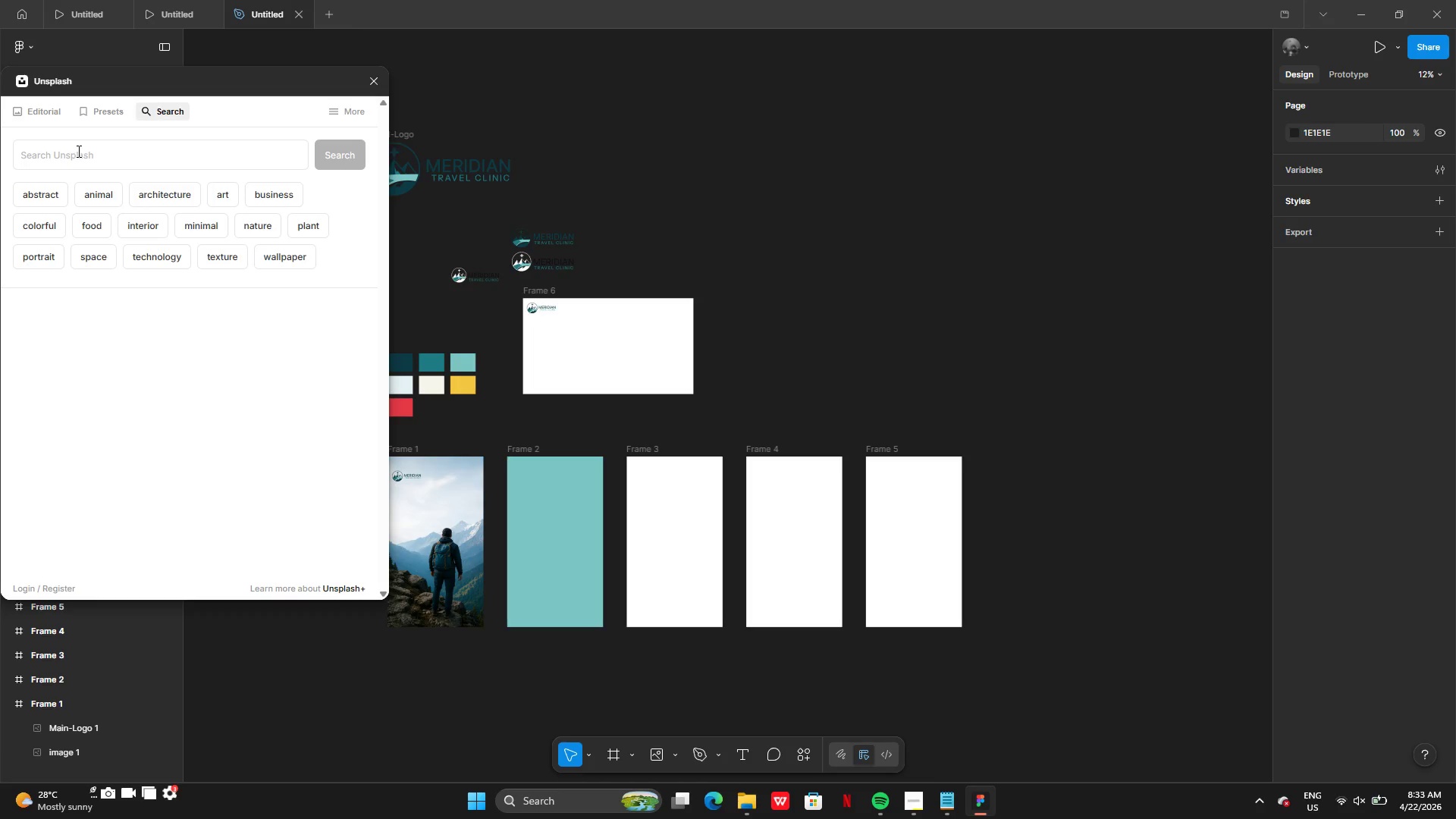 
left_click([77, 152])
 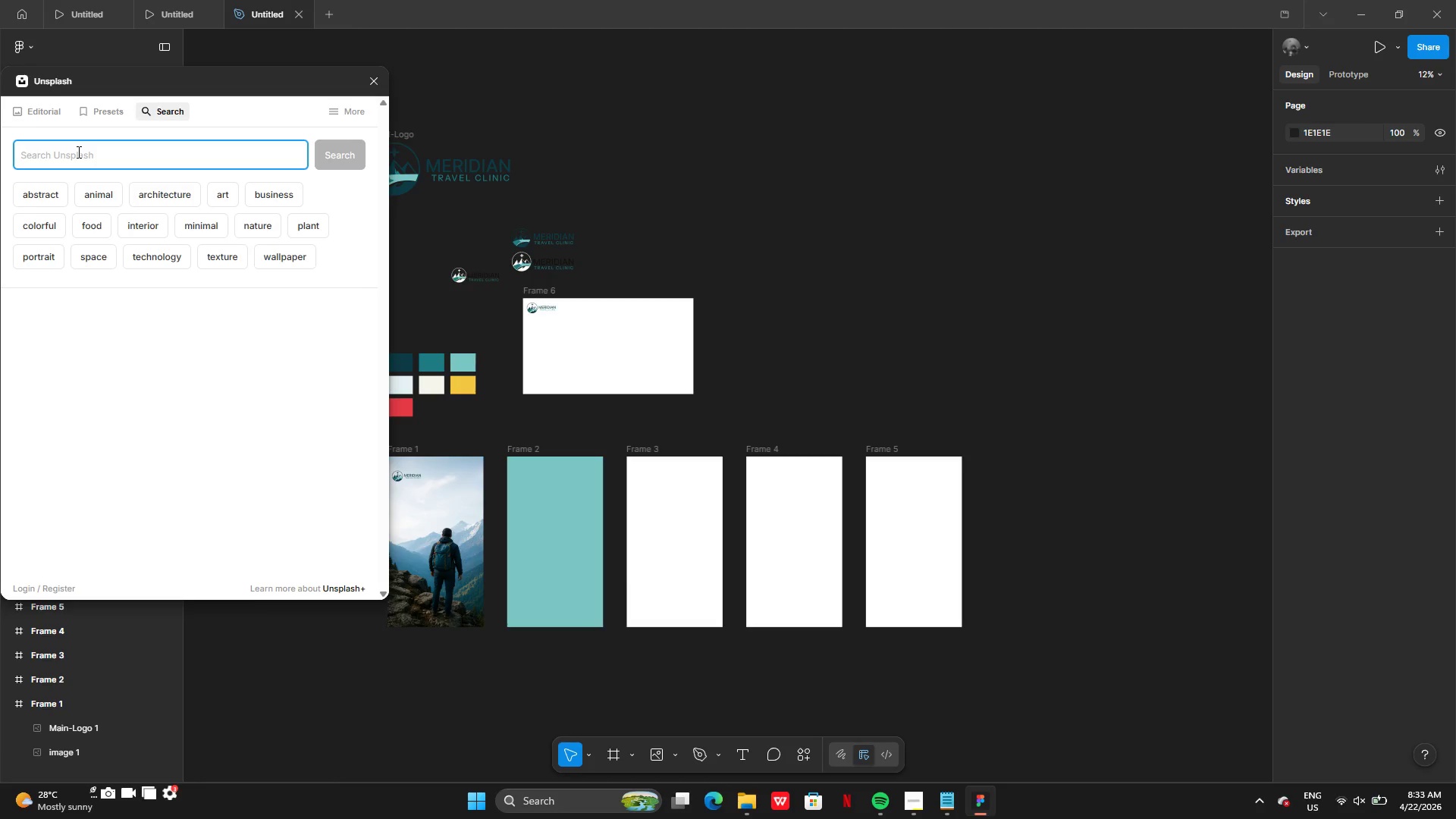 
type(mountain)
 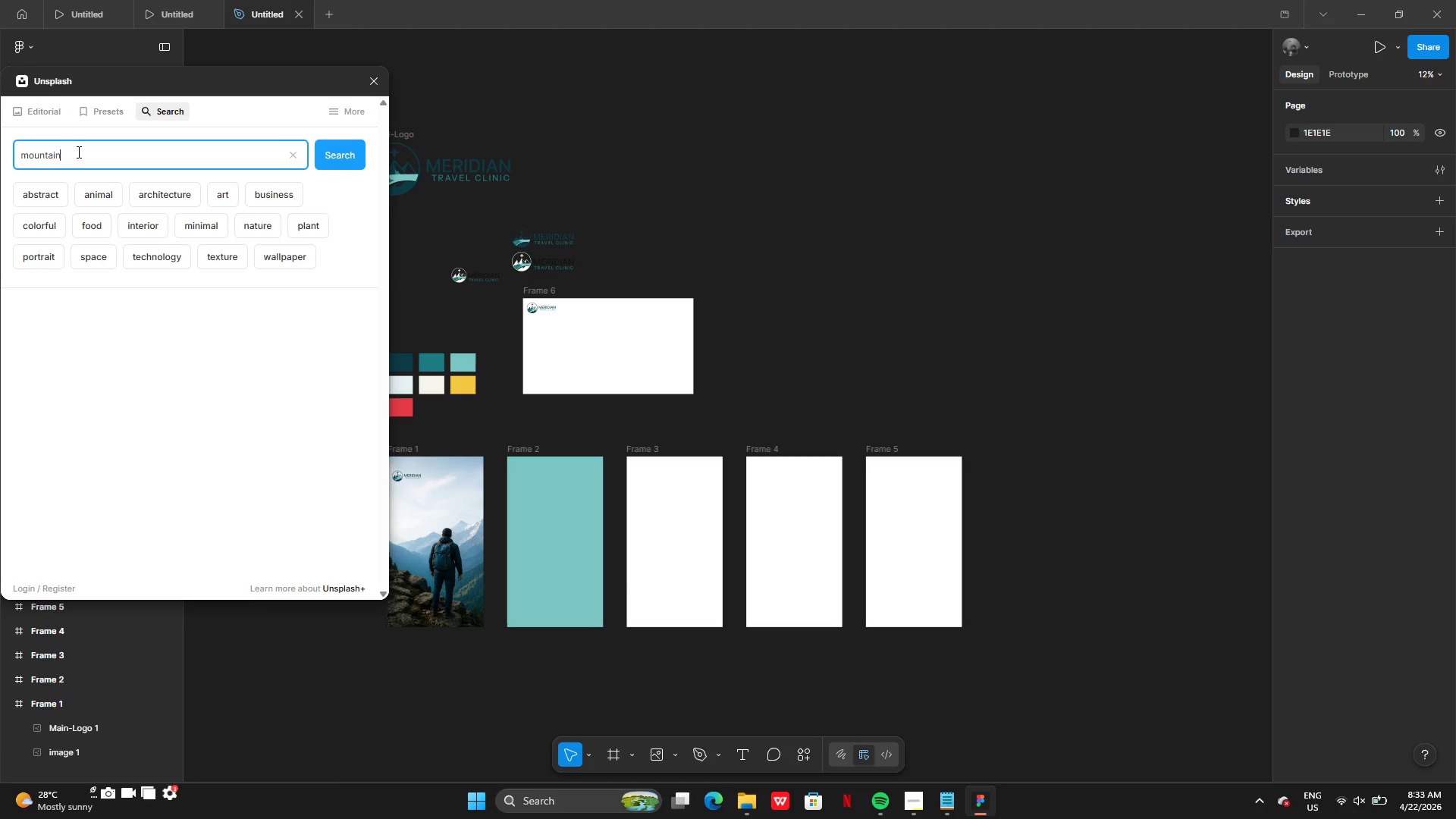 
key(Enter)
 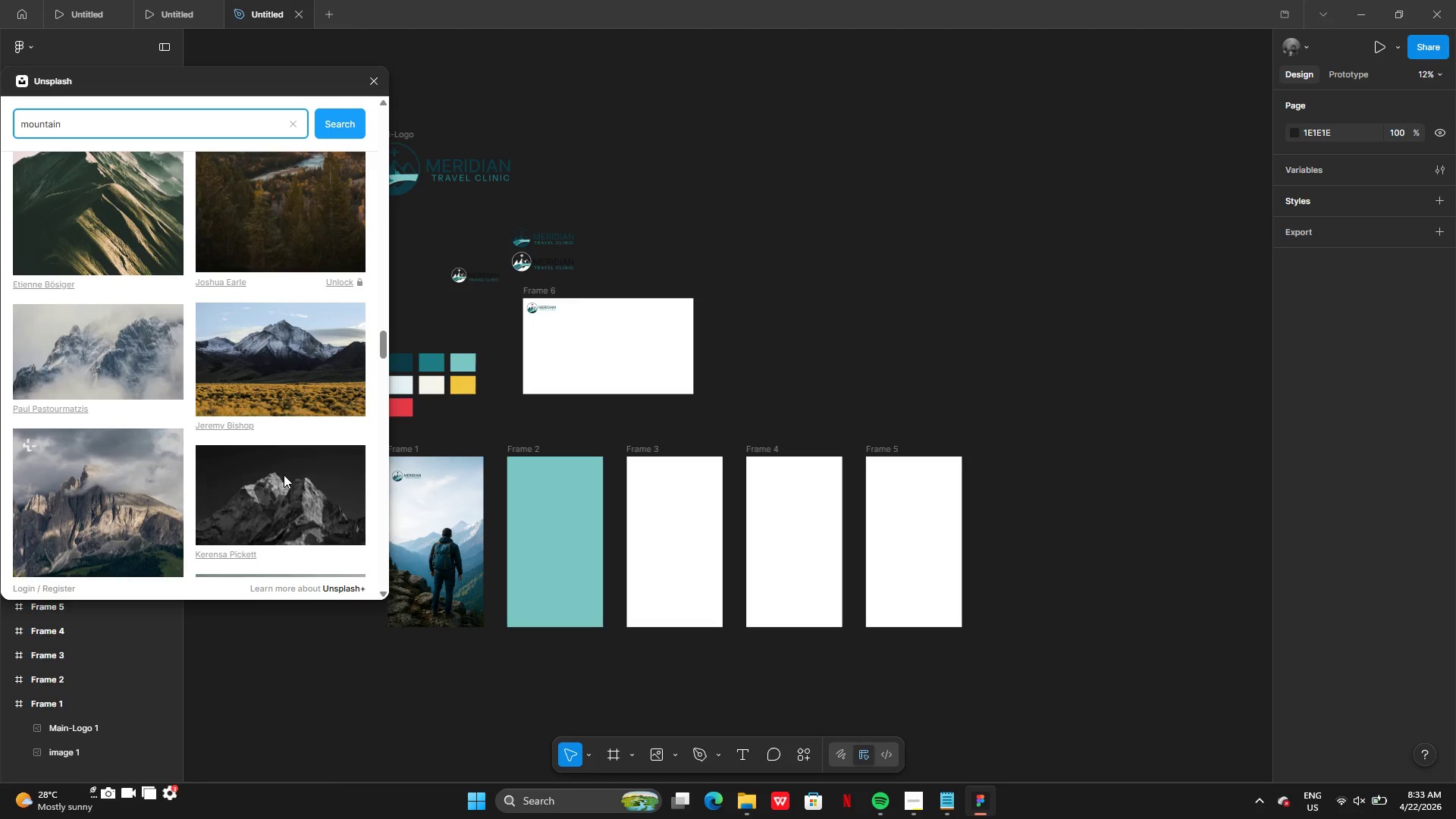 
wait(27.91)
 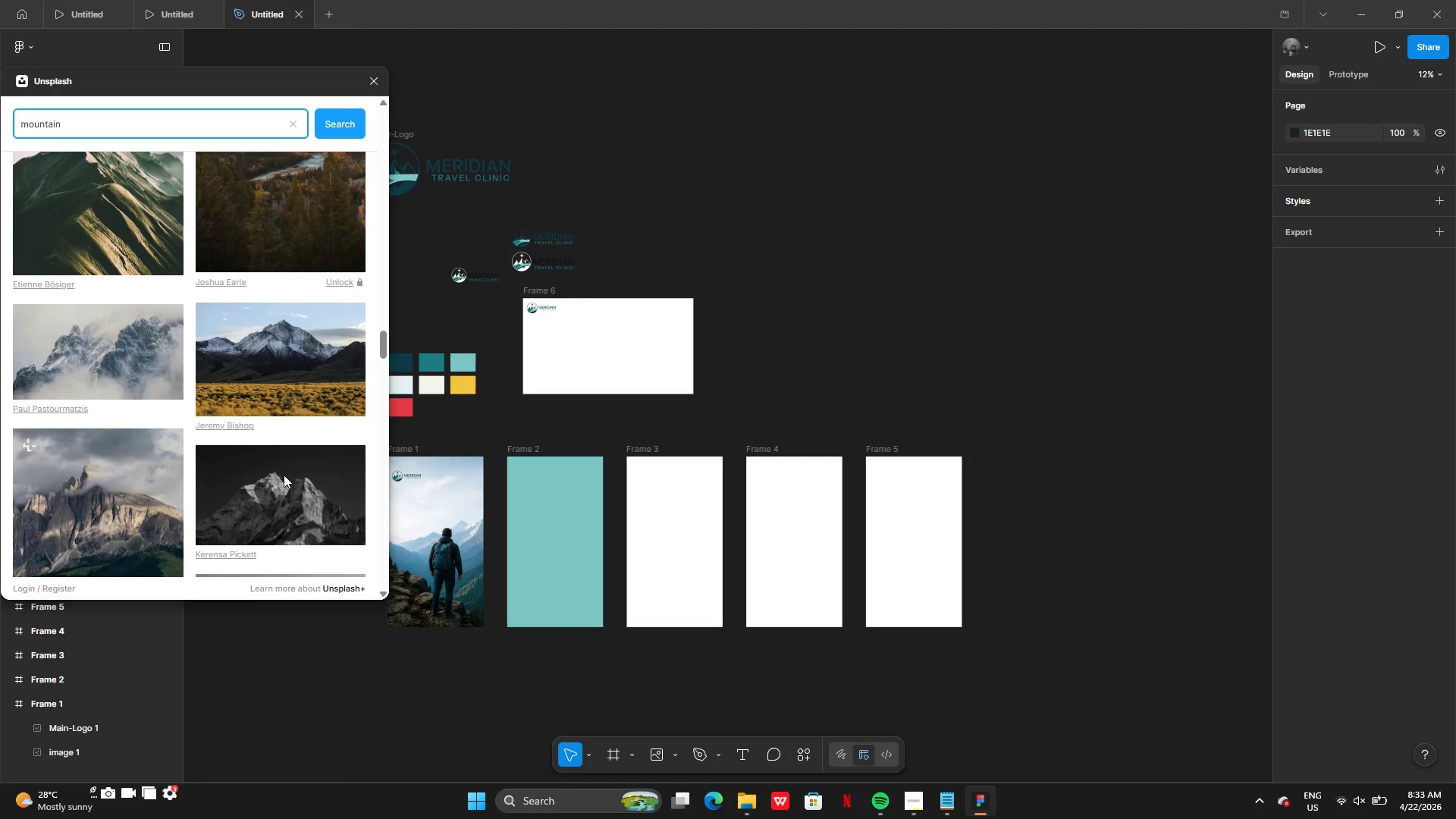 
left_click([297, 313])
 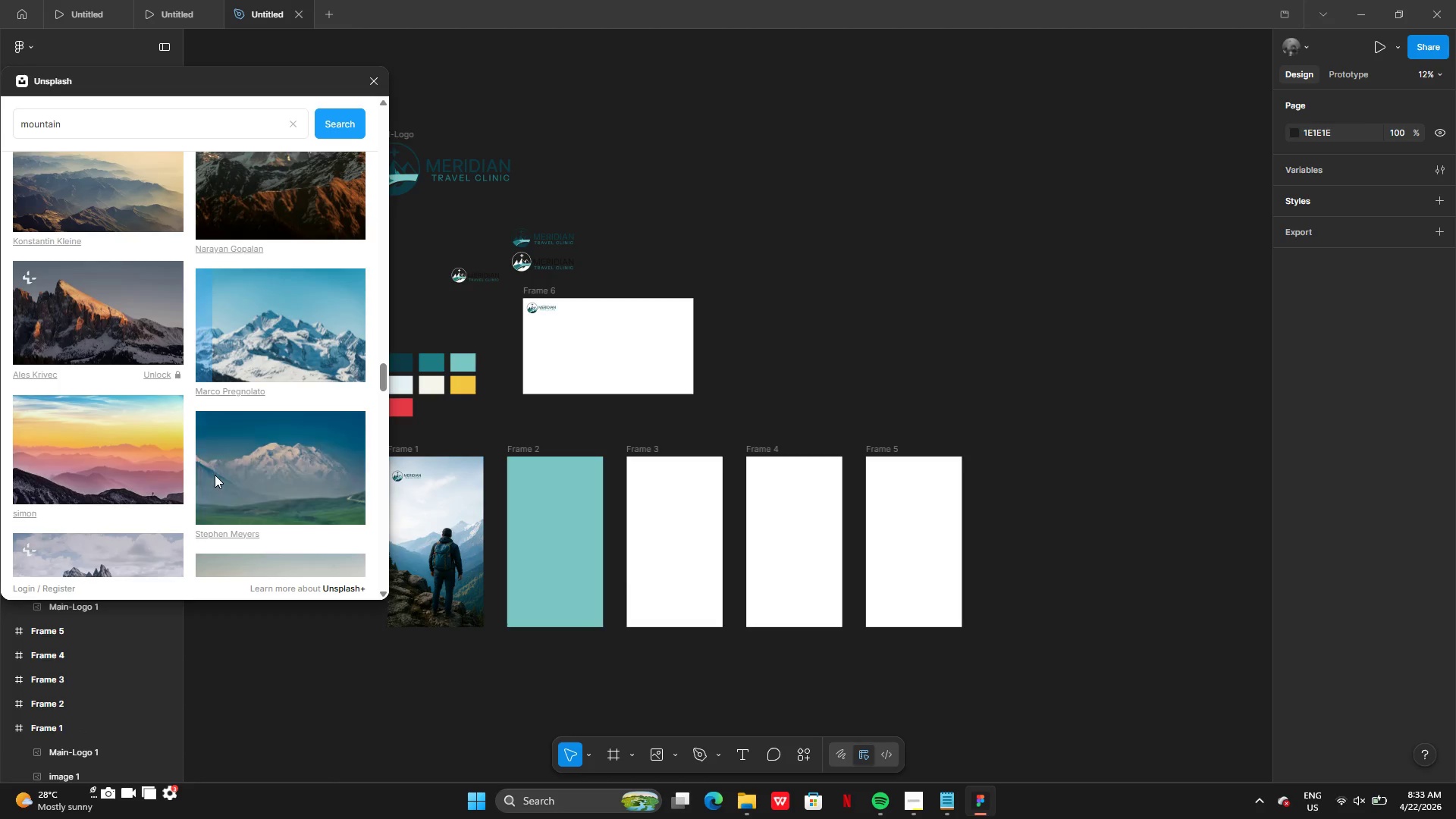 
left_click_drag(start_coordinate=[720, 424], to_coordinate=[672, 577])
 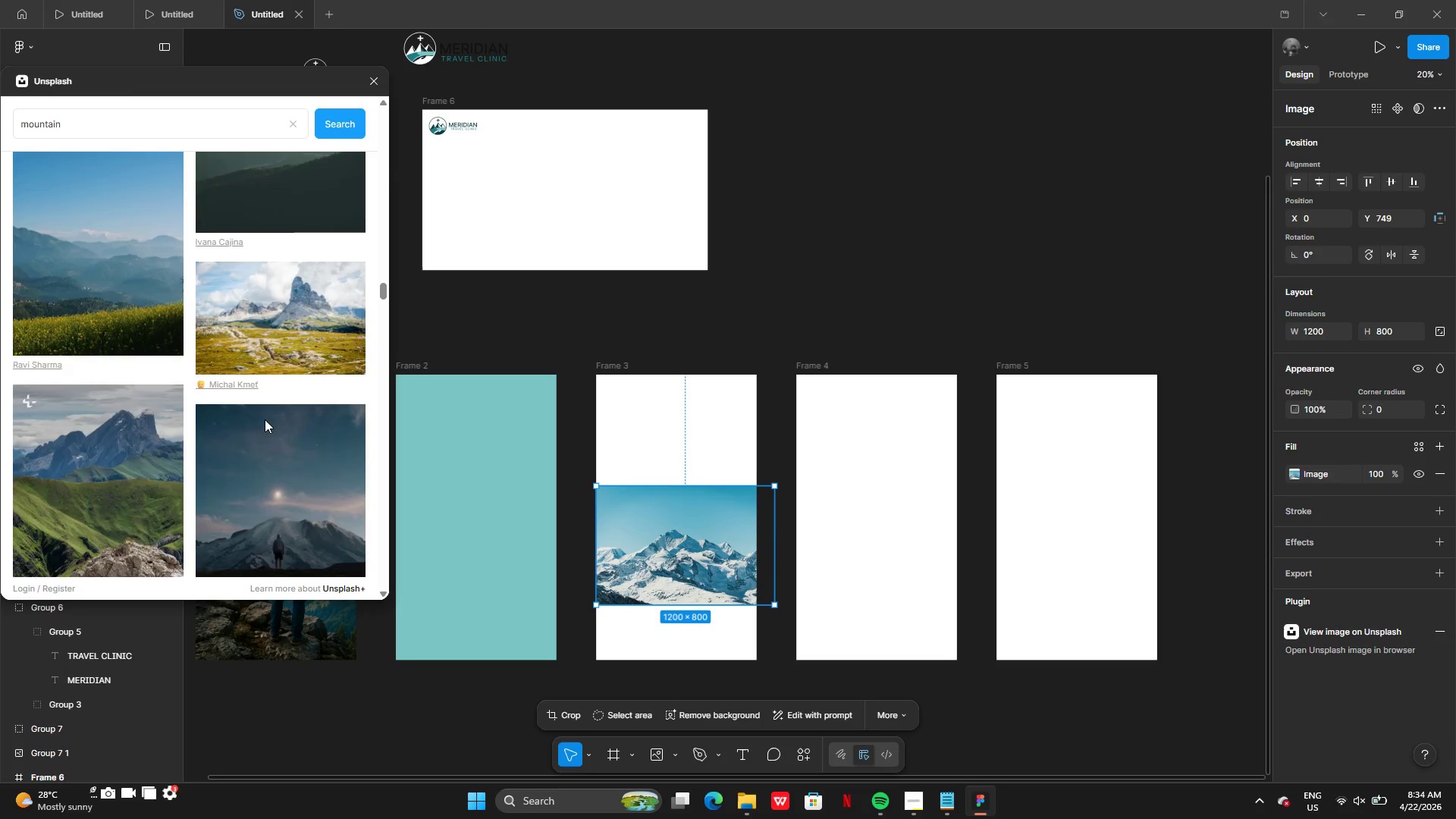 
wait(10.11)
 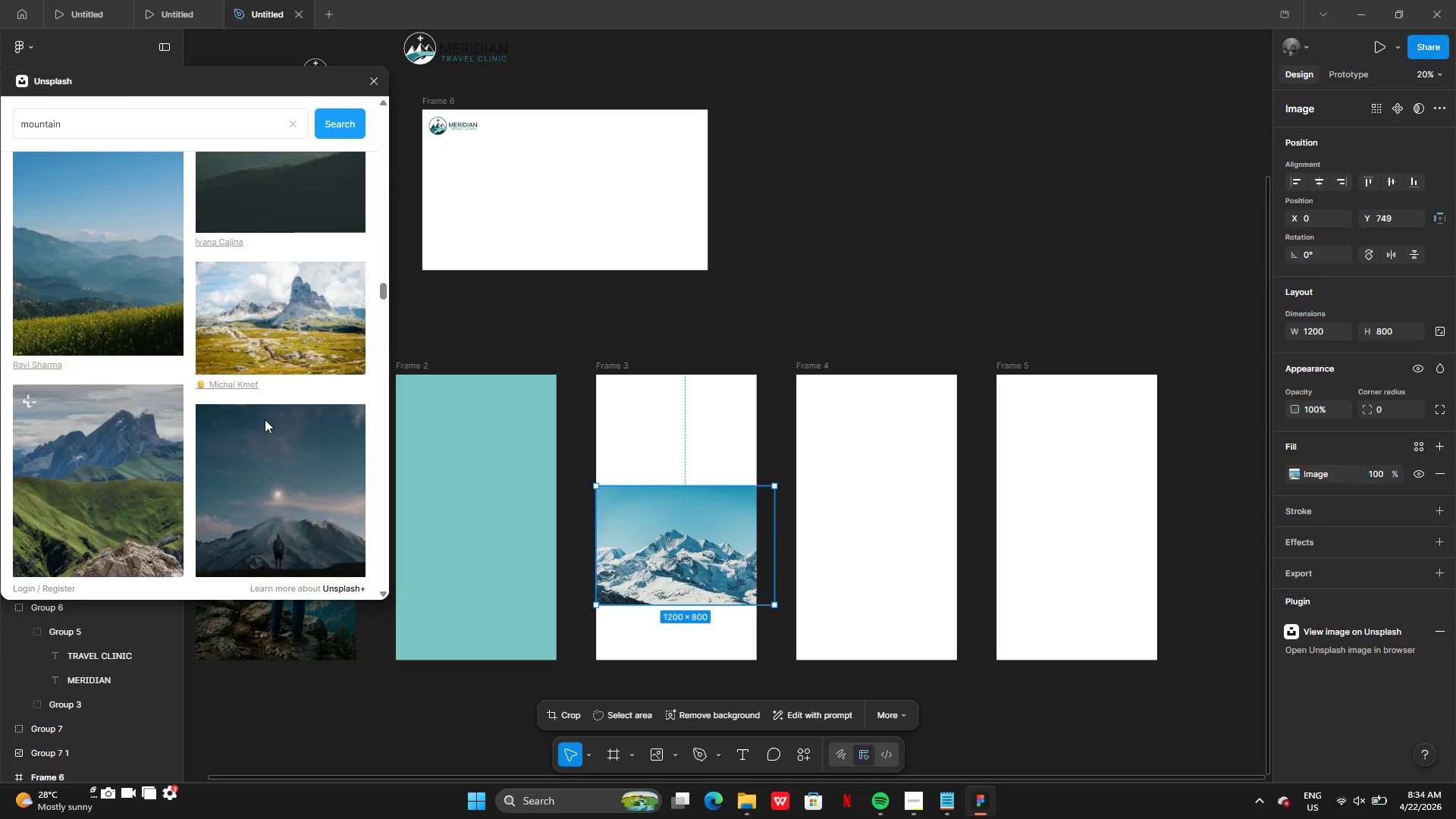 
left_click_drag(start_coordinate=[704, 547], to_coordinate=[714, 553])
 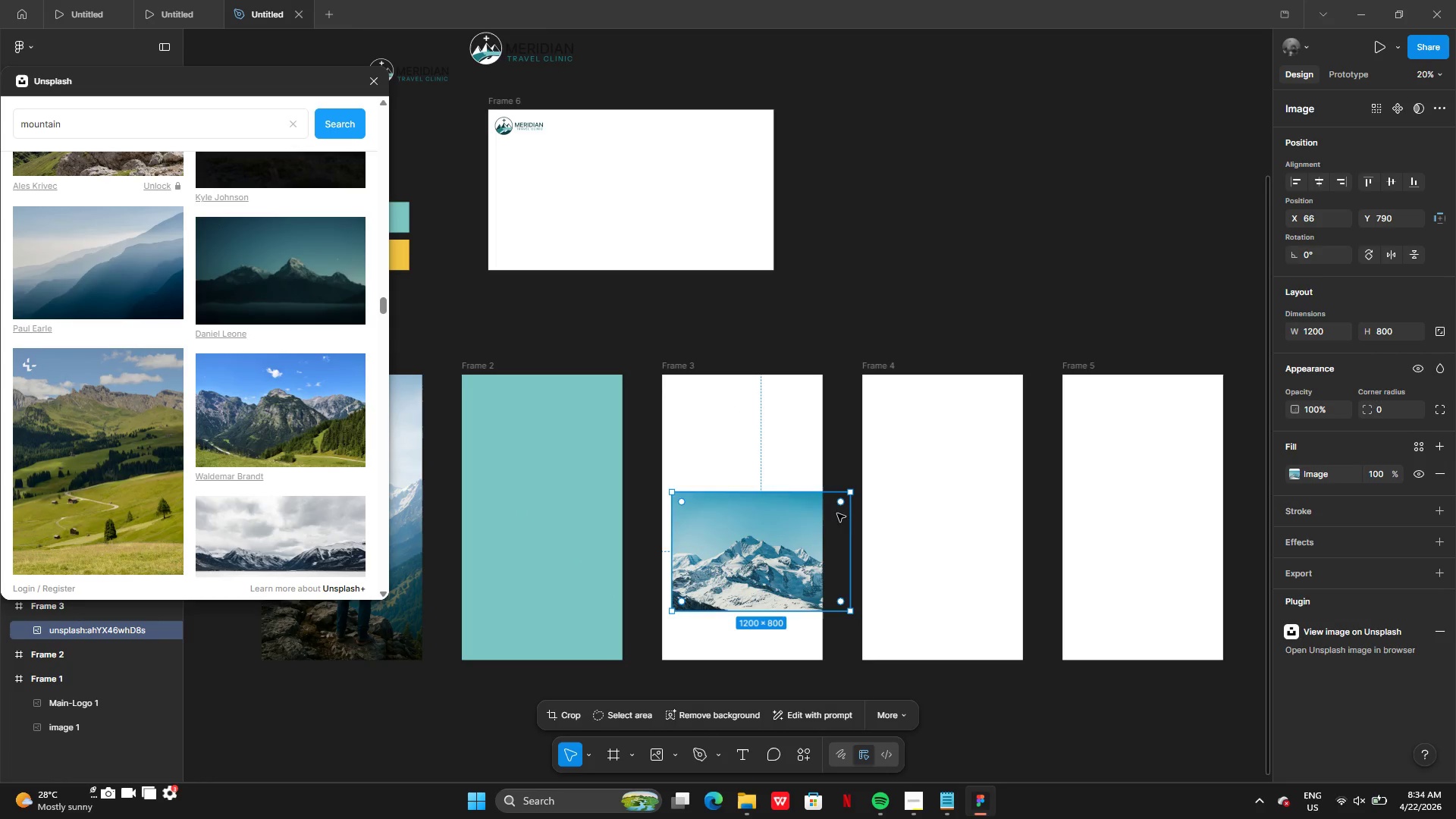 
left_click_drag(start_coordinate=[783, 494], to_coordinate=[811, 316])
 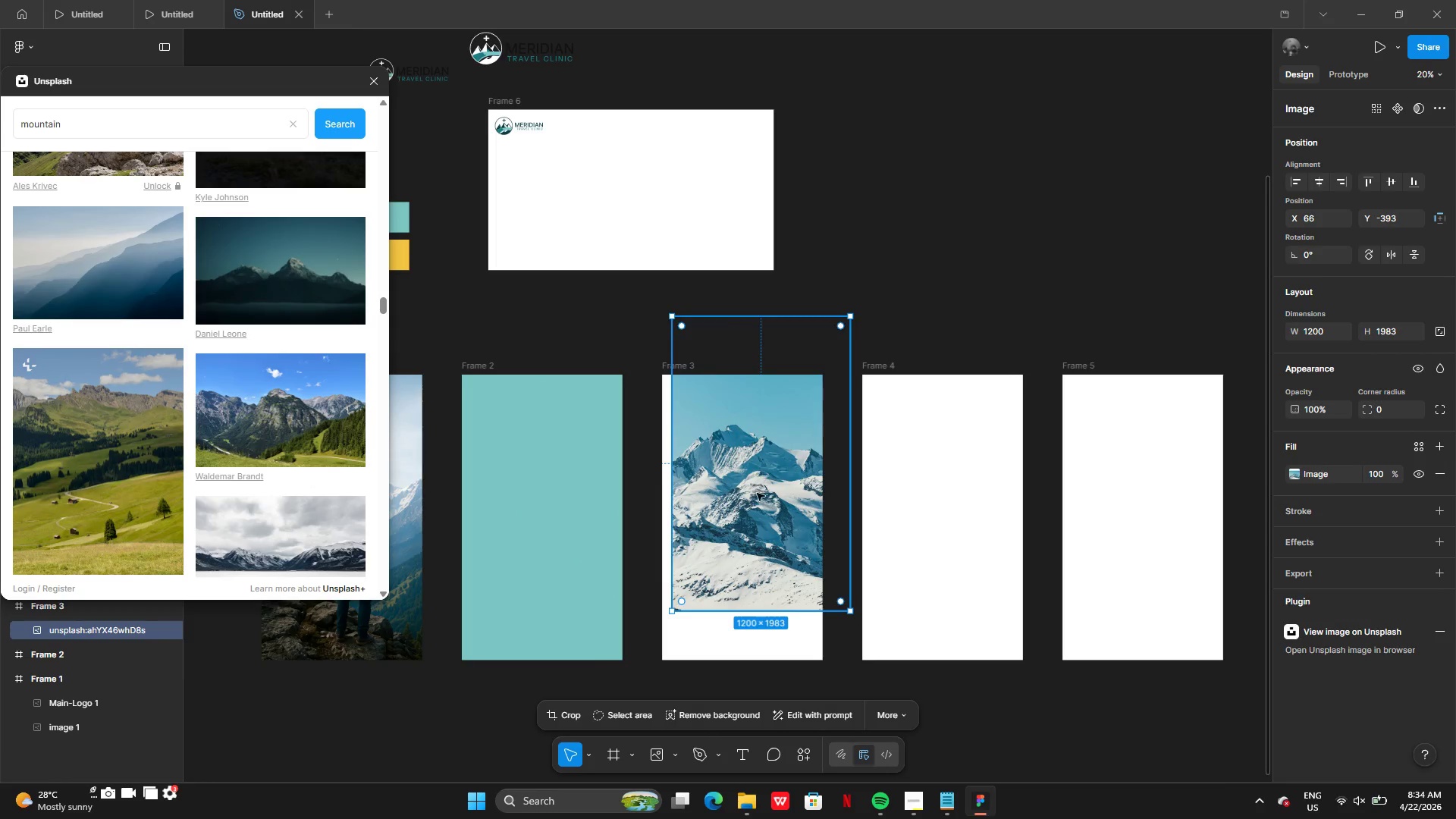 
left_click_drag(start_coordinate=[757, 494], to_coordinate=[739, 554])
 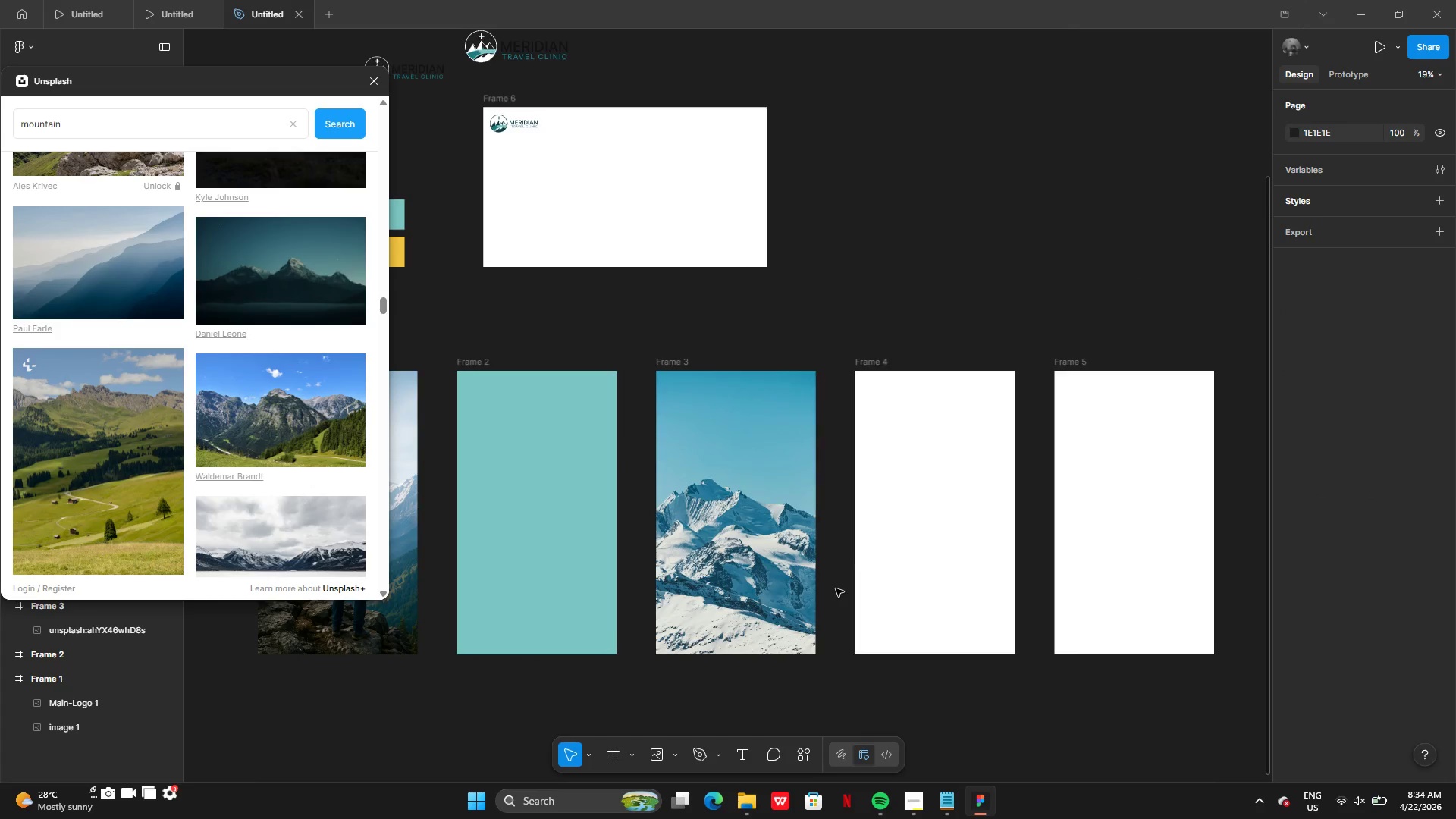 
mouse_move([228, 402])
 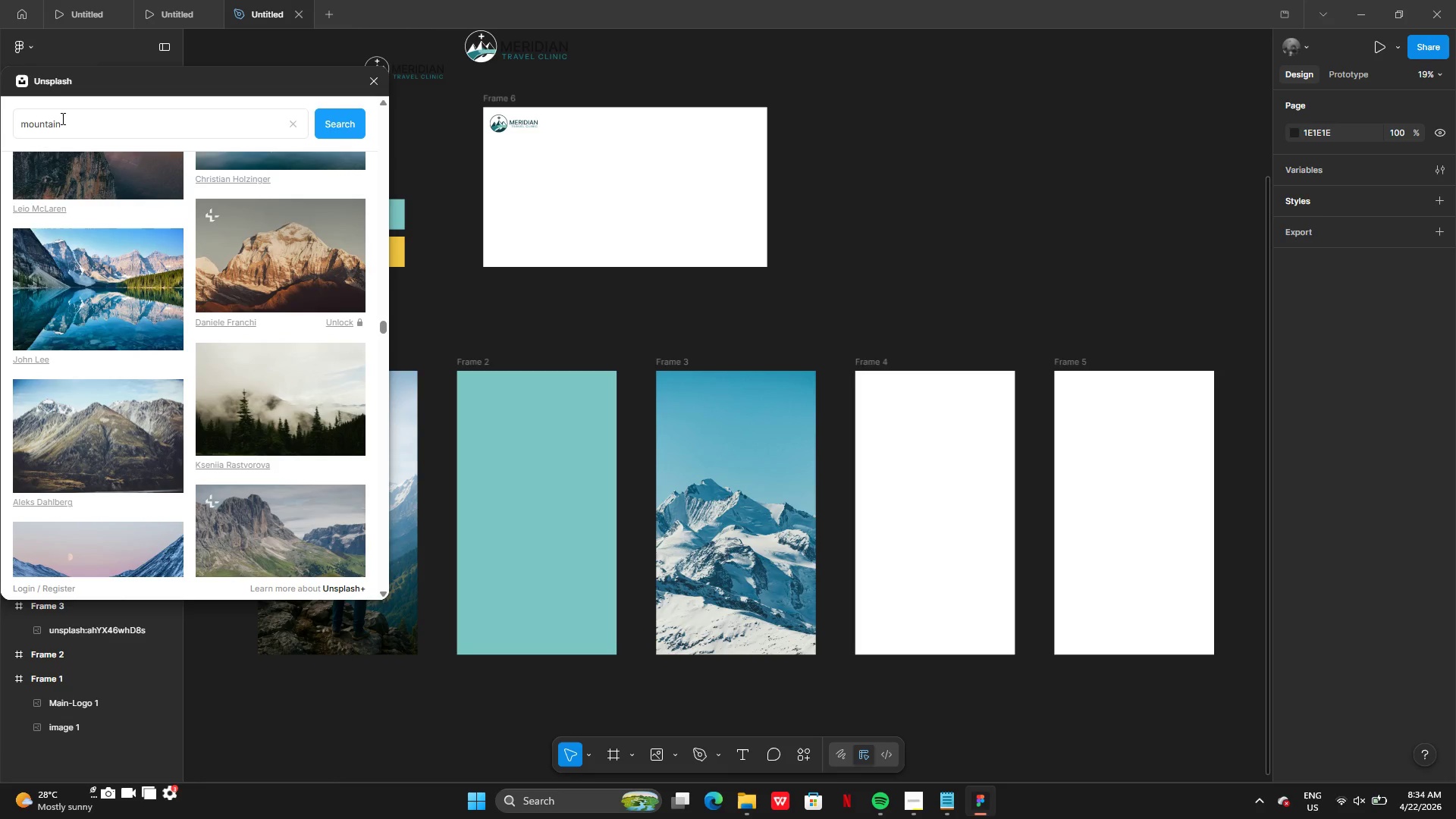 
left_click([61, 118])
 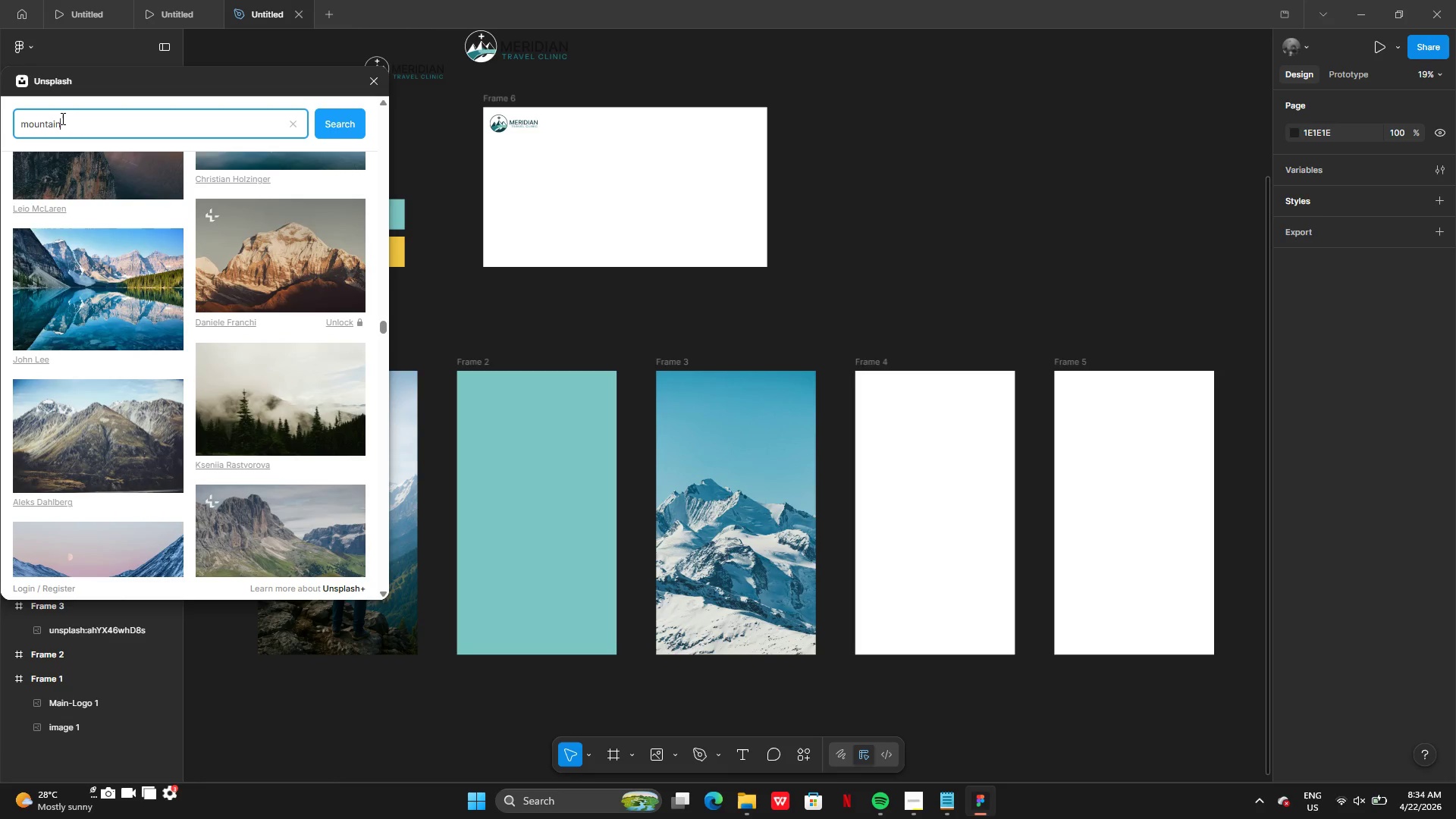 
type( hiker)
 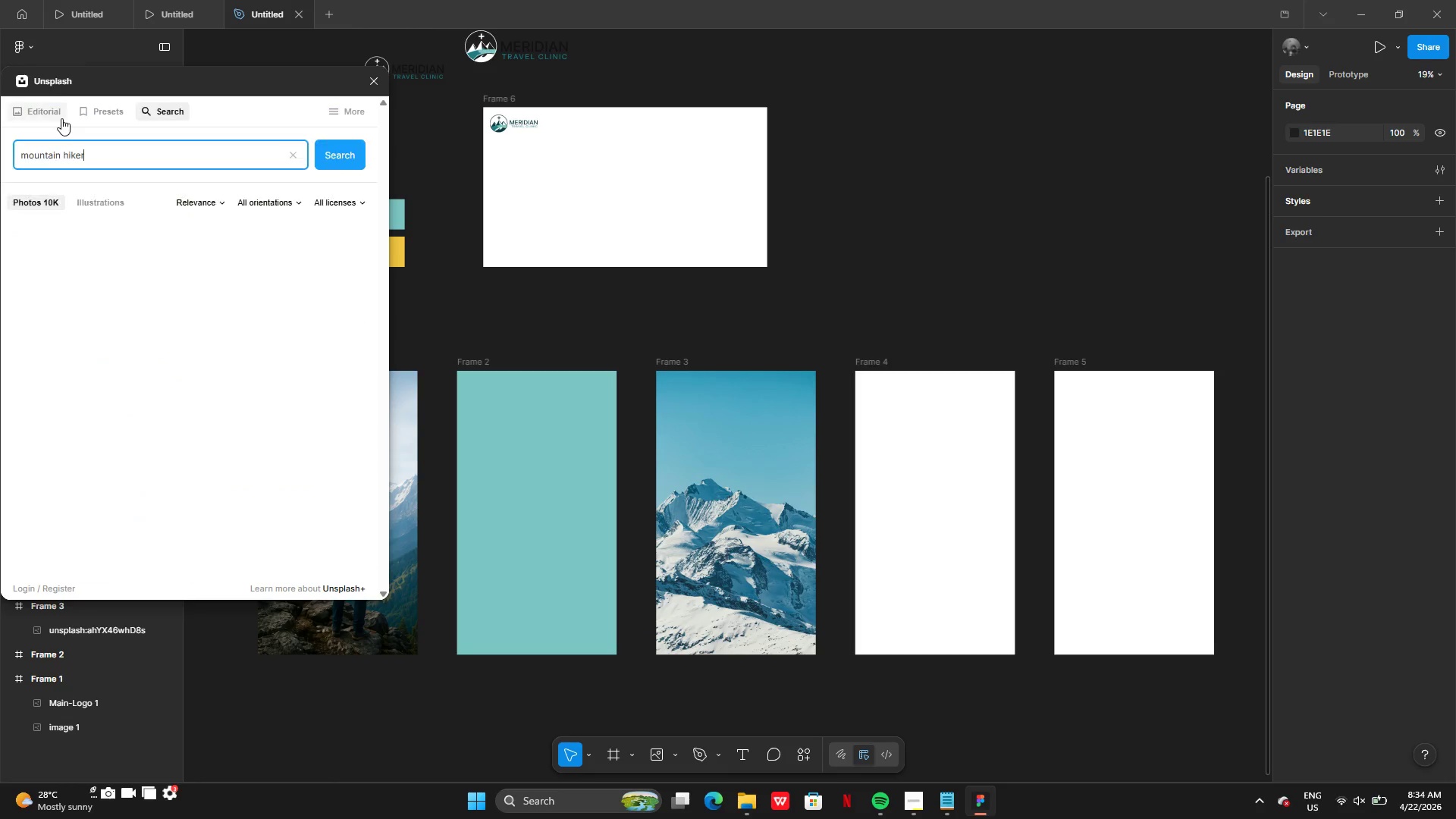 
key(Enter)
 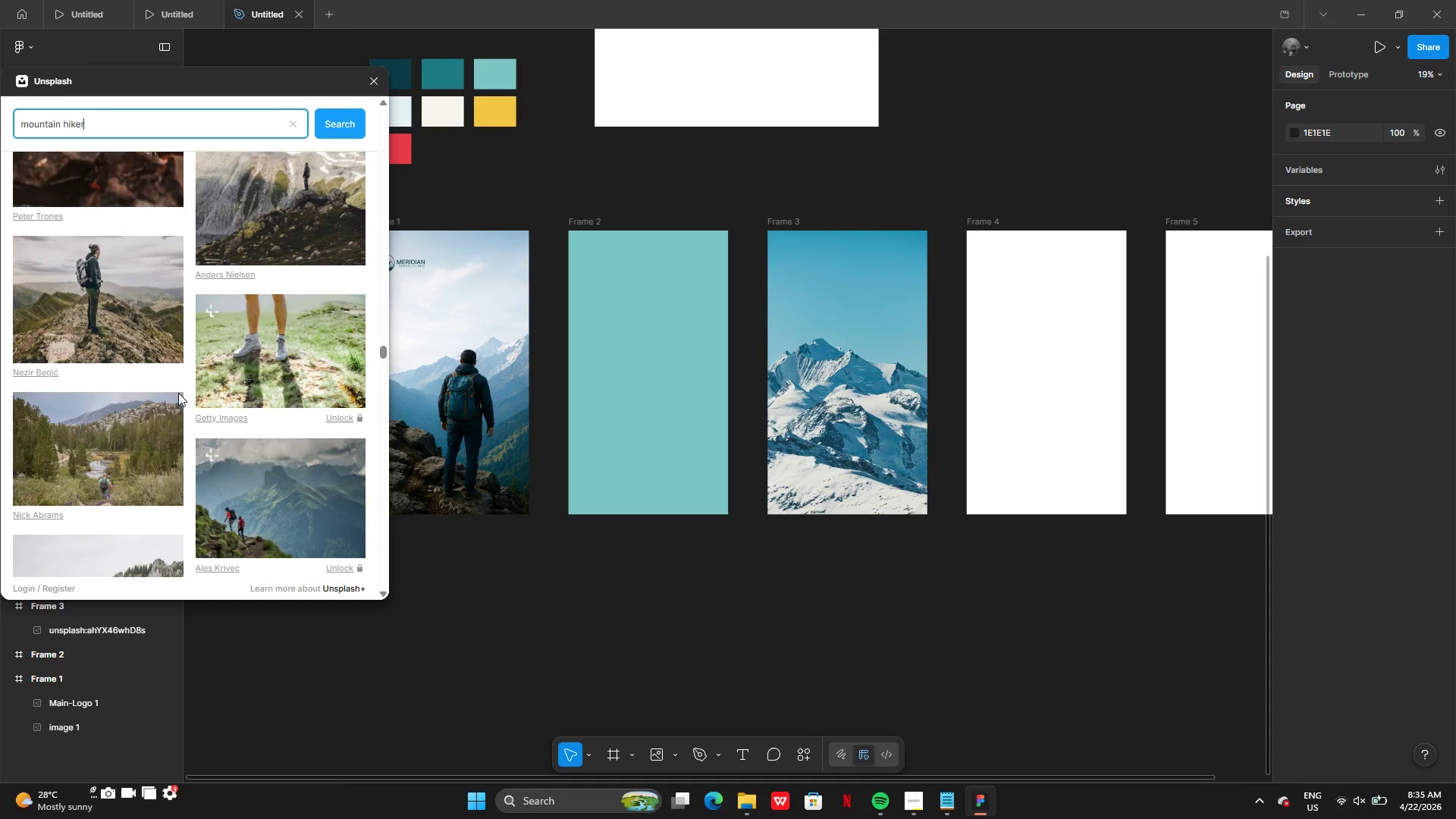 
wait(86.75)
 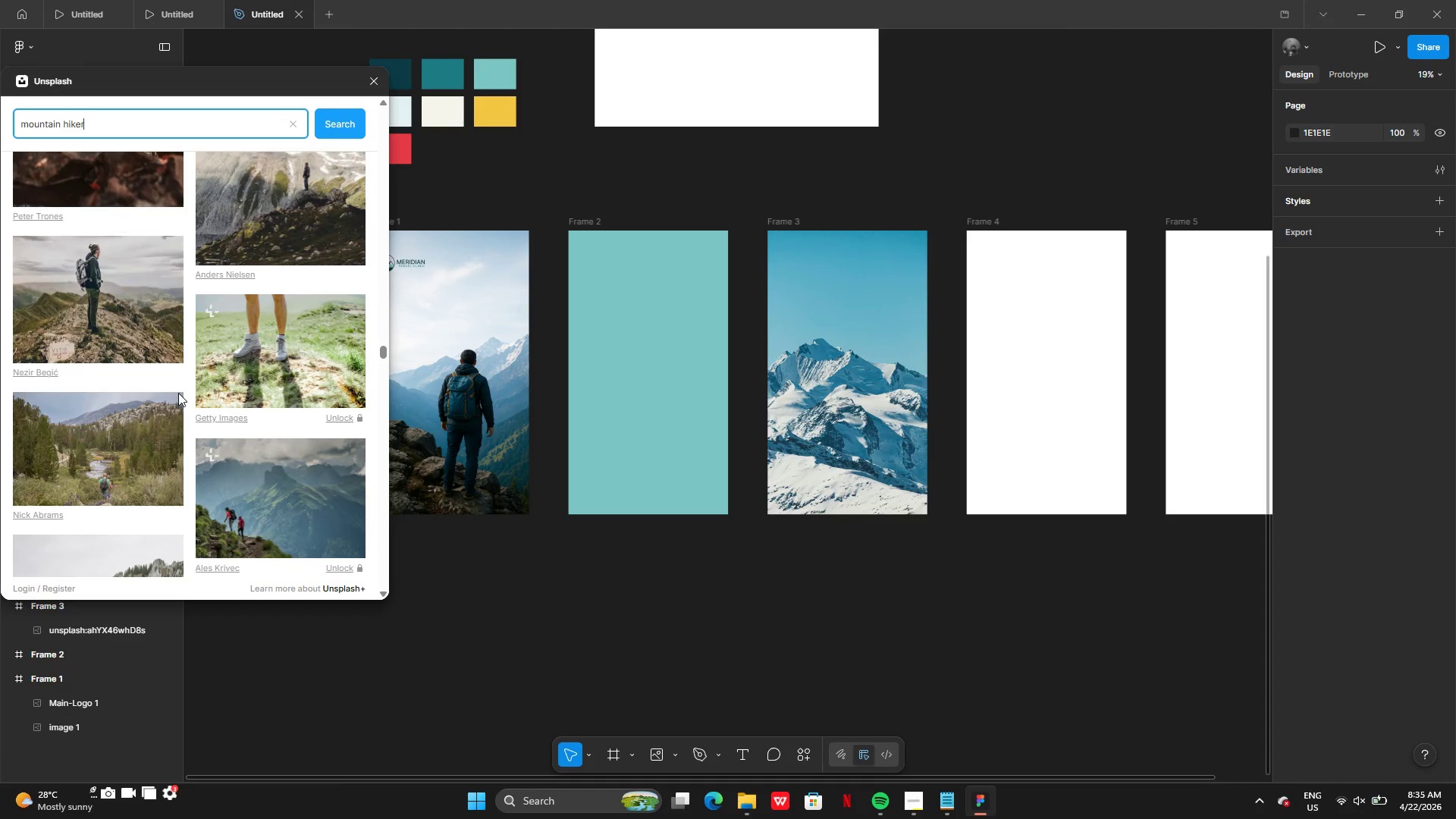 
double_click([291, 354])
 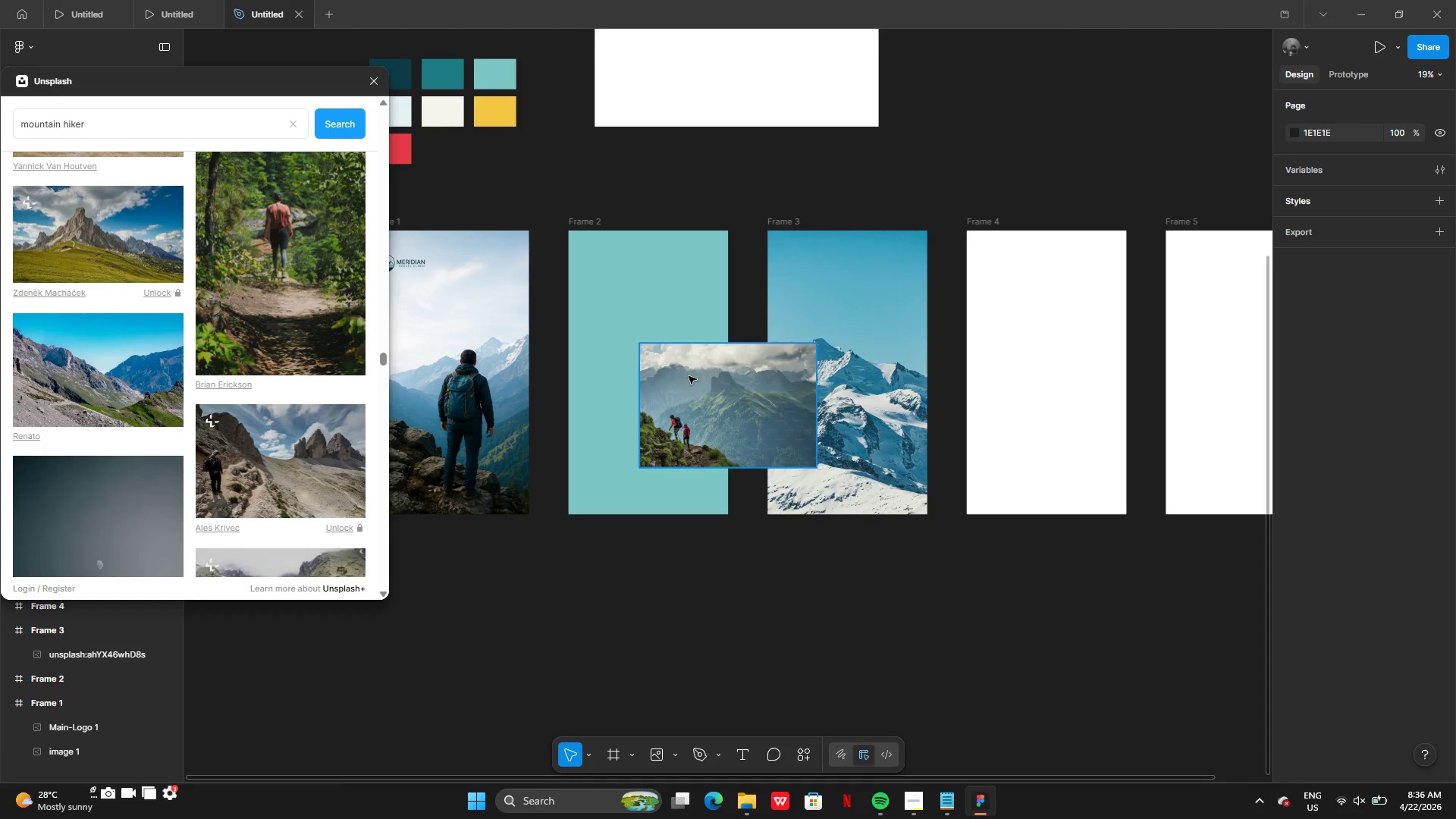 
key(Backspace)
 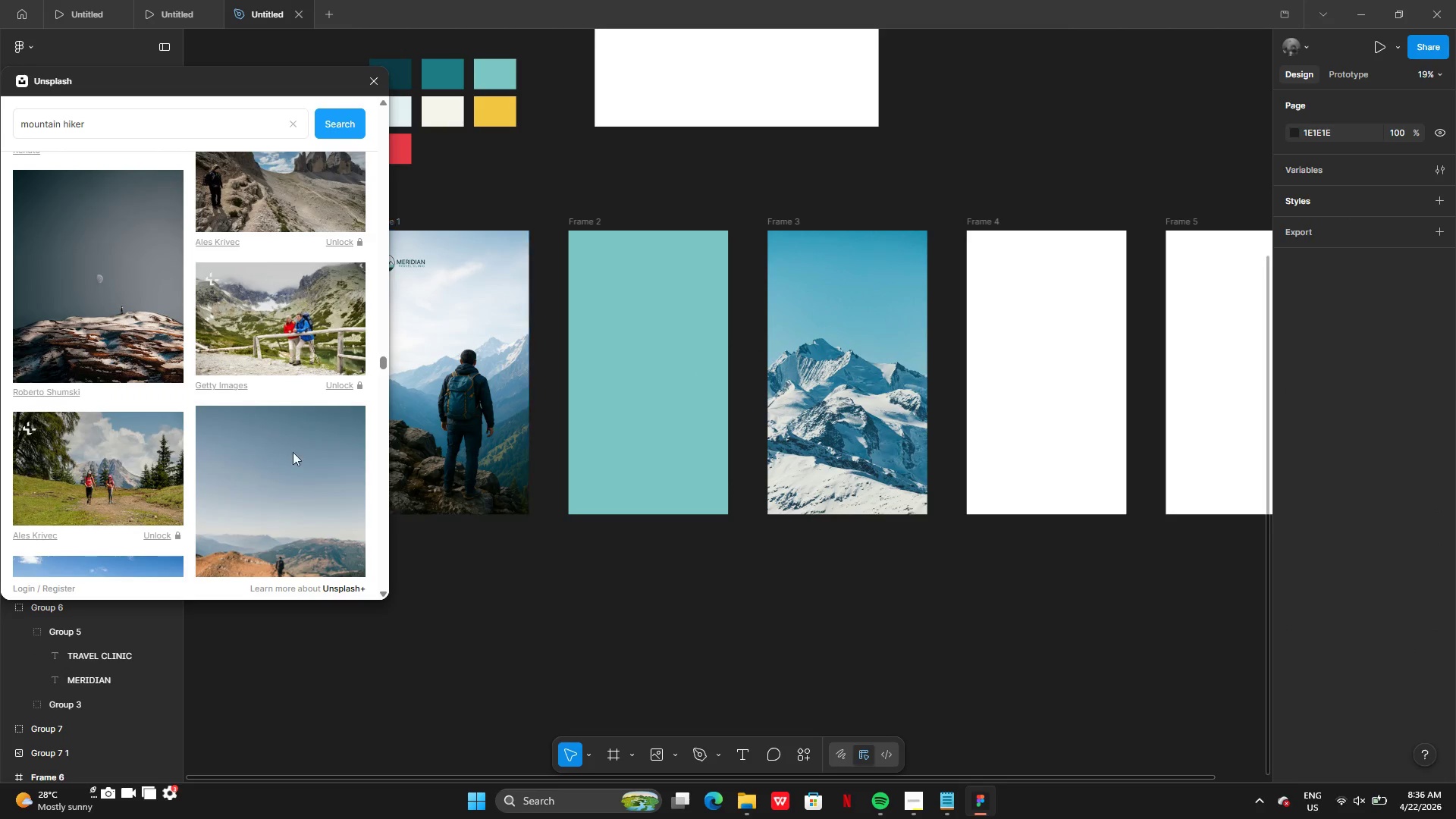 
mouse_move([182, 413])
 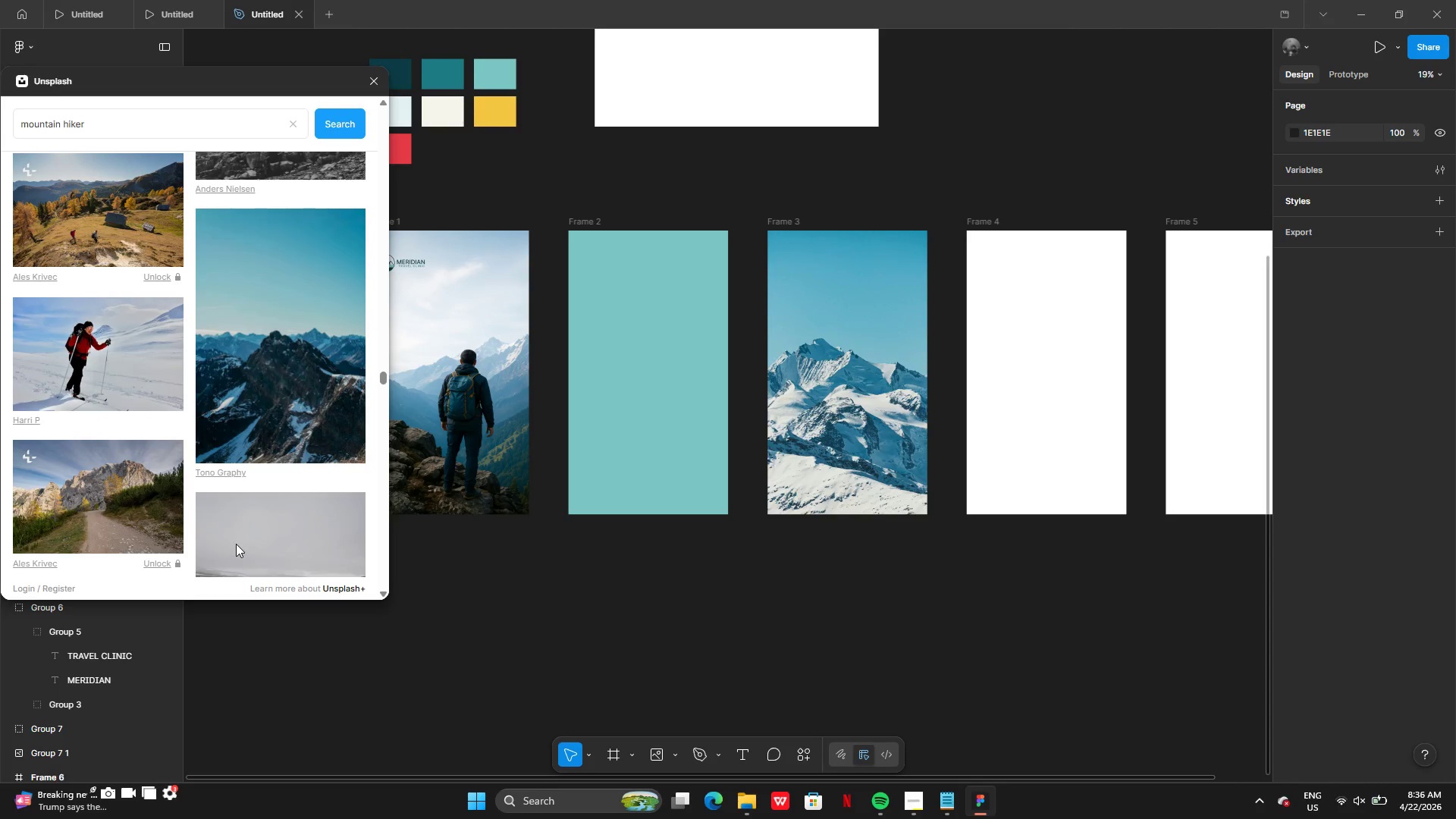 
wait(6.33)
 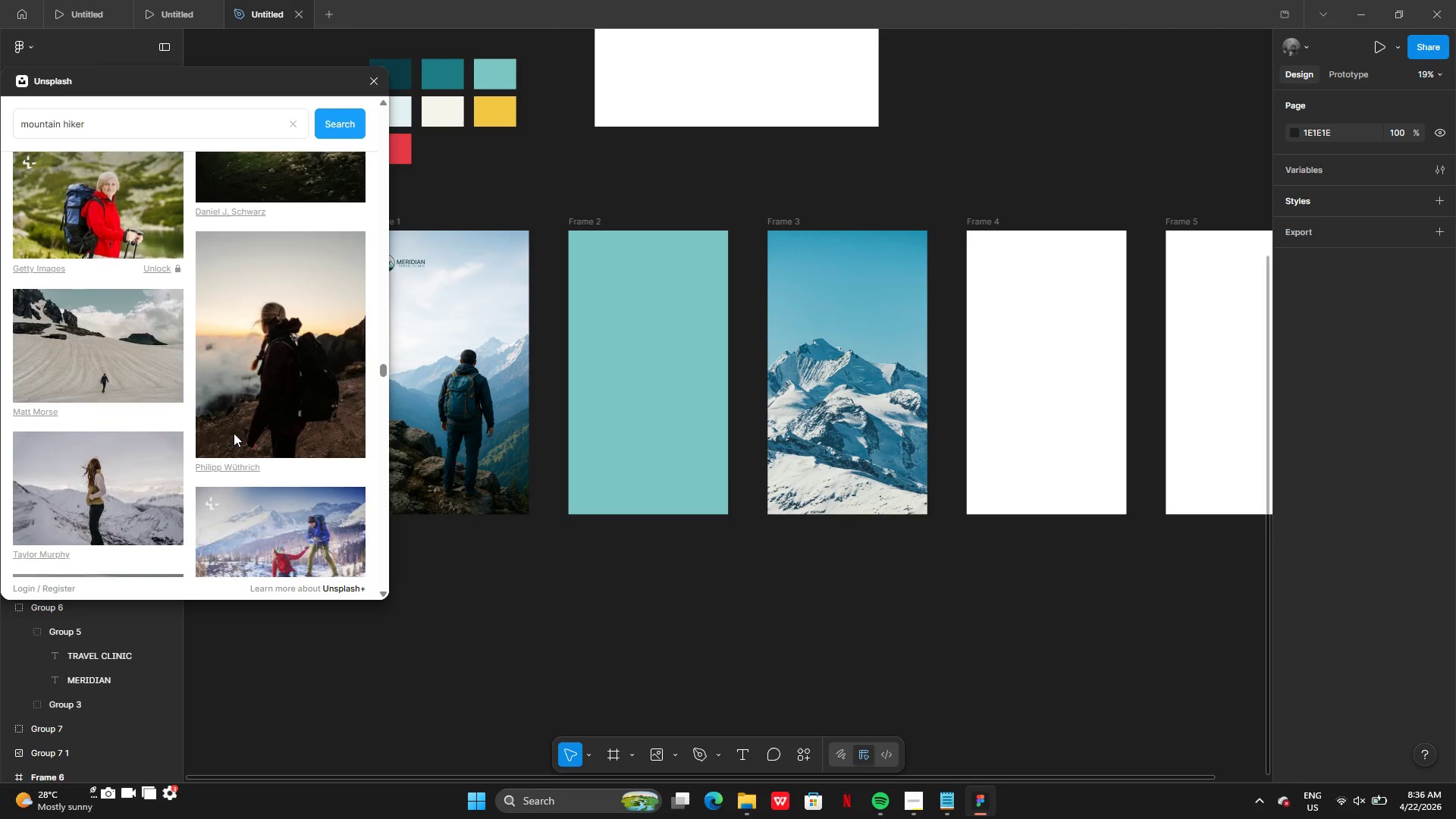 
left_click([278, 411])
 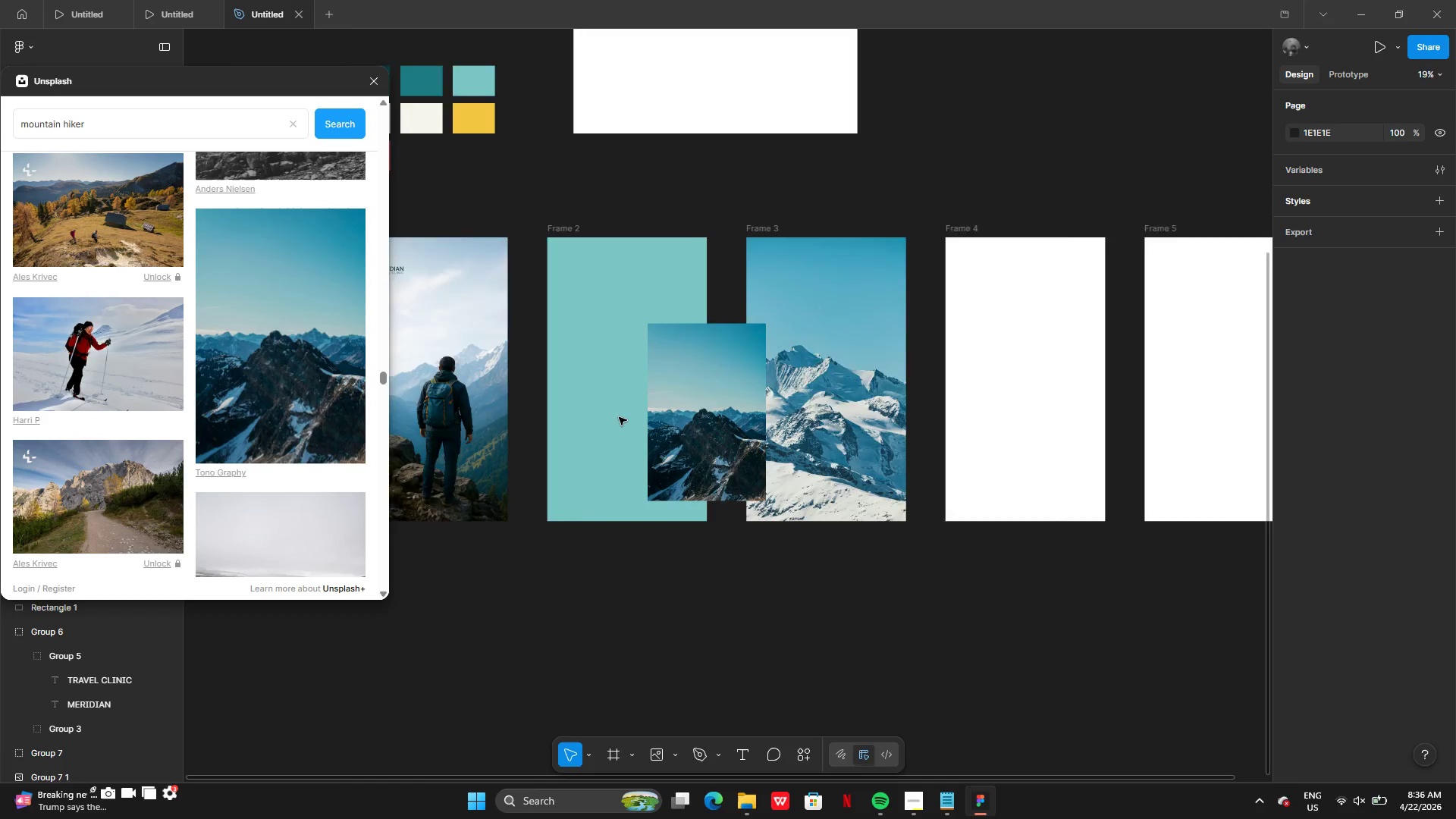 
left_click_drag(start_coordinate=[515, 418], to_coordinate=[819, 405])
 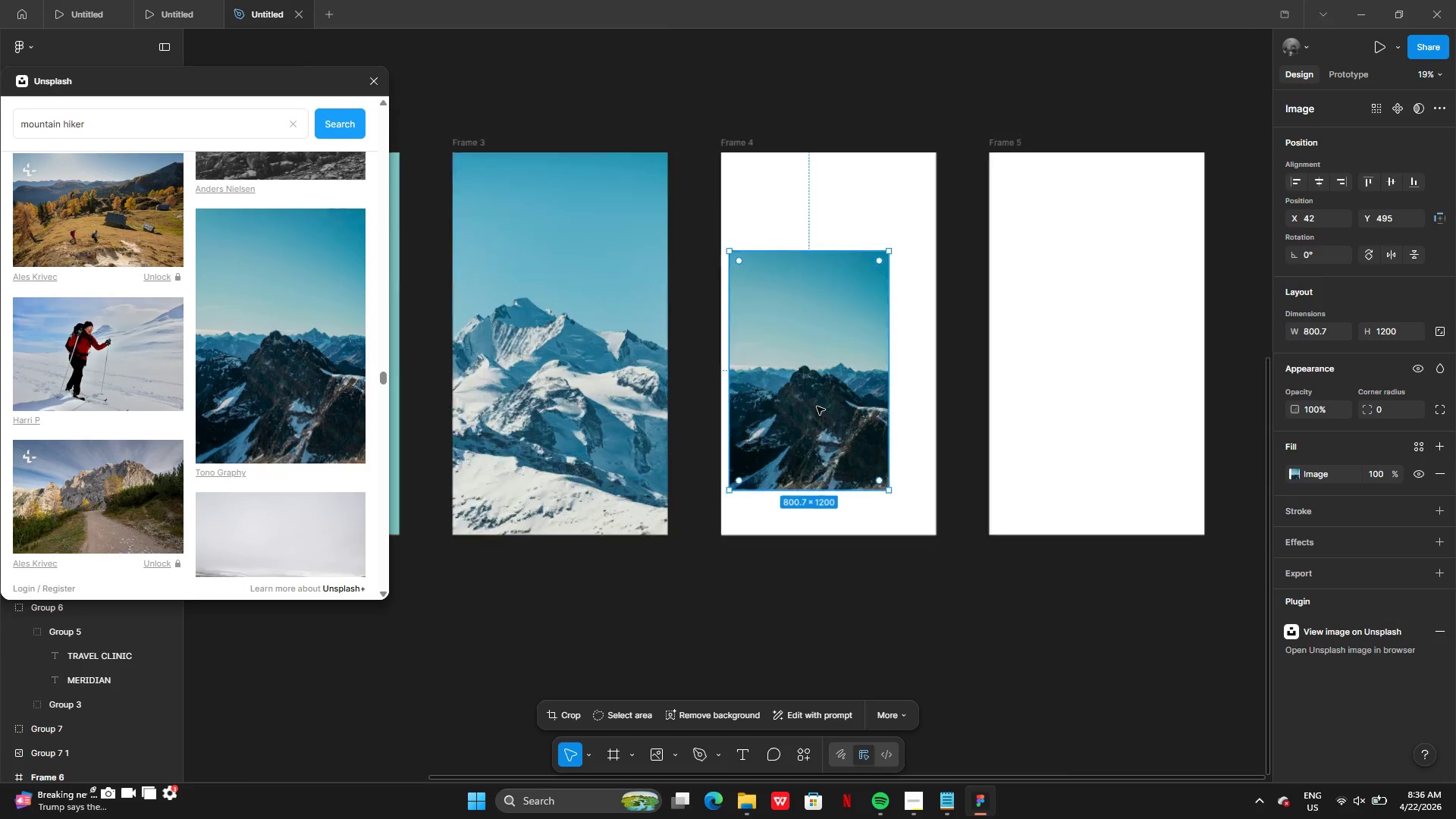 
left_click_drag(start_coordinate=[817, 409], to_coordinate=[802, 361])
 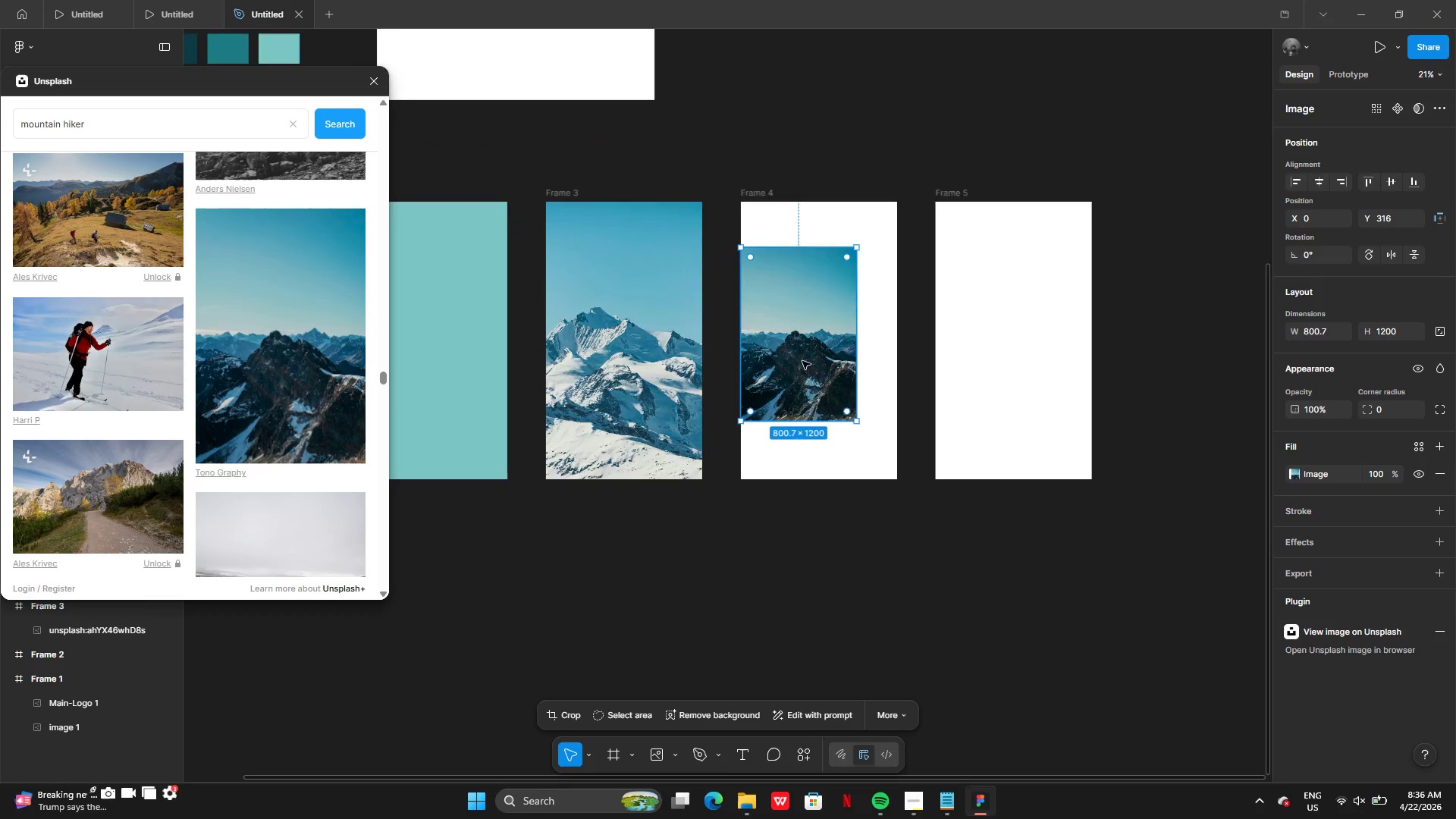 
left_click_drag(start_coordinate=[804, 351], to_coordinate=[806, 309])
 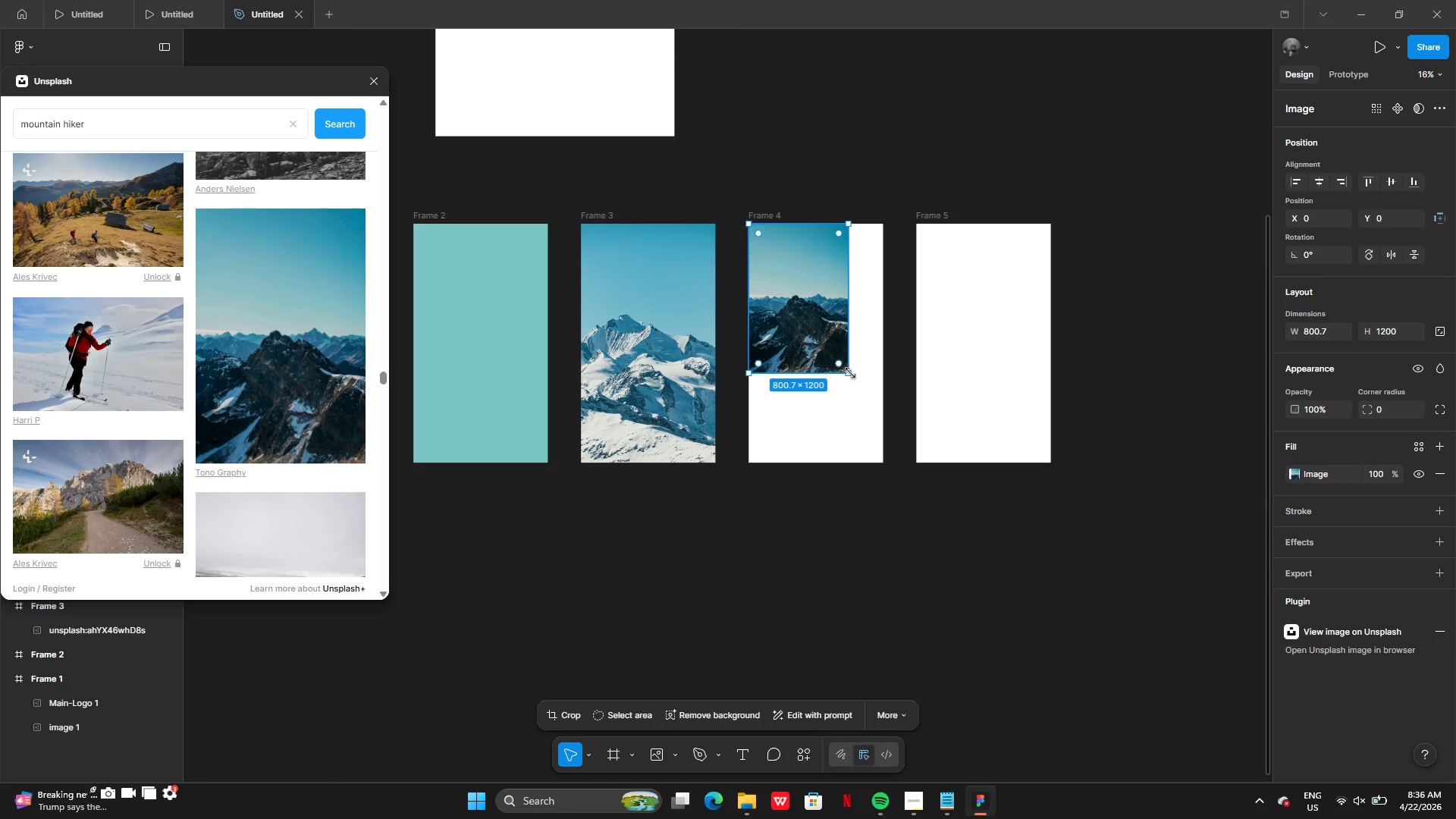 
left_click_drag(start_coordinate=[849, 371], to_coordinate=[891, 465])
 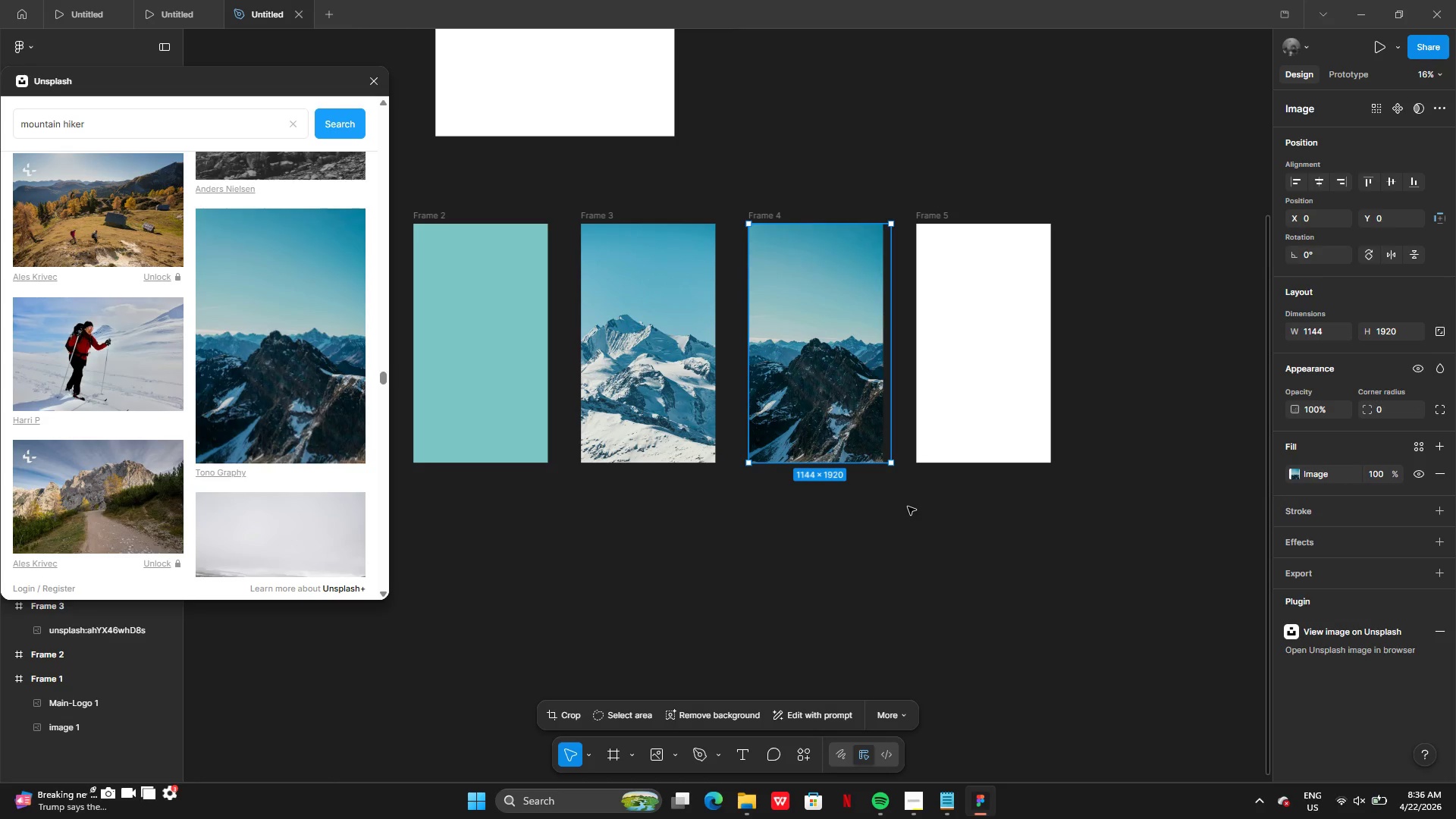 
left_click([908, 507])
 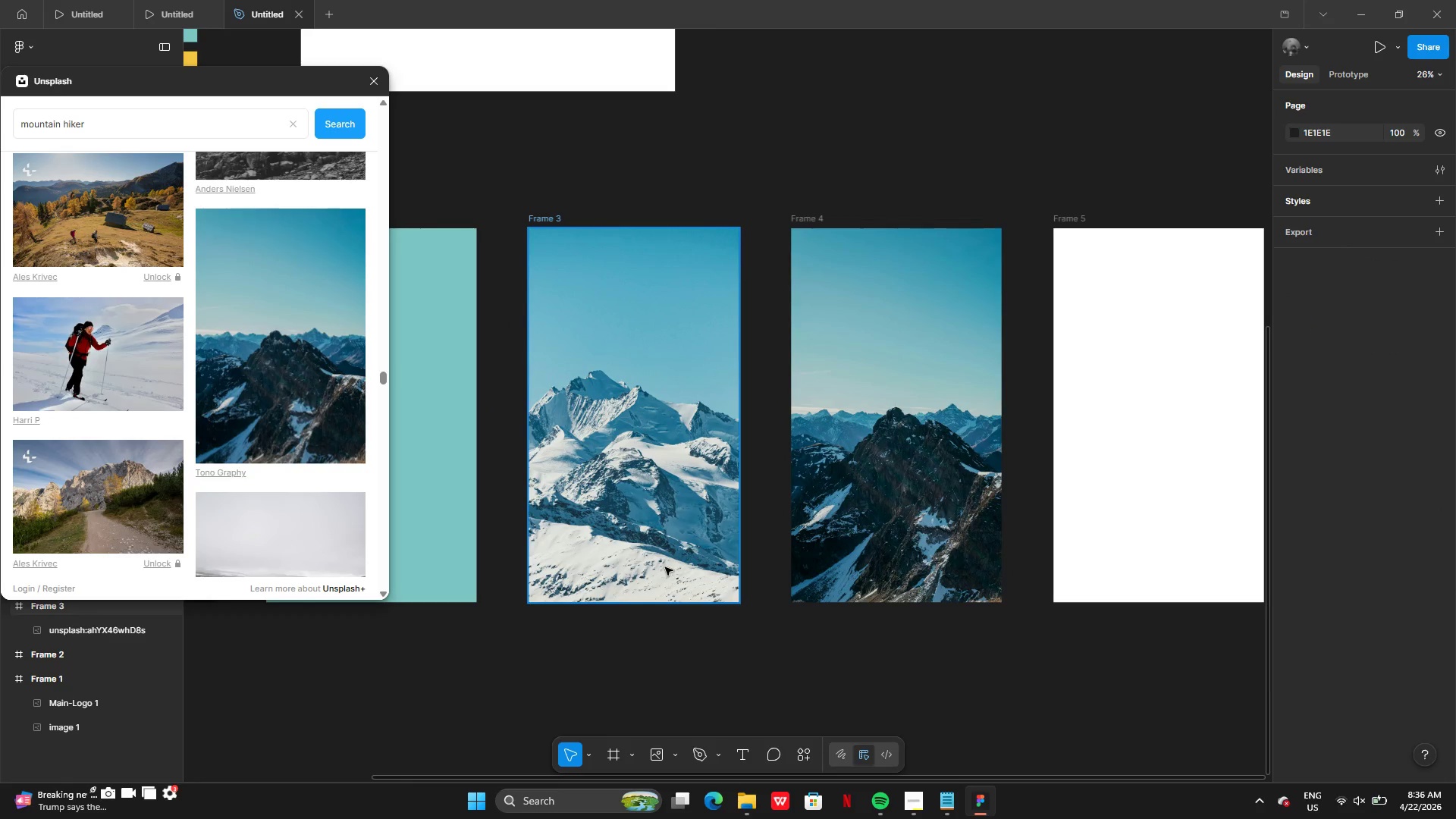 
wait(5.2)
 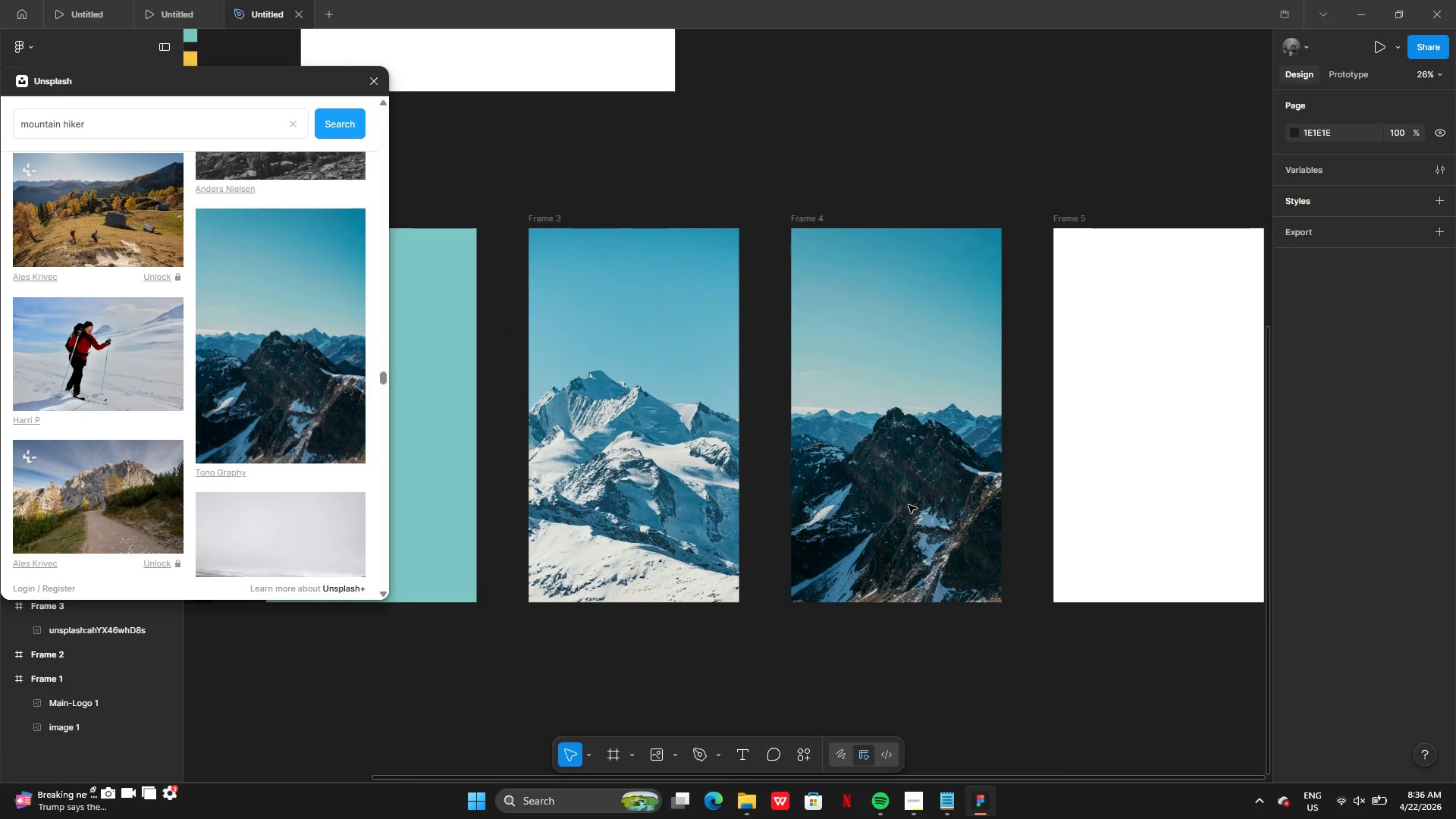 
left_click([642, 473])
 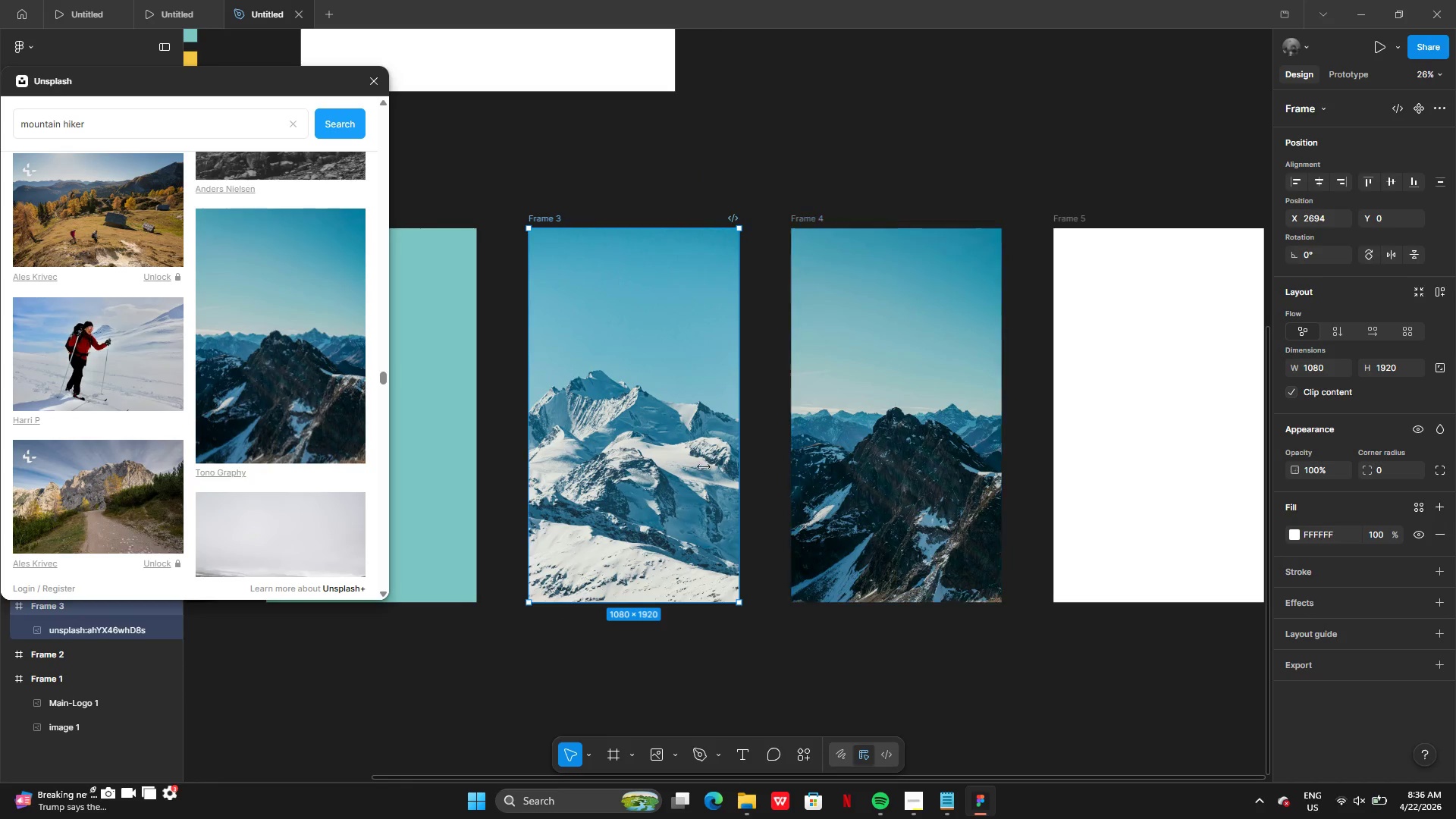 
key(Backspace)
 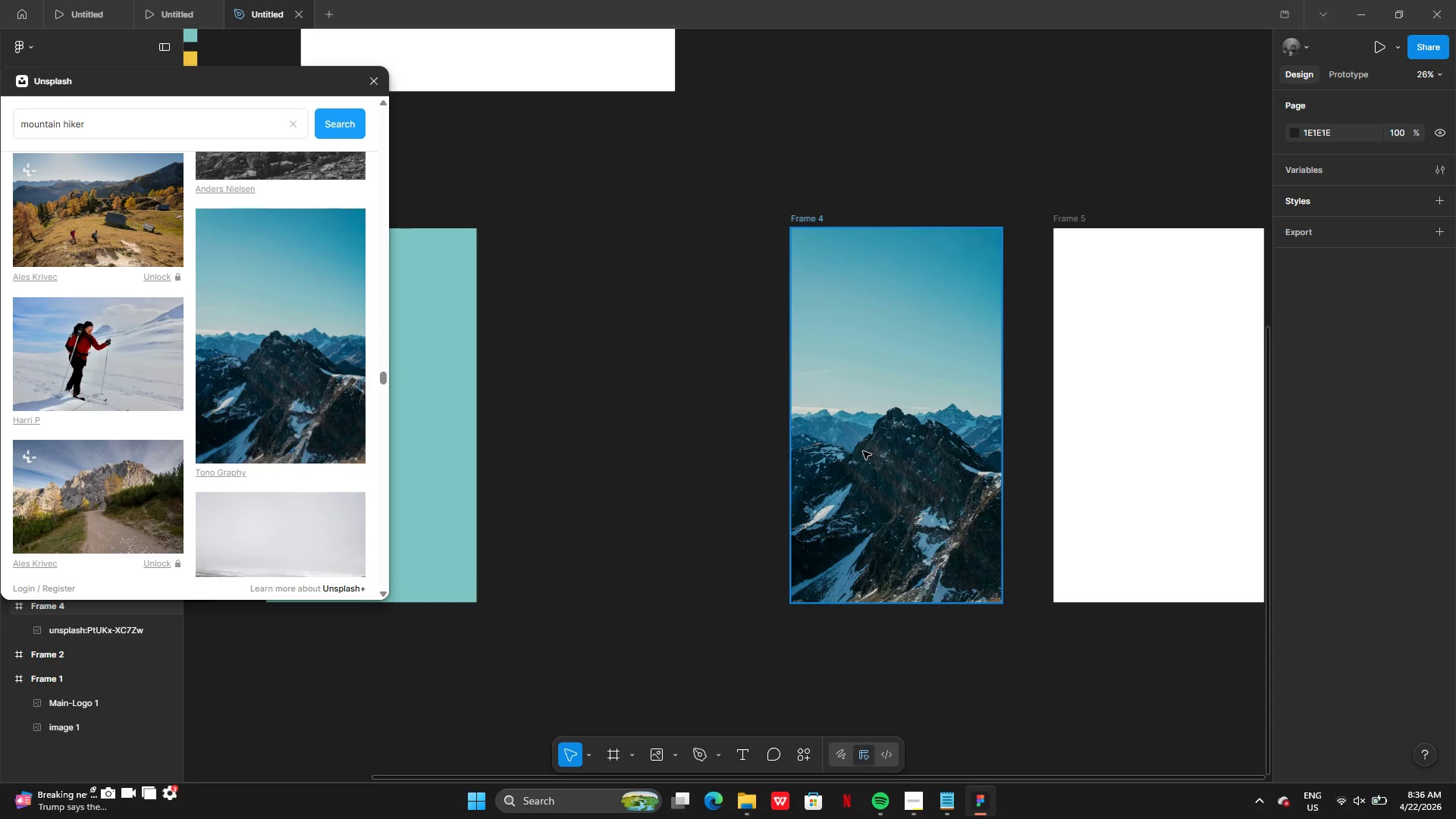 
left_click([864, 451])
 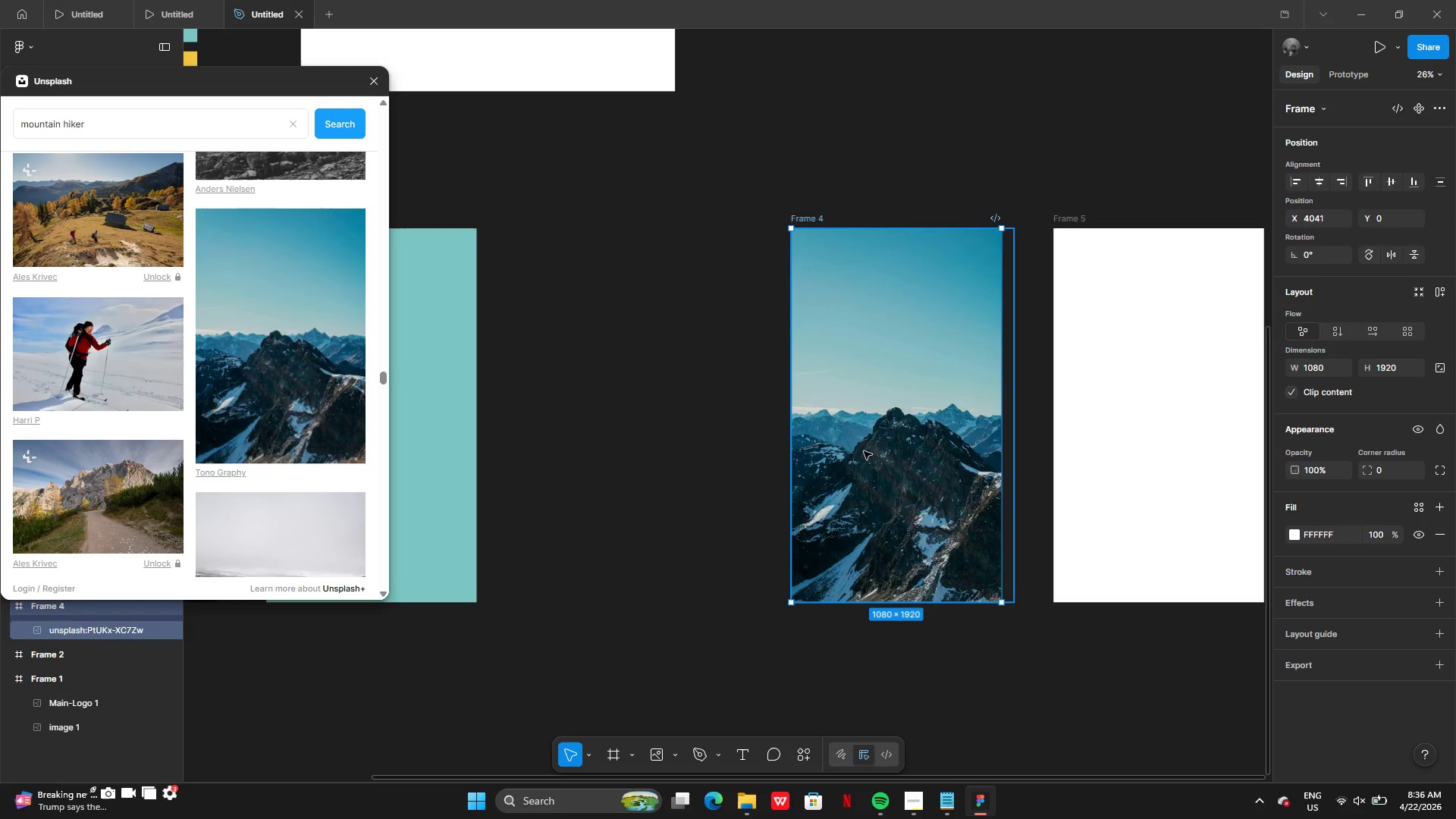 
key(Control+Z)
 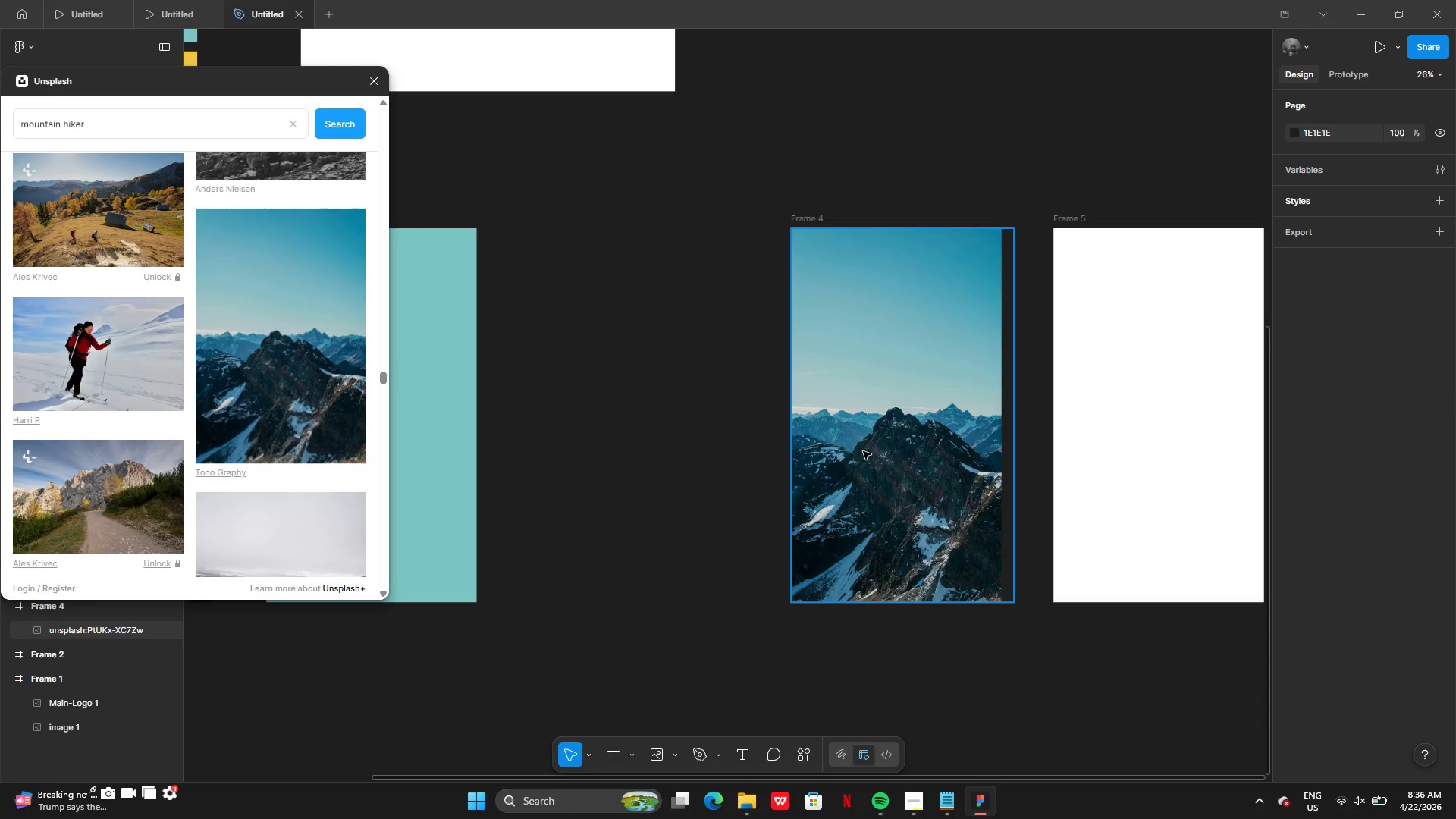 
key(Control+Z)
 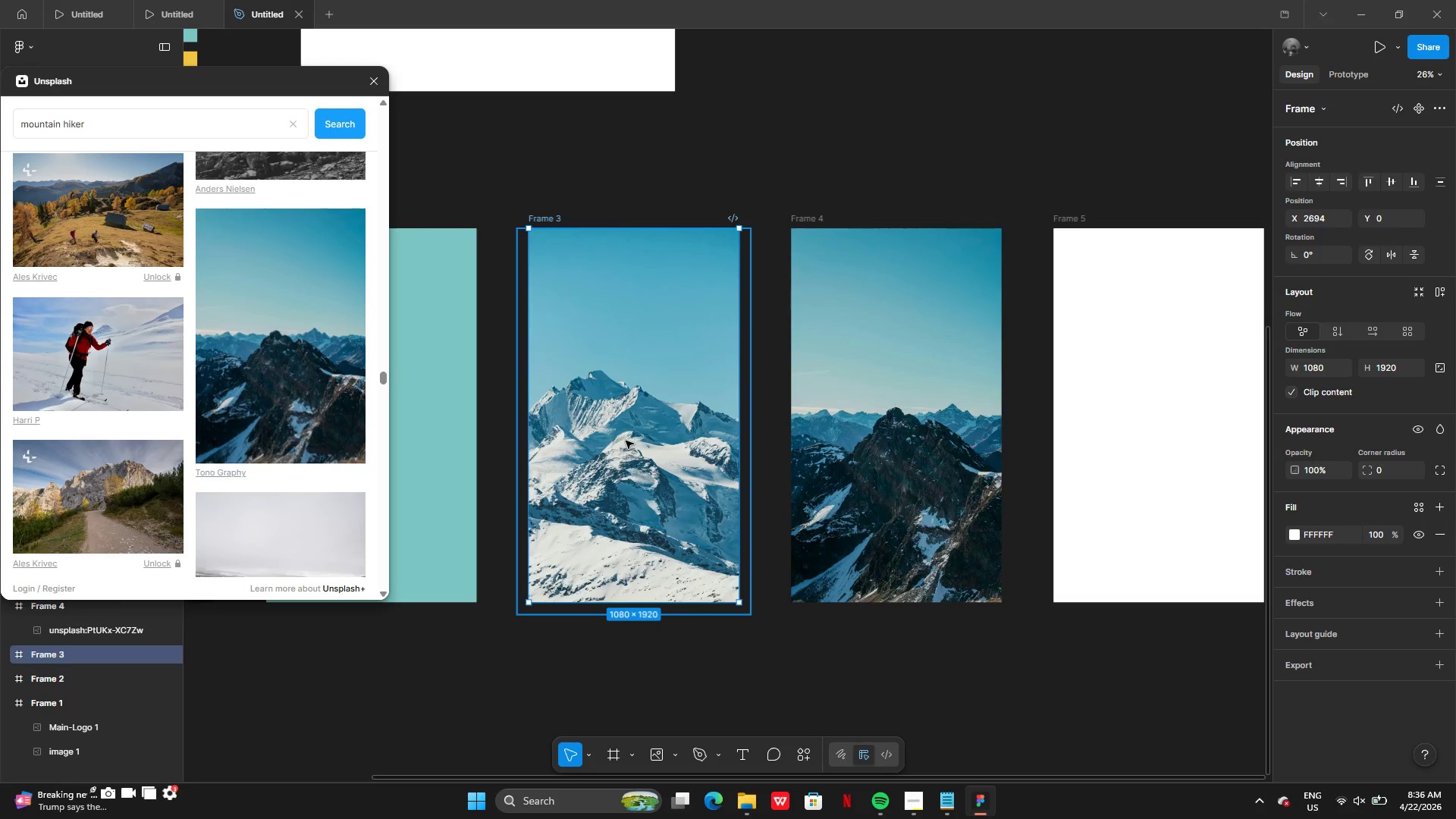 
double_click([626, 441])
 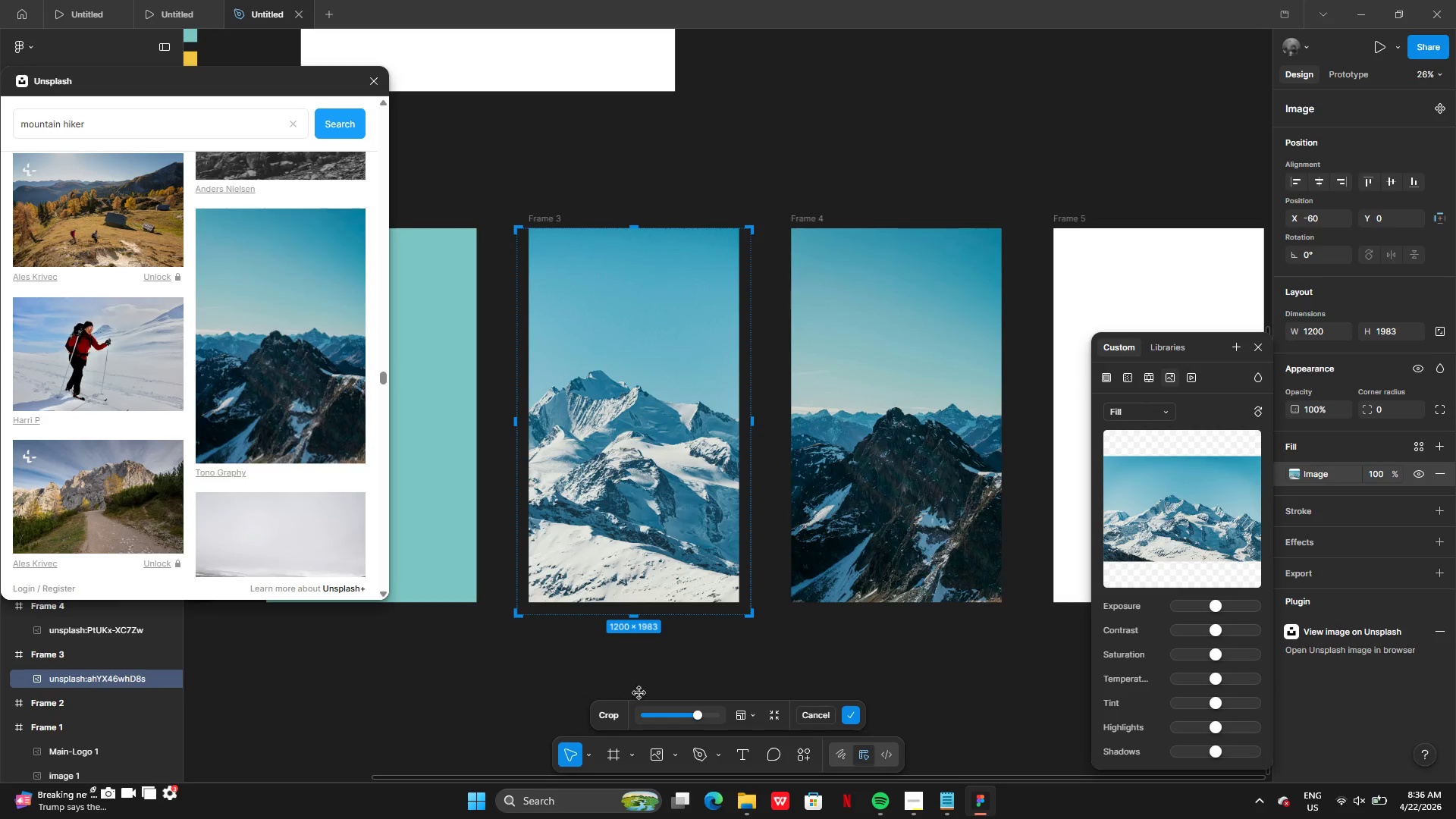 
left_click([656, 818])
 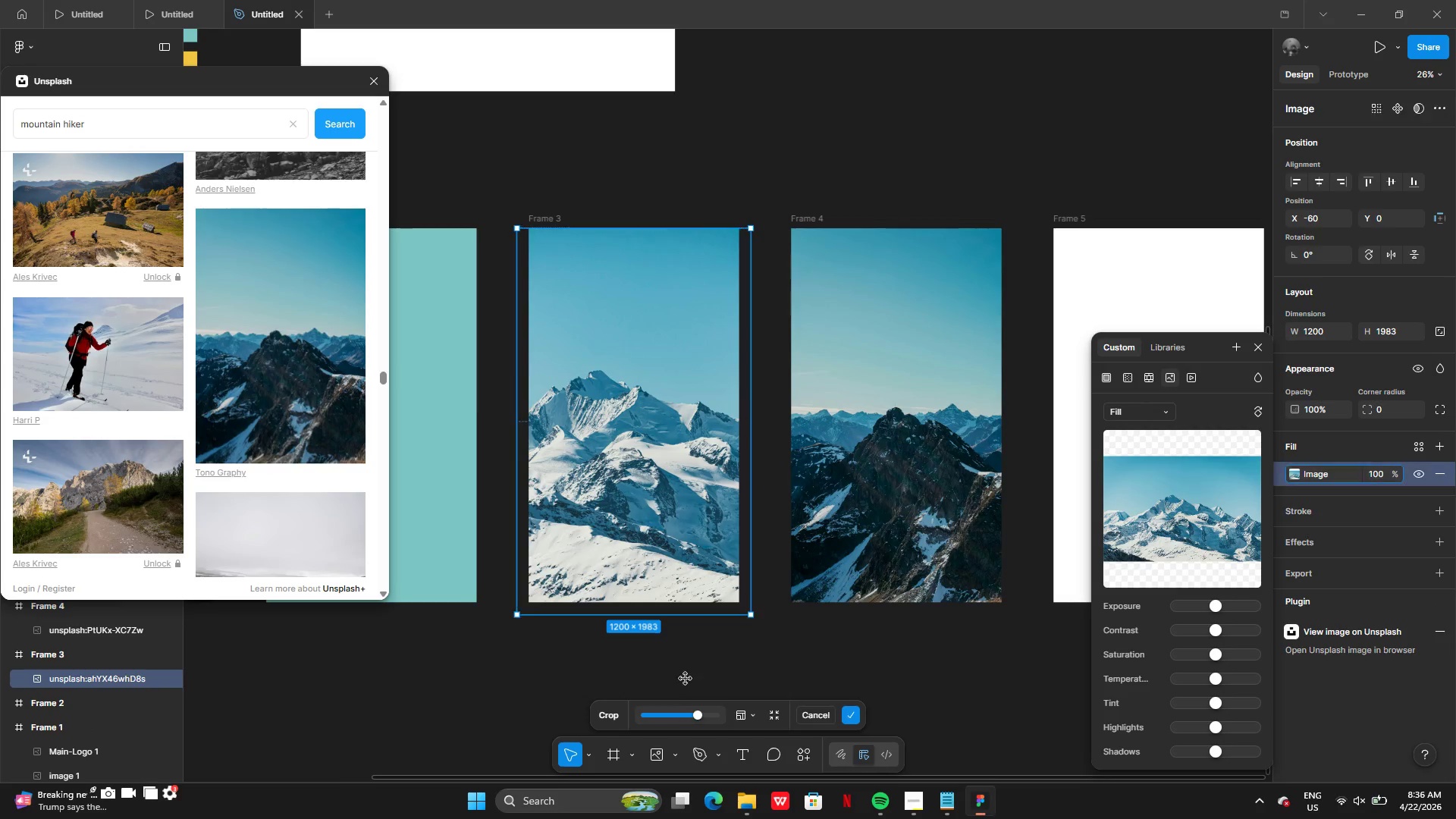 
double_click([686, 679])
 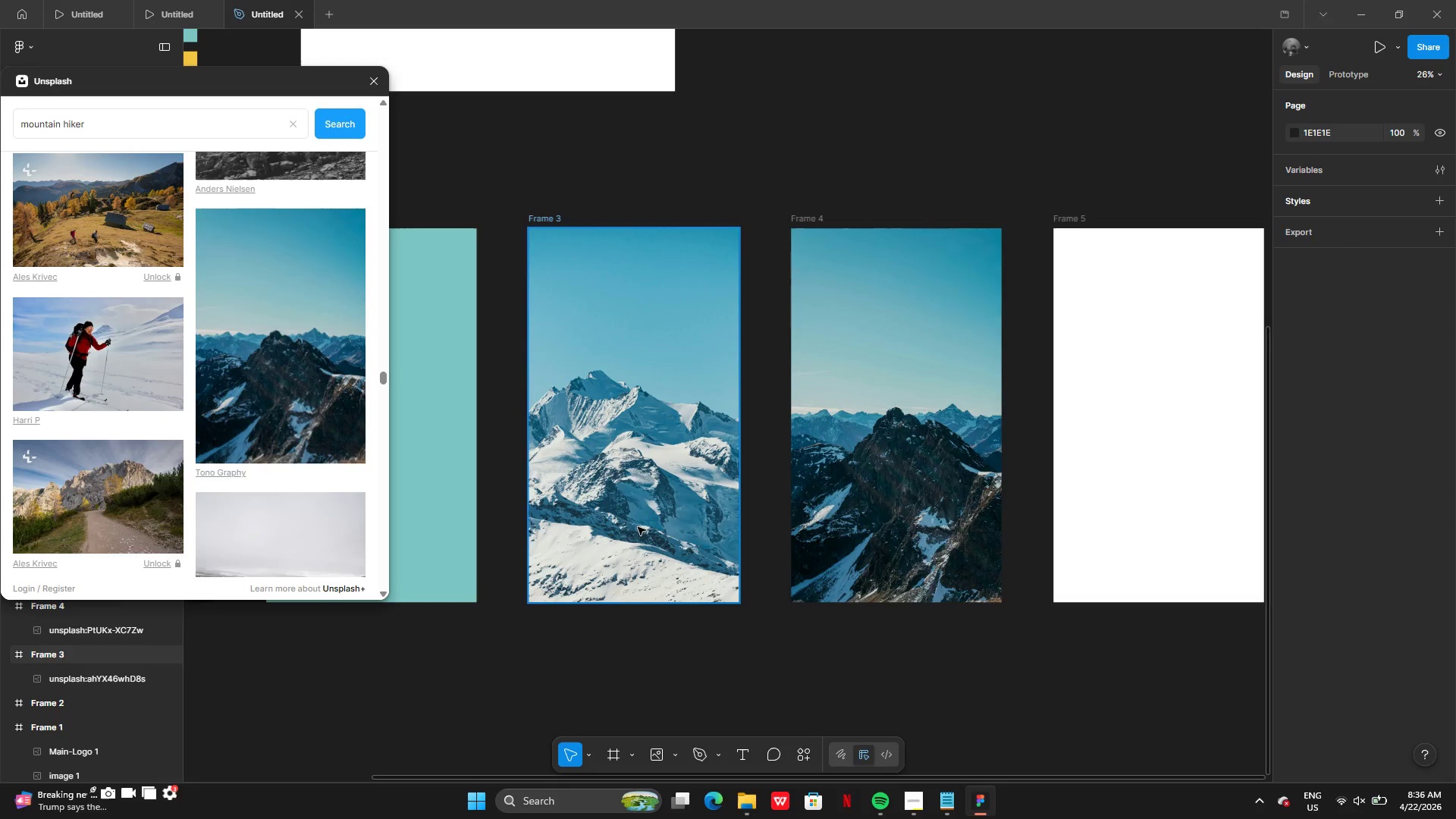 
left_click([638, 527])
 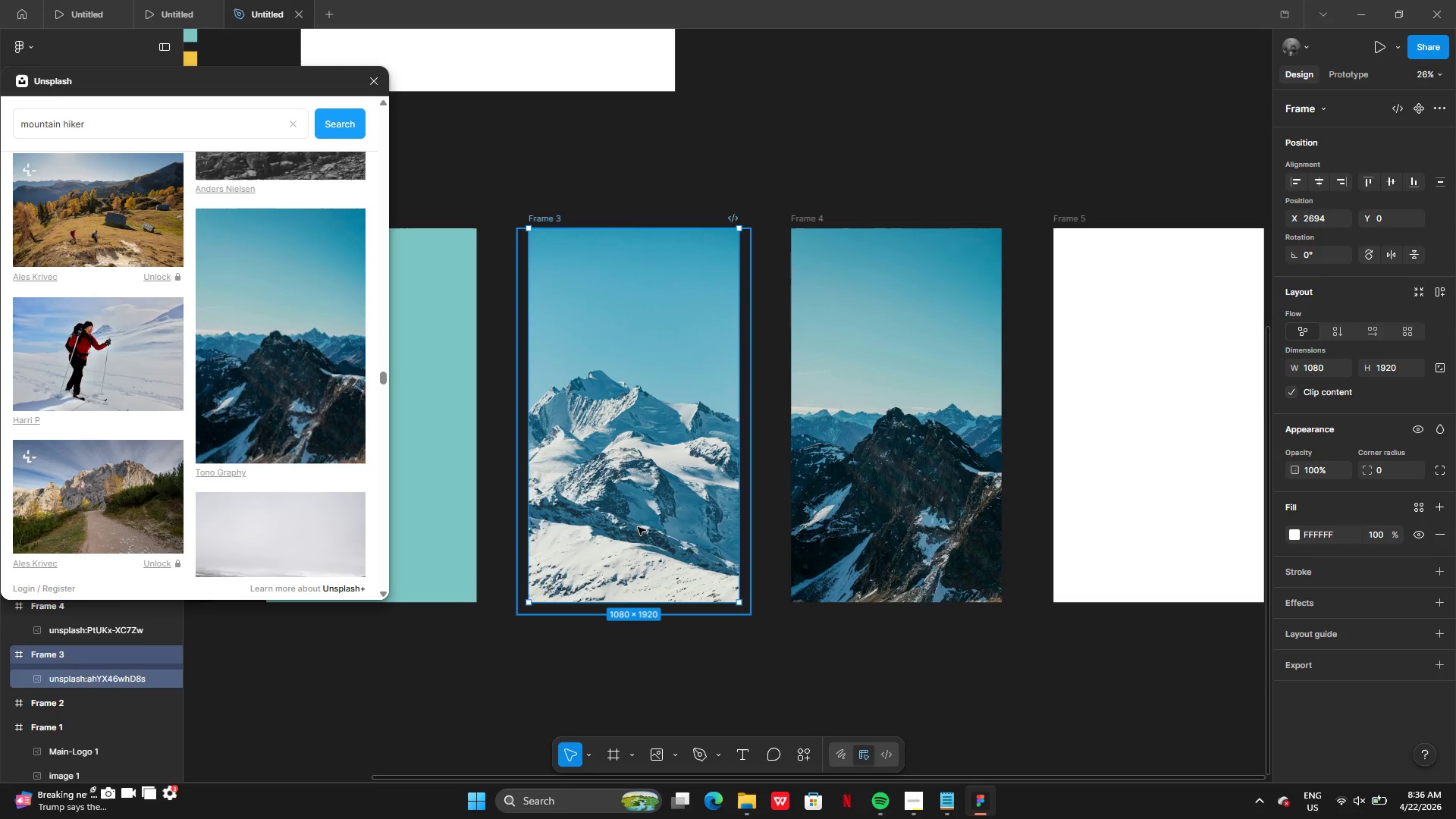 
left_click([638, 527])
 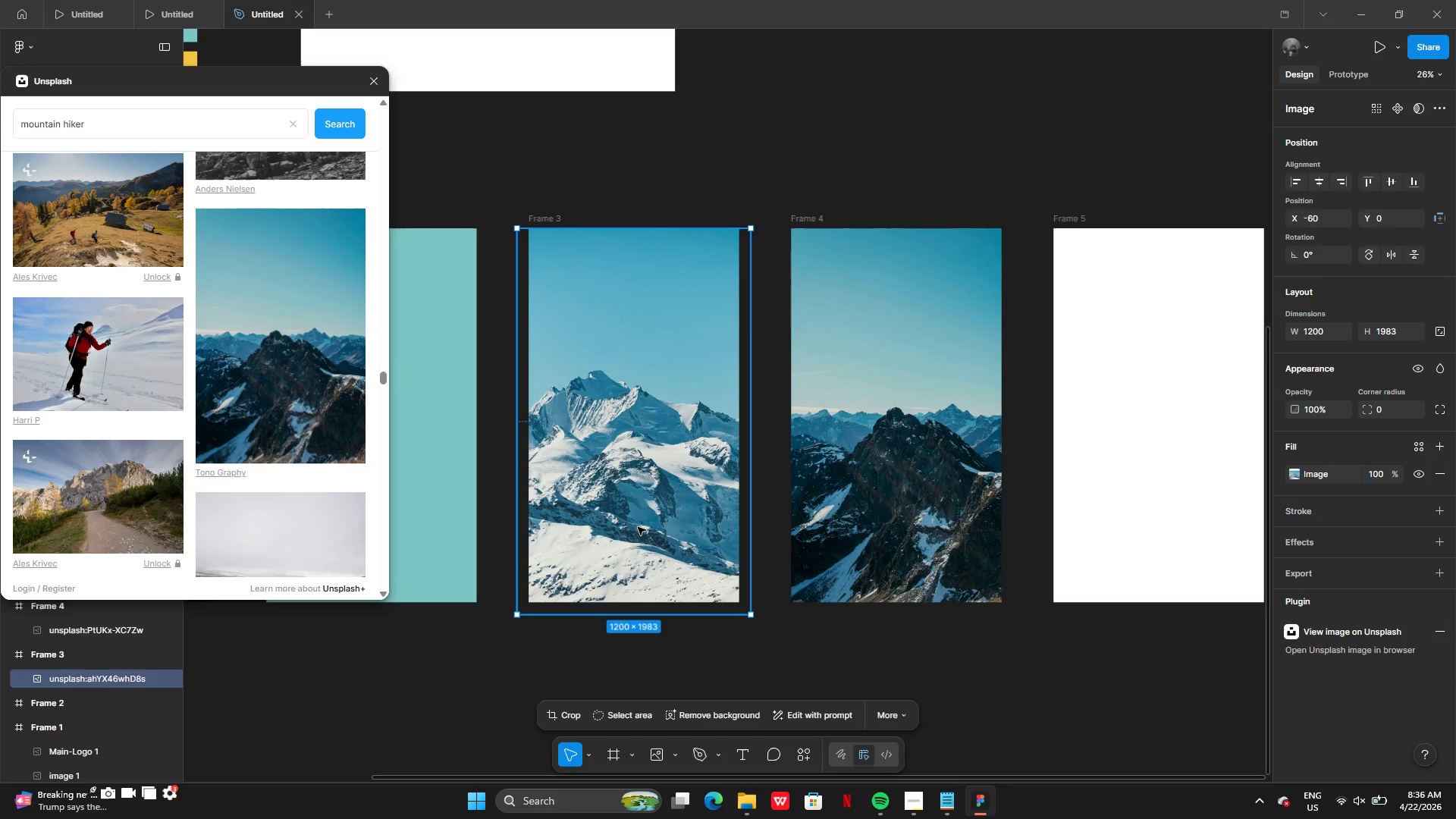 
key(Backspace)
 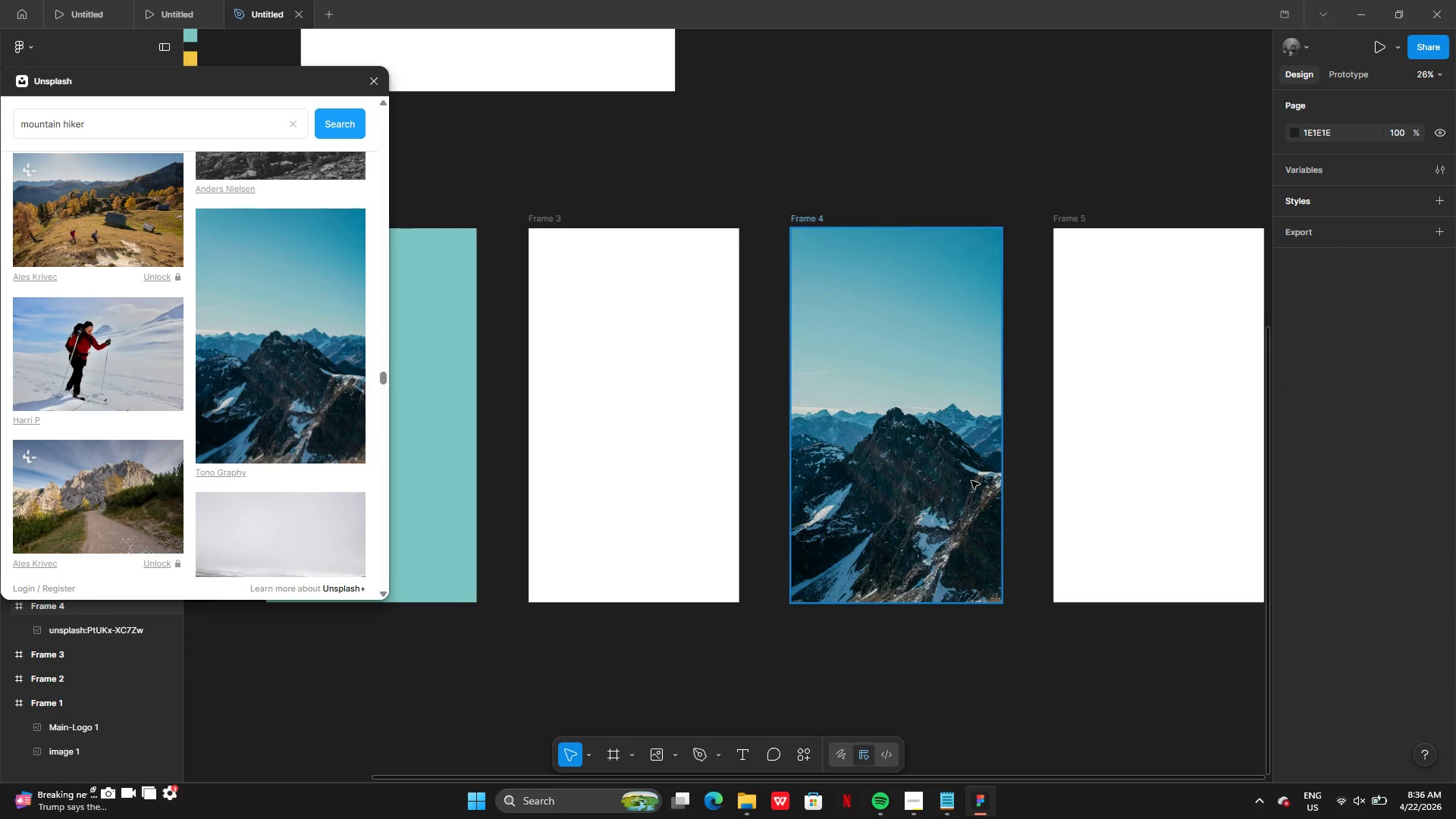 
left_click([937, 481])
 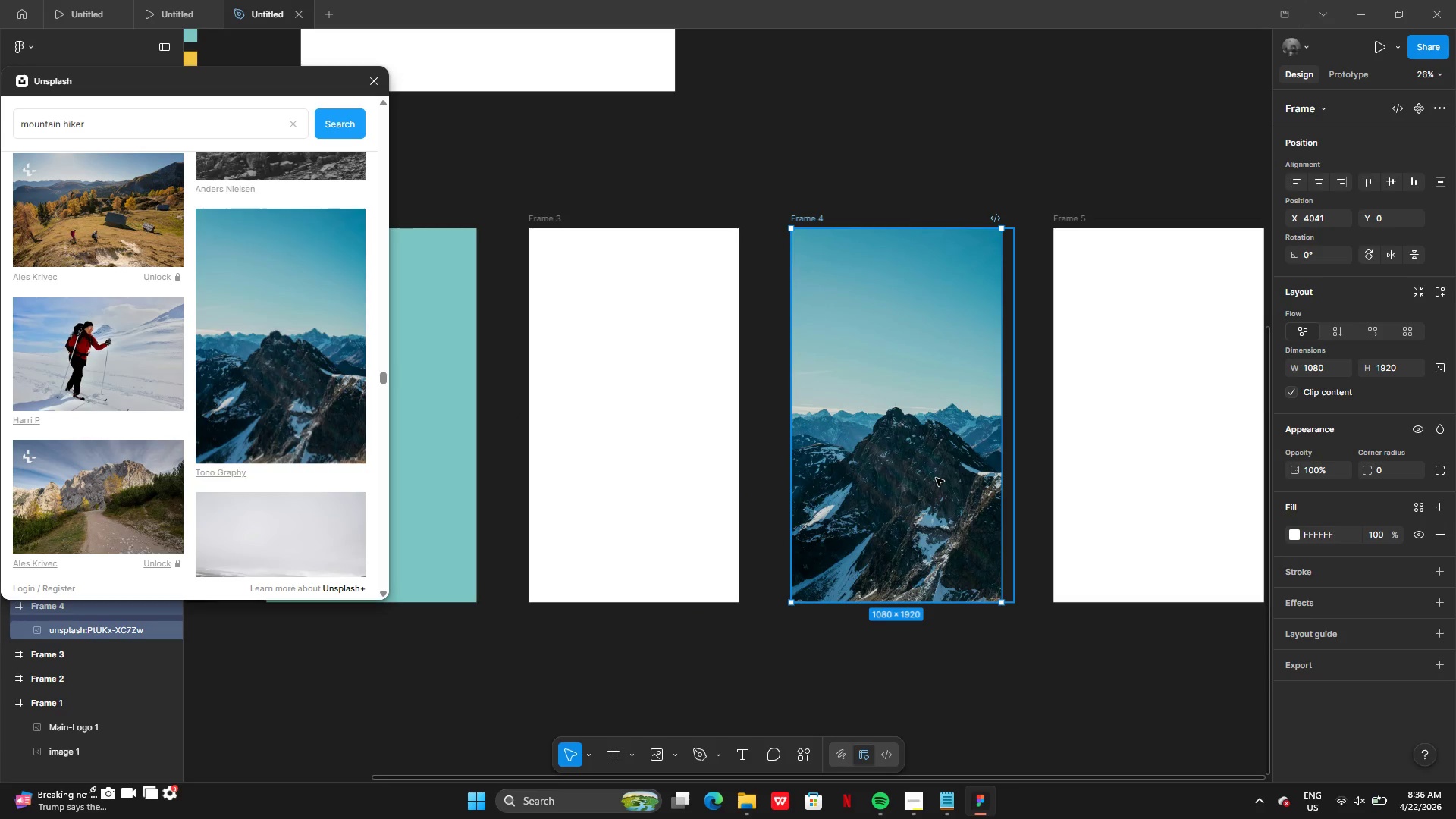 
left_click_drag(start_coordinate=[936, 477], to_coordinate=[661, 478])
 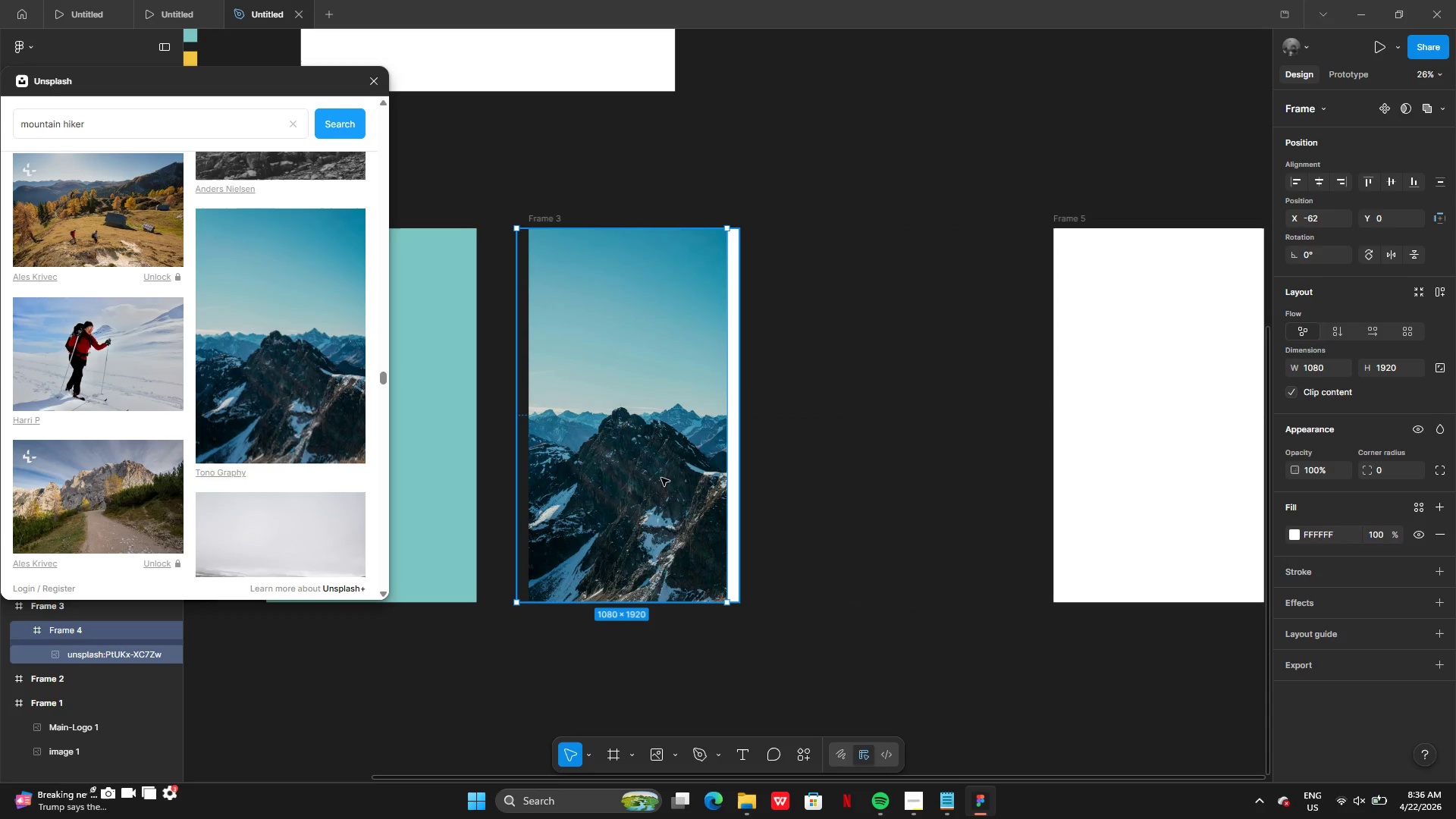 
key(Control+Z)
 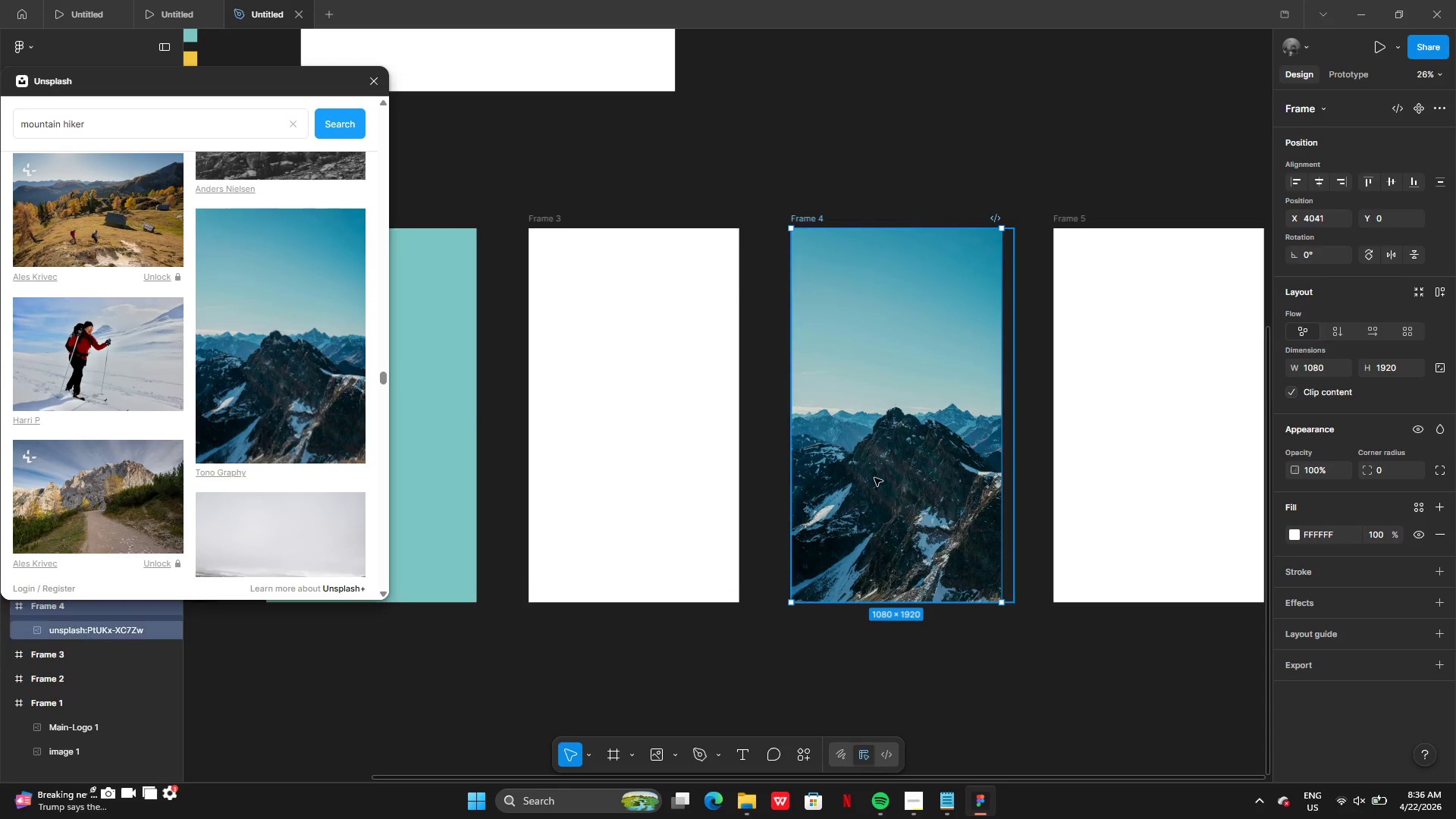 
left_click([874, 478])
 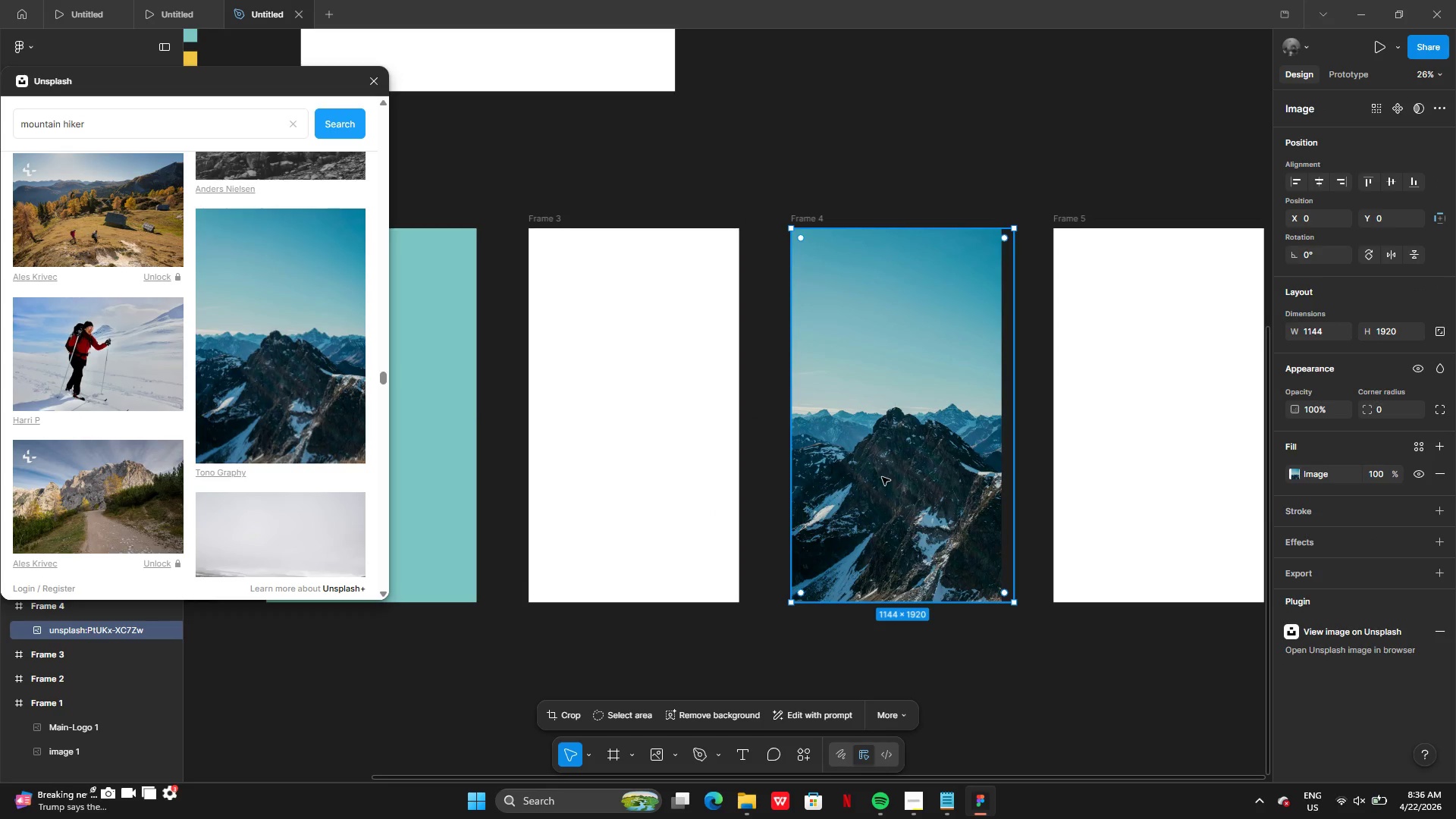 
left_click_drag(start_coordinate=[883, 477], to_coordinate=[599, 469])
 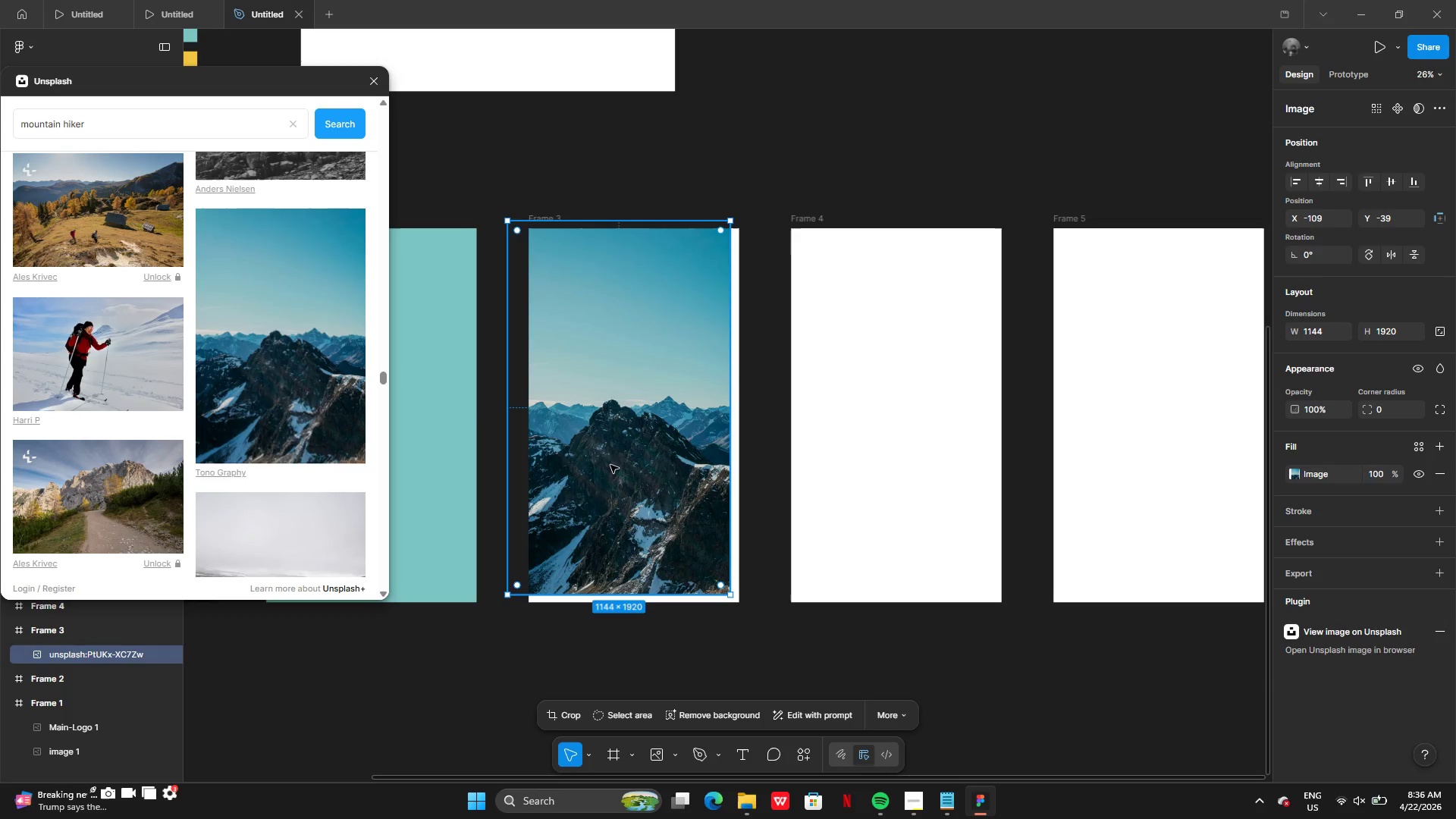 
left_click_drag(start_coordinate=[610, 465], to_coordinate=[629, 472])
 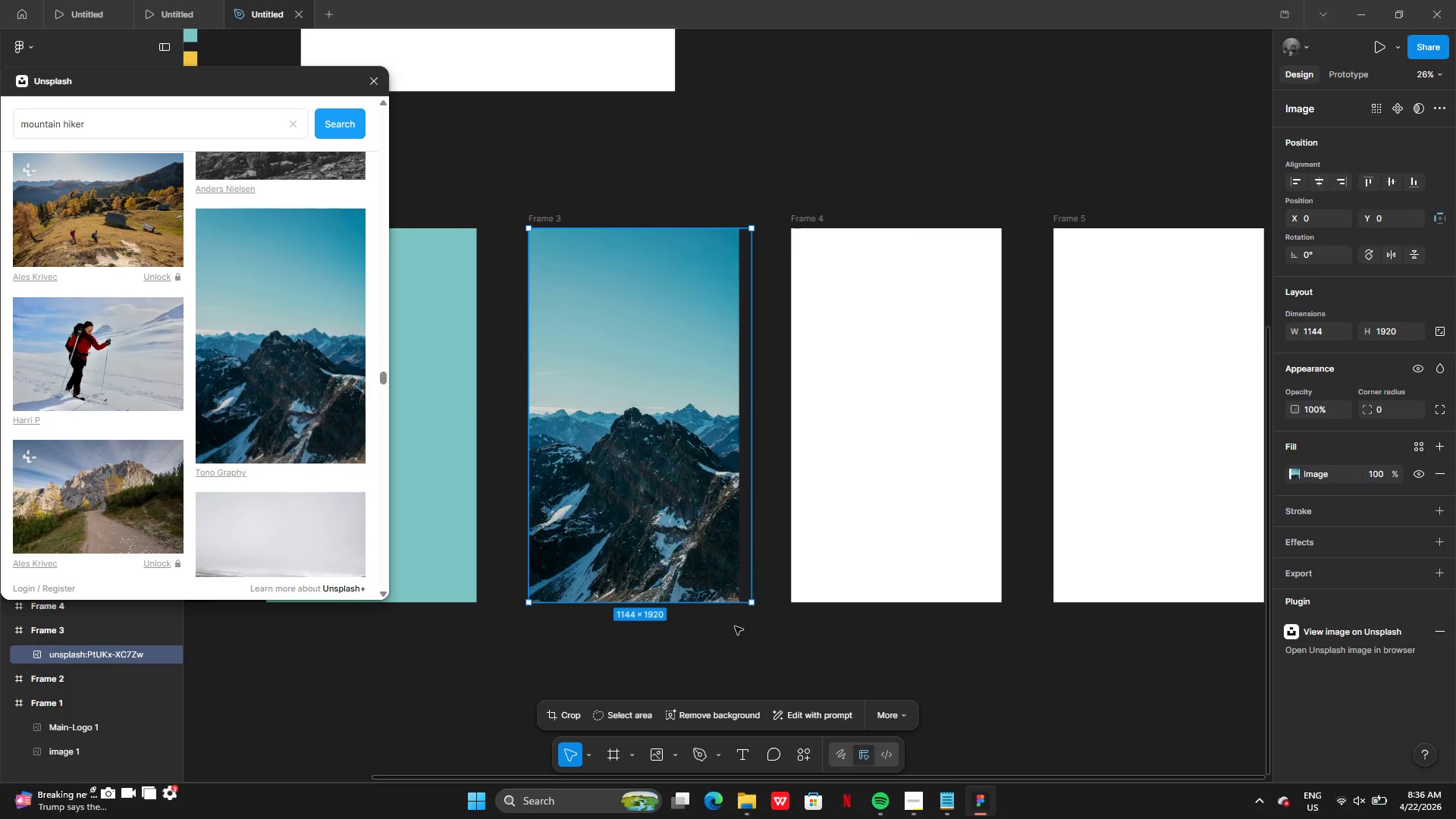 
left_click([736, 629])
 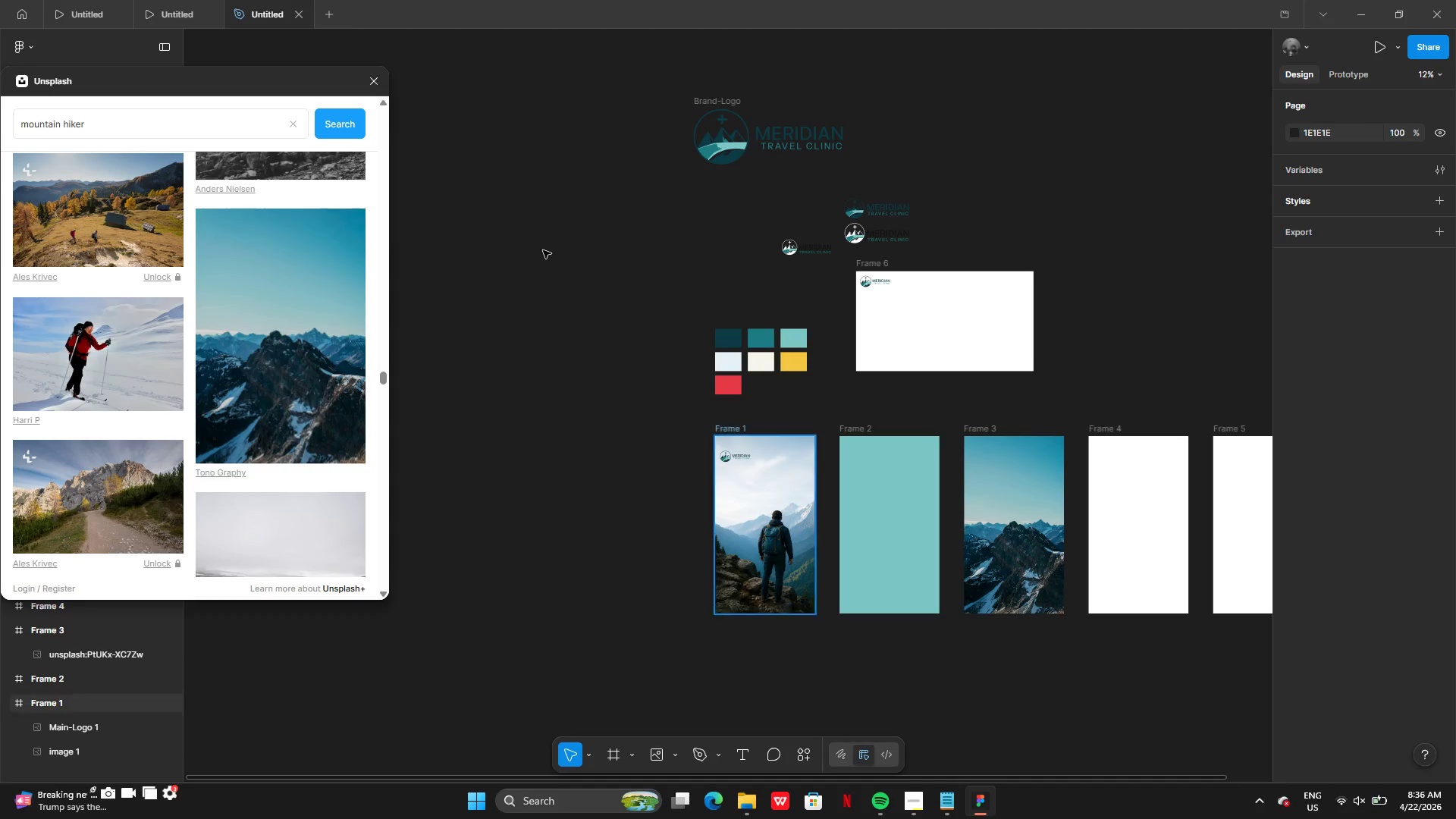 
left_click_drag(start_coordinate=[165, 70], to_coordinate=[502, 49])
 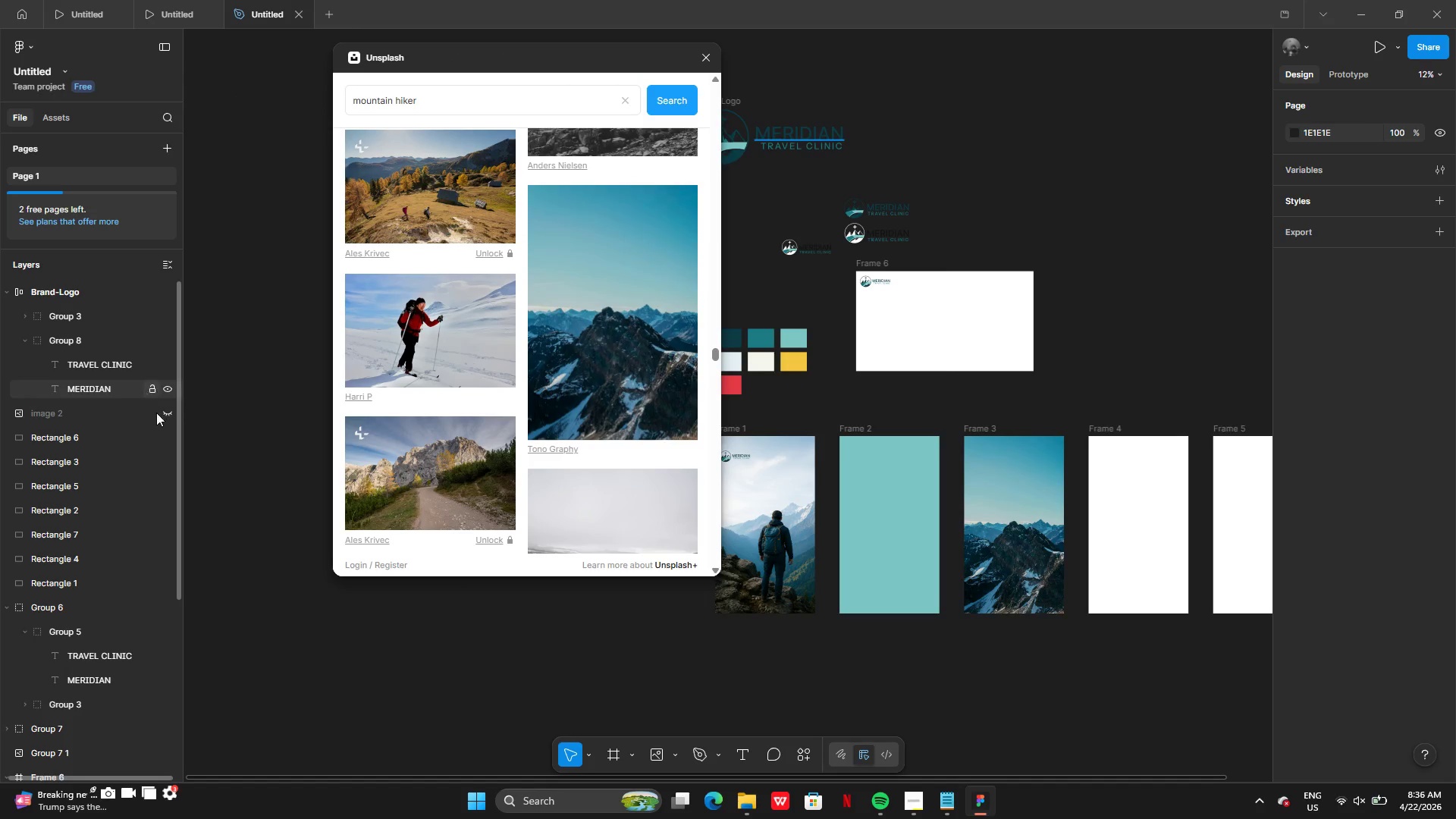 
left_click([165, 413])
 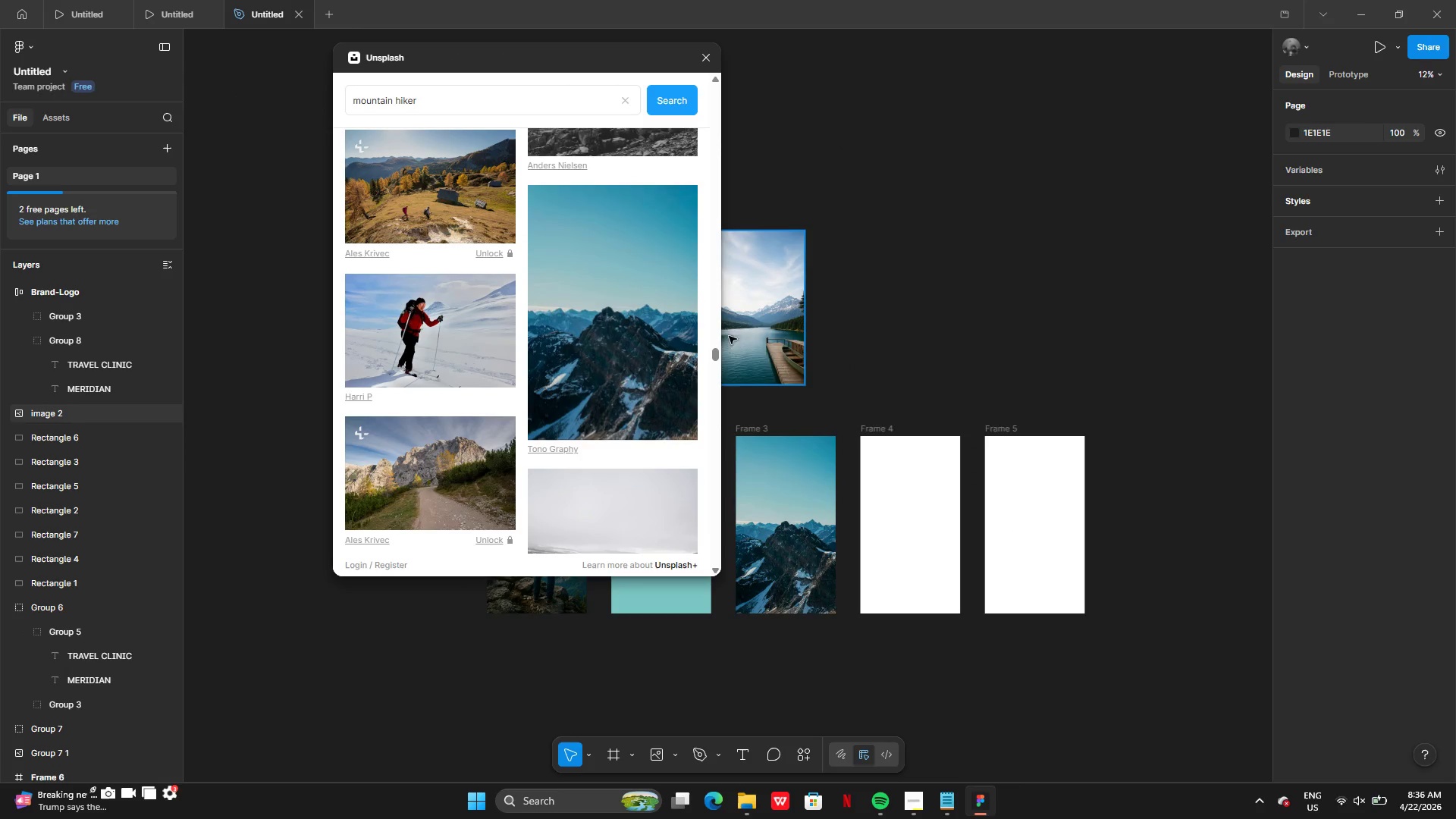 
left_click_drag(start_coordinate=[745, 328], to_coordinate=[1030, 563])
 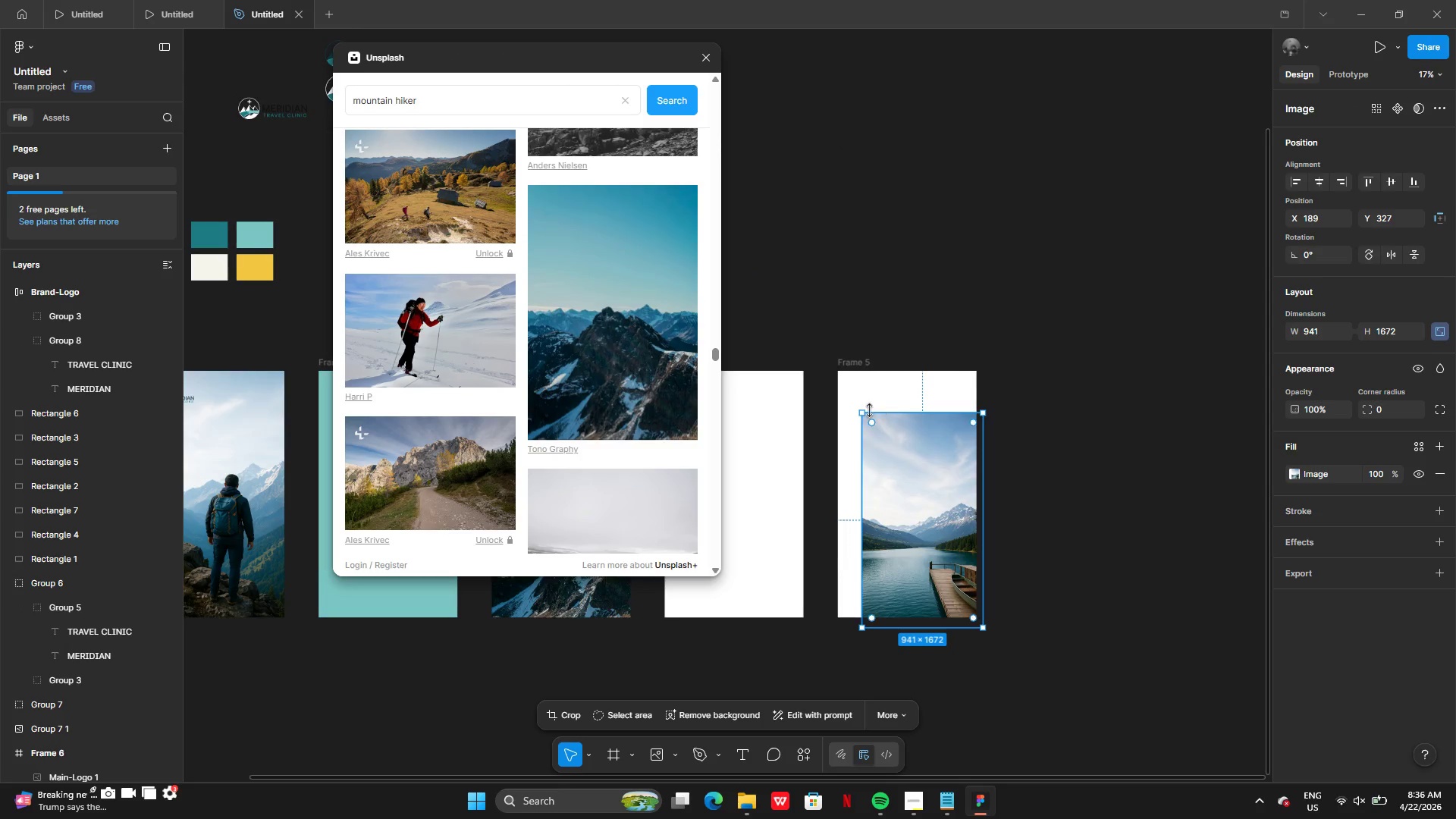 
left_click_drag(start_coordinate=[864, 413], to_coordinate=[849, 366])
 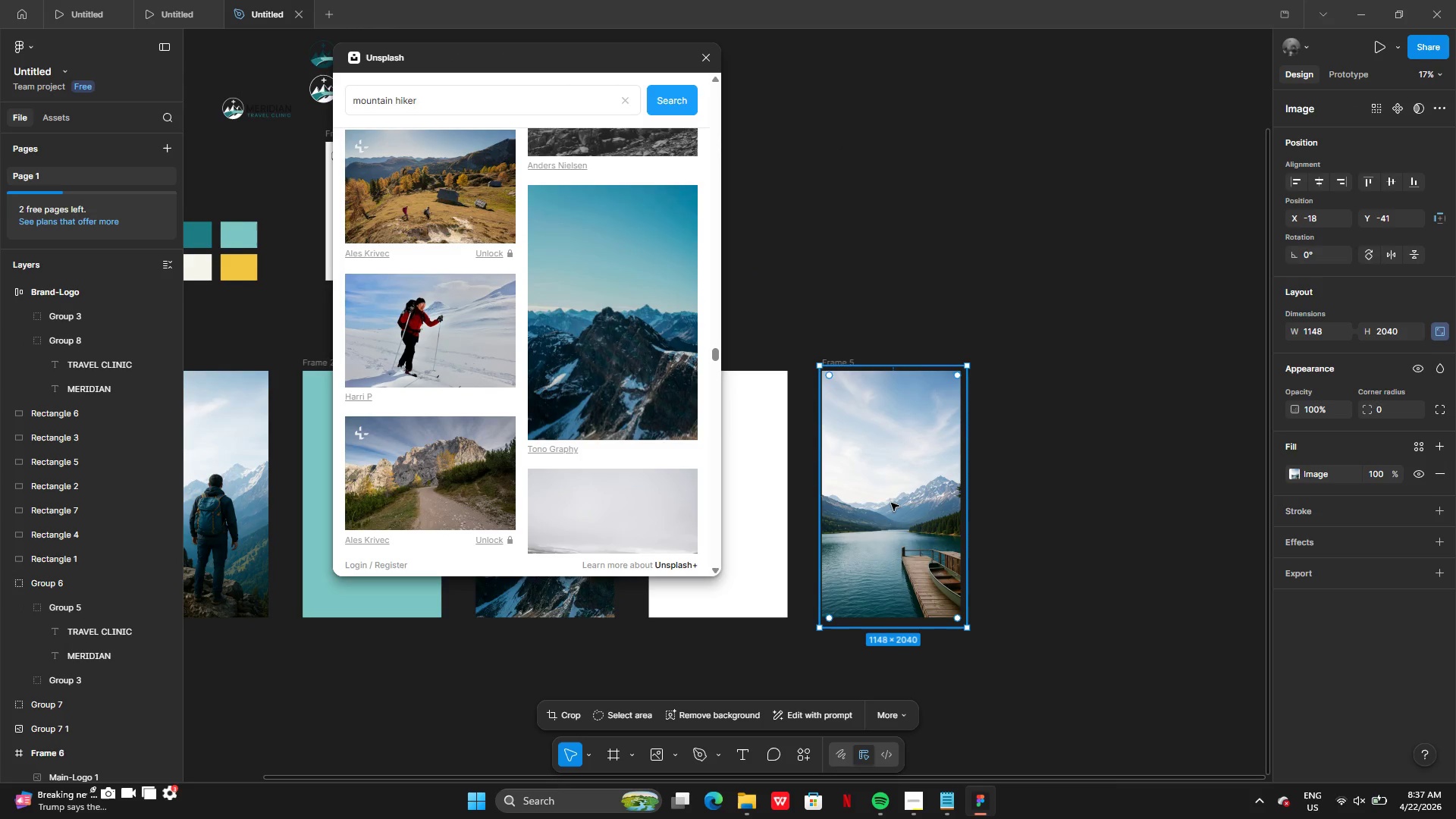 
left_click_drag(start_coordinate=[891, 503], to_coordinate=[894, 493])
 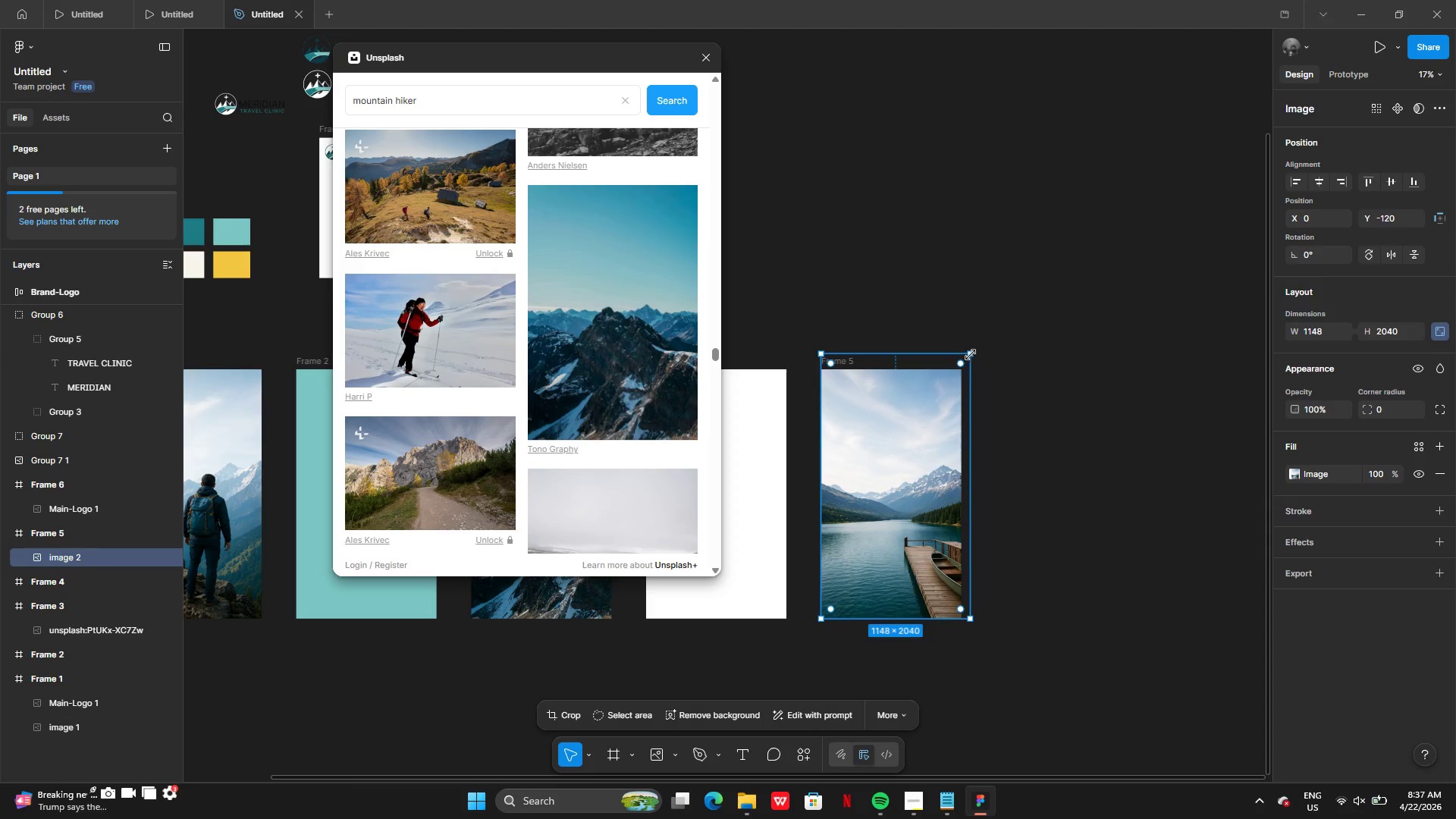 
left_click_drag(start_coordinate=[971, 355], to_coordinate=[960, 367])
 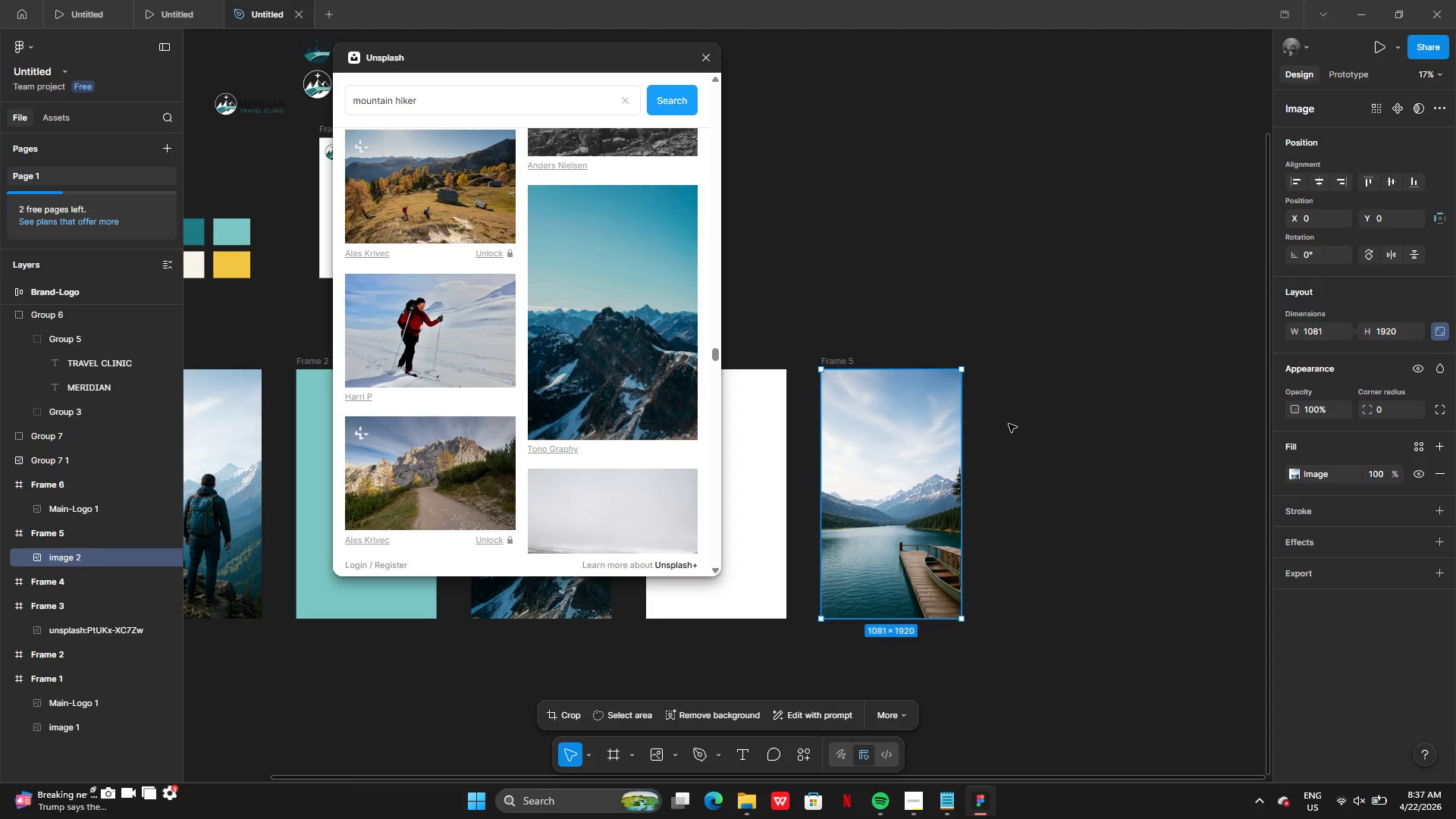 
left_click([1009, 424])
 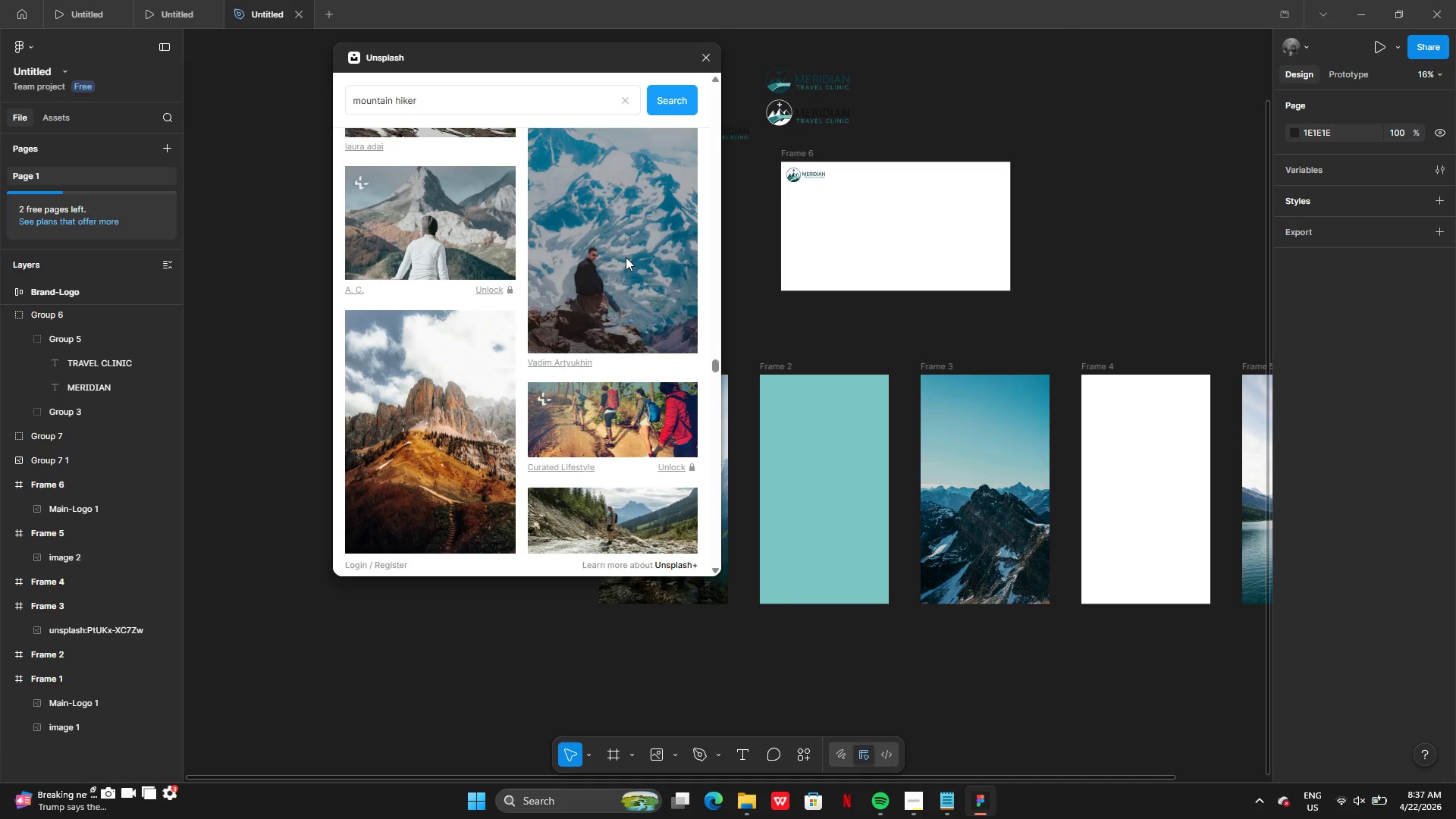 
wait(35.27)
 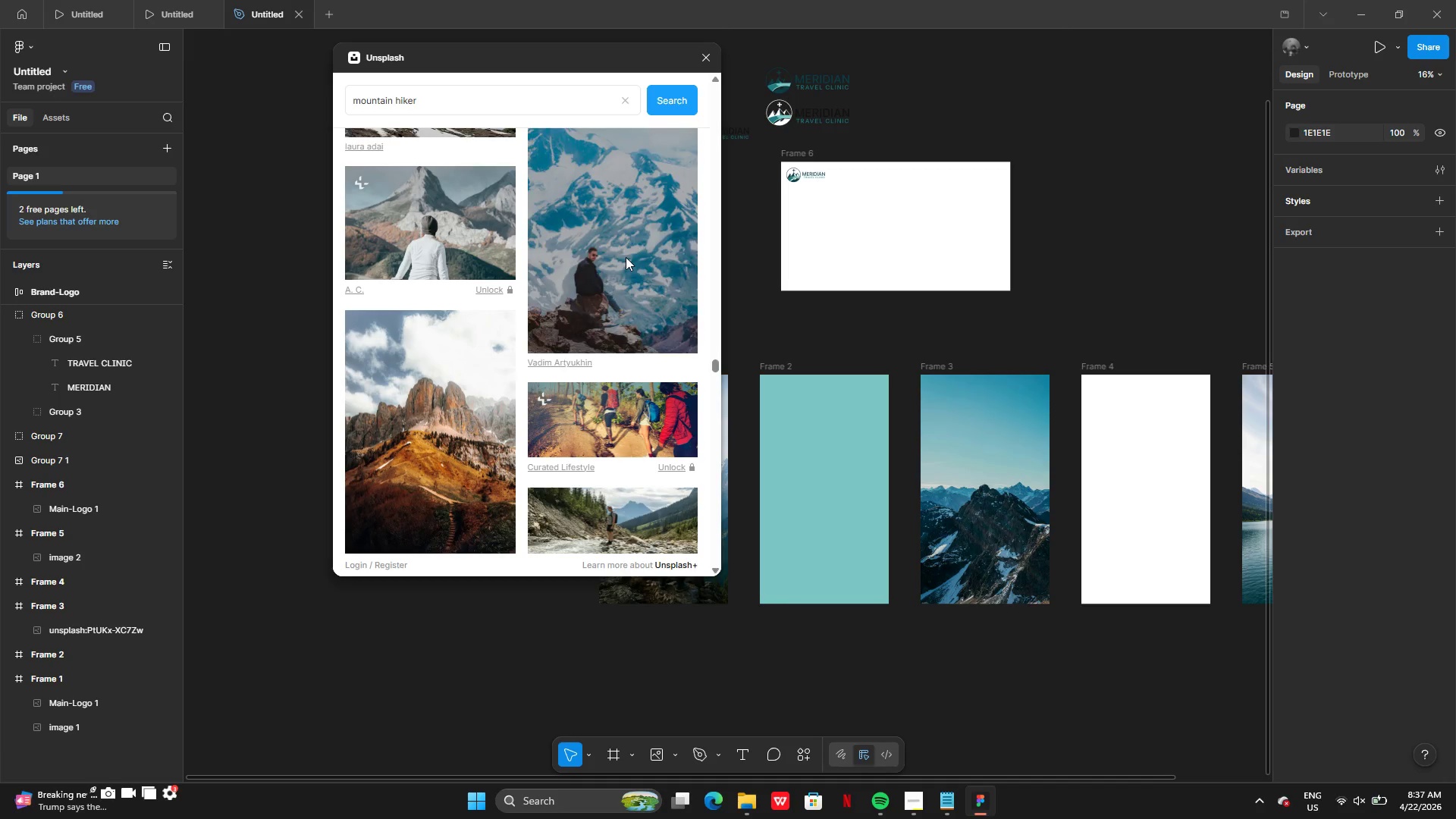 
left_click_drag(start_coordinate=[761, 366], to_coordinate=[1068, 460])
 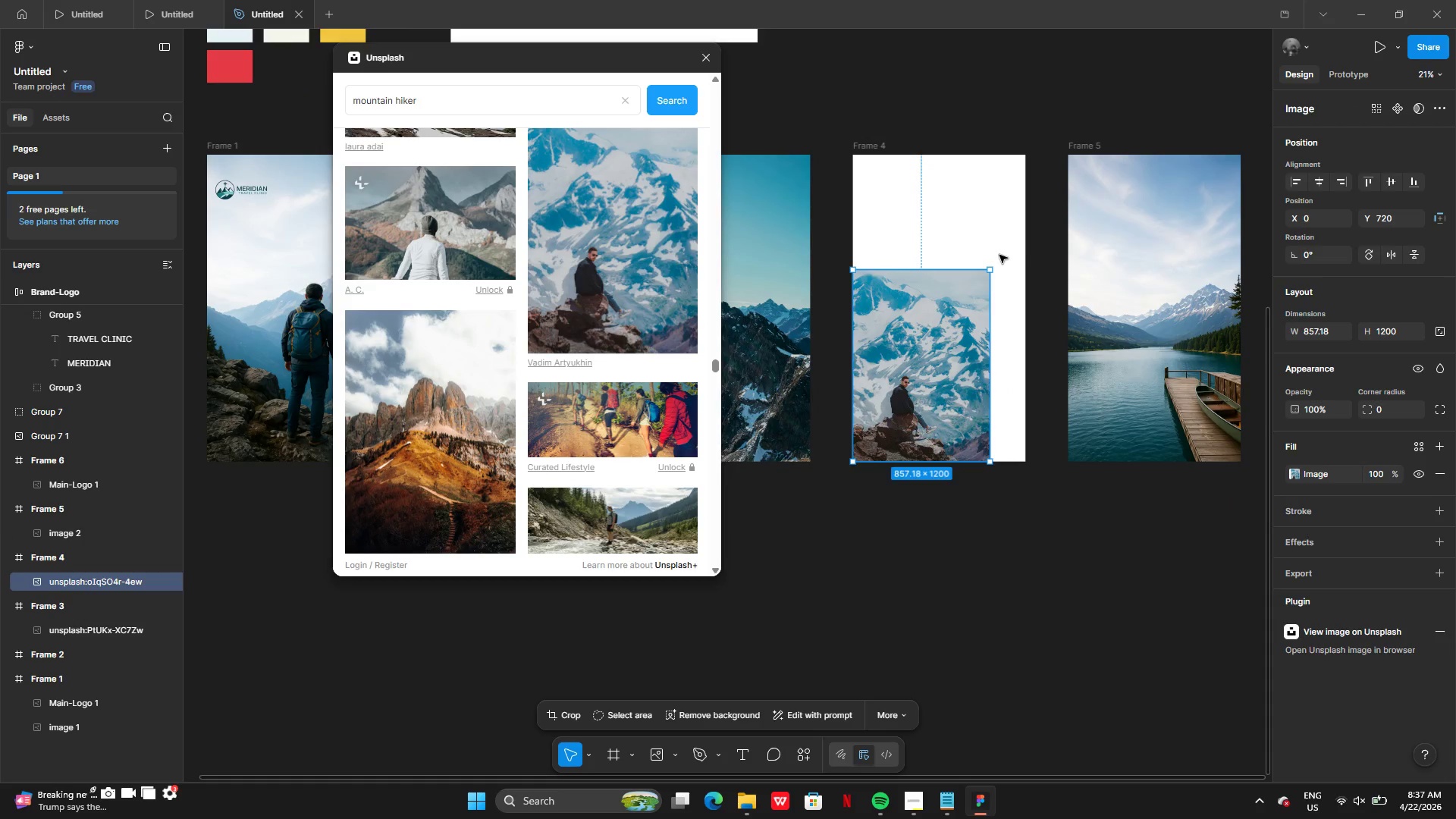 
left_click_drag(start_coordinate=[988, 274], to_coordinate=[1037, 156])
 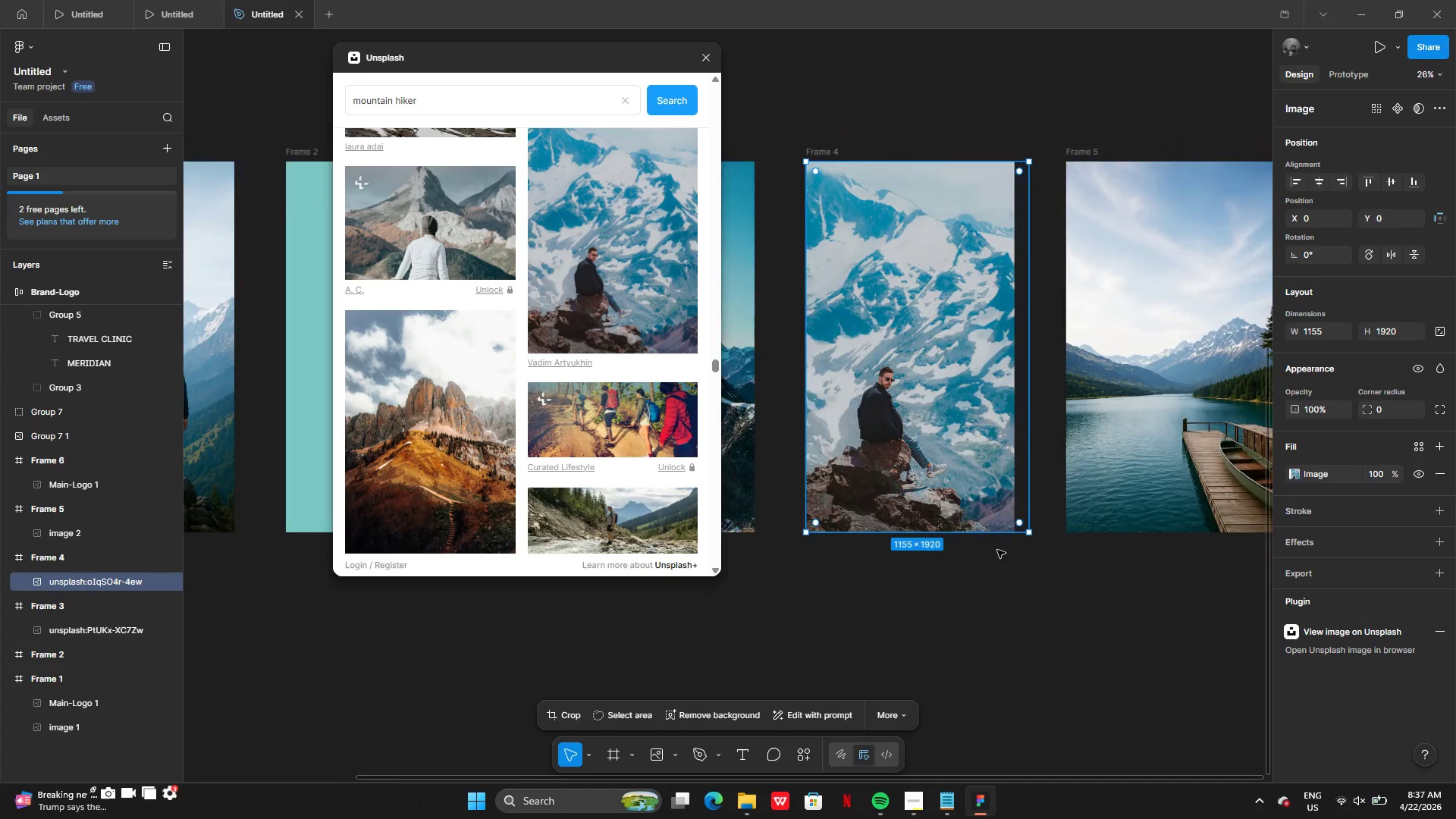 
left_click_drag(start_coordinate=[1025, 534], to_coordinate=[1015, 535])
 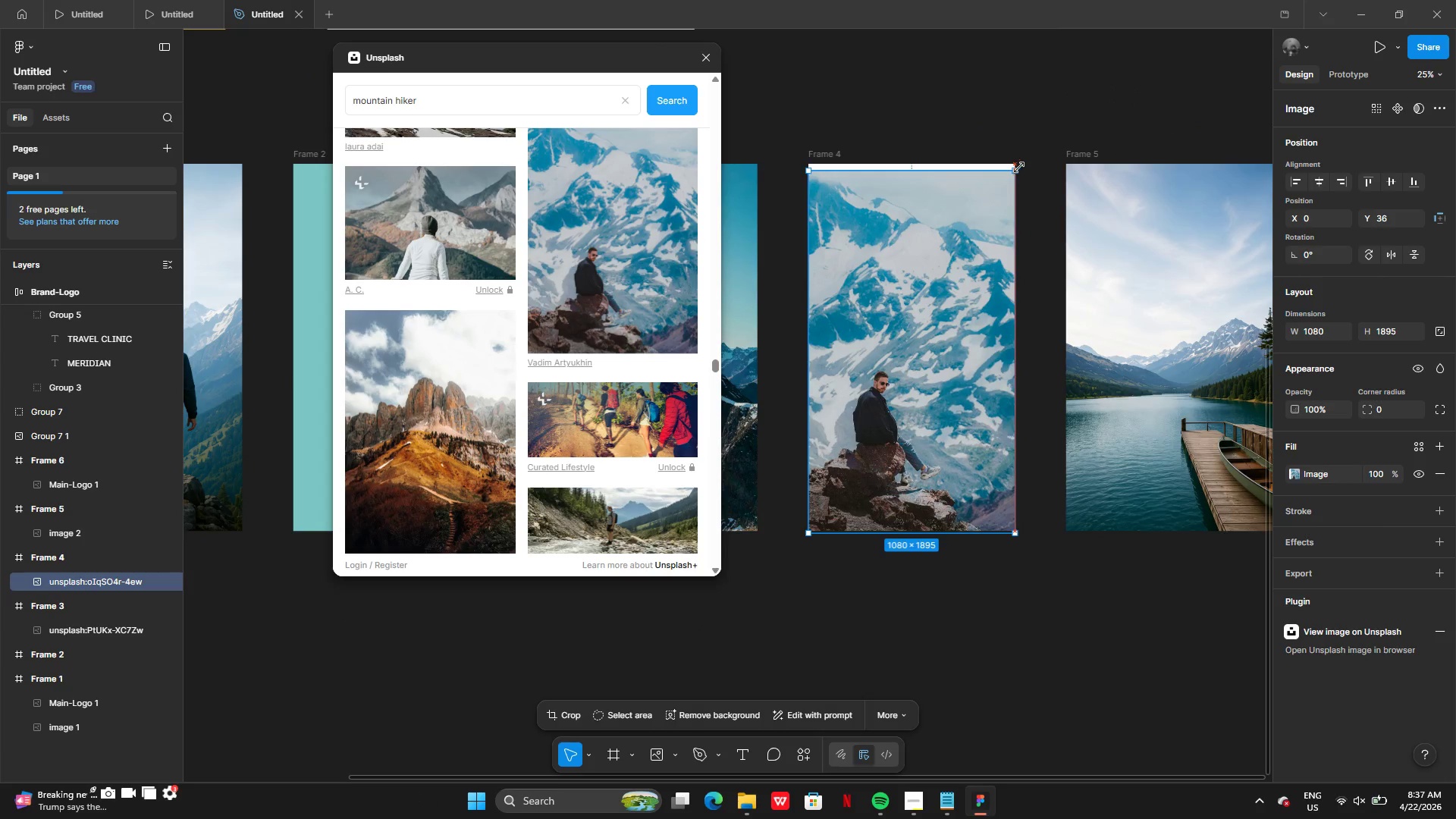 
wait(6.02)
 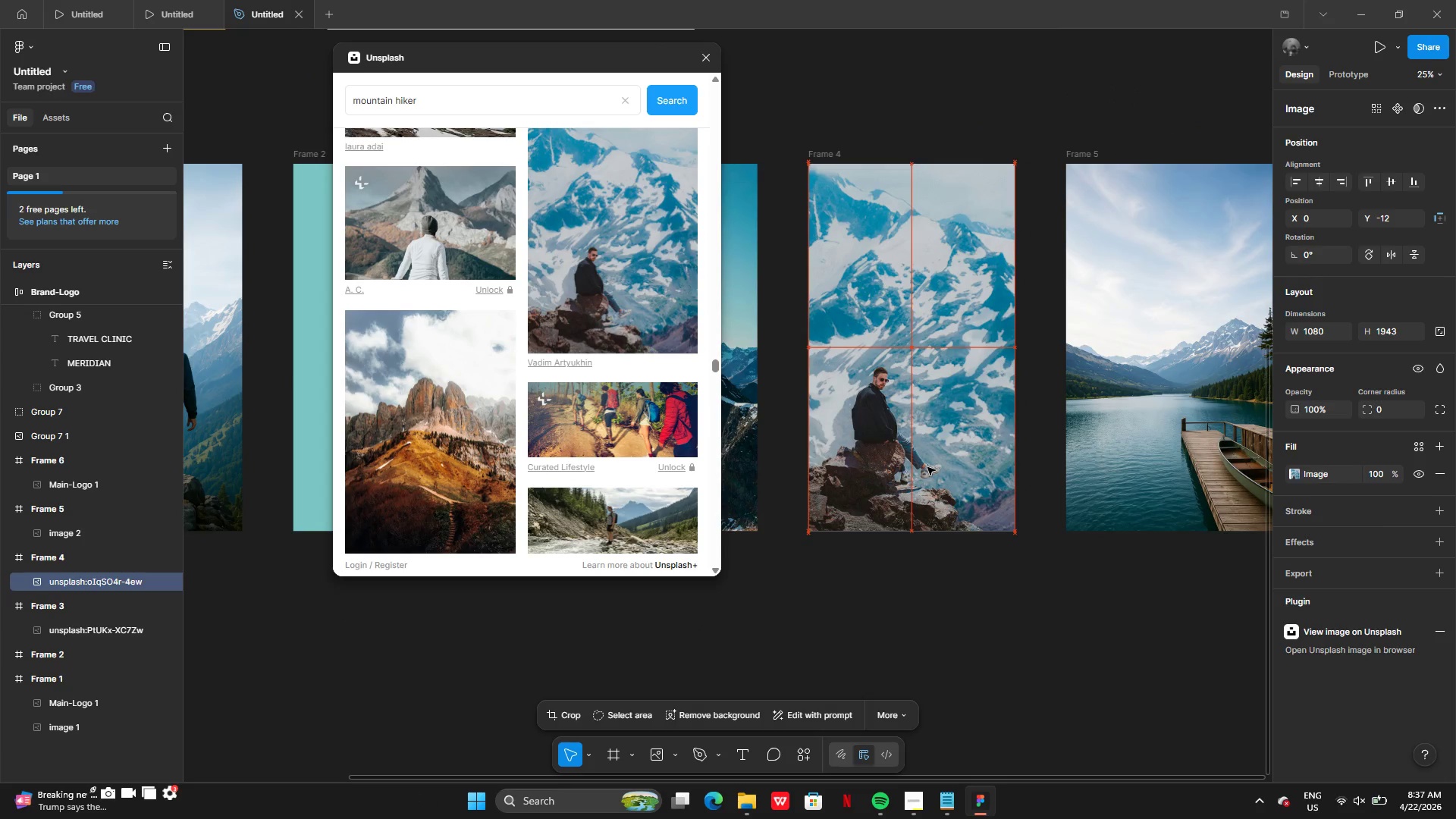 
left_click_drag(start_coordinate=[1019, 240], to_coordinate=[1014, 239])
 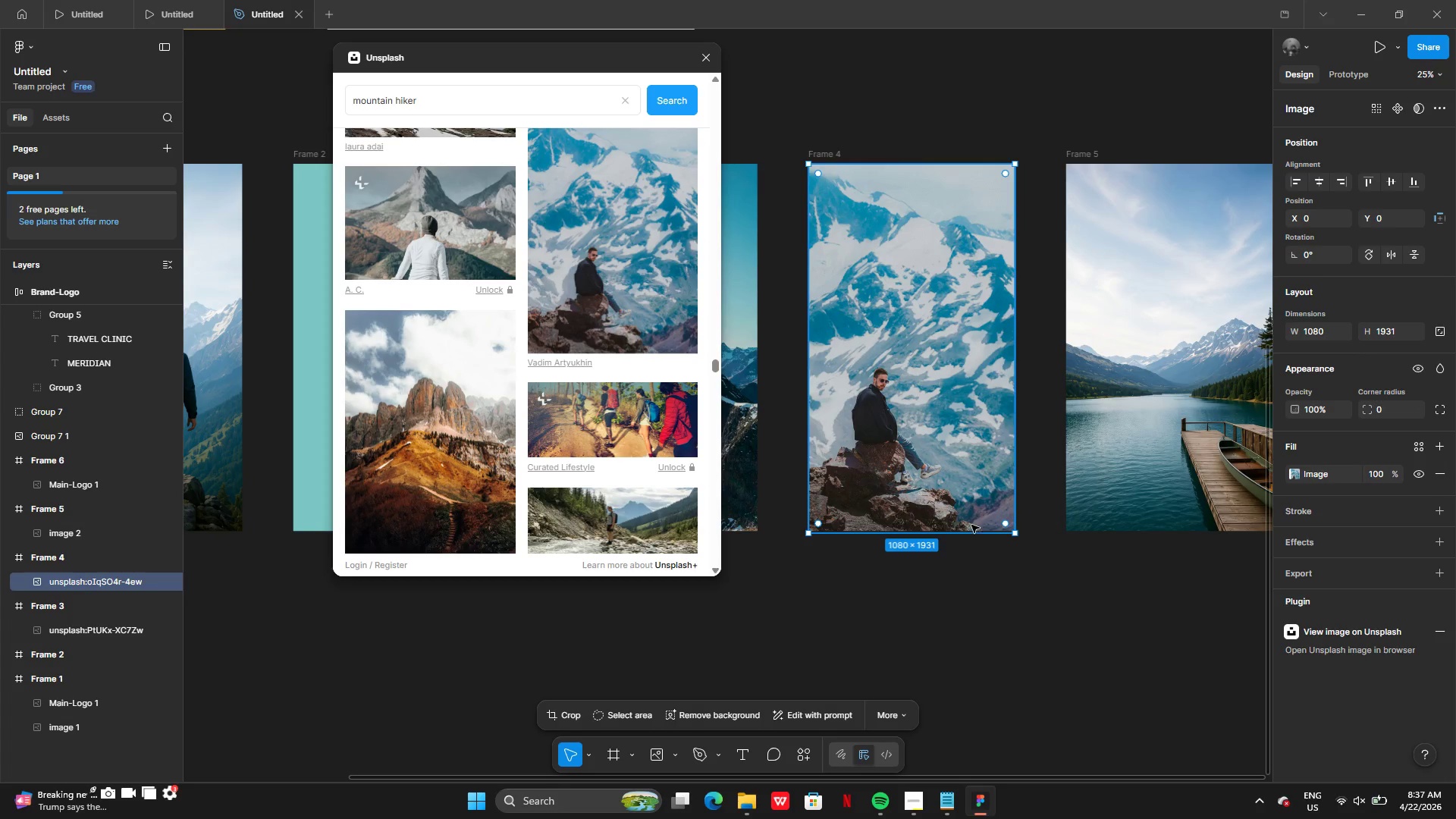 
left_click([973, 570])
 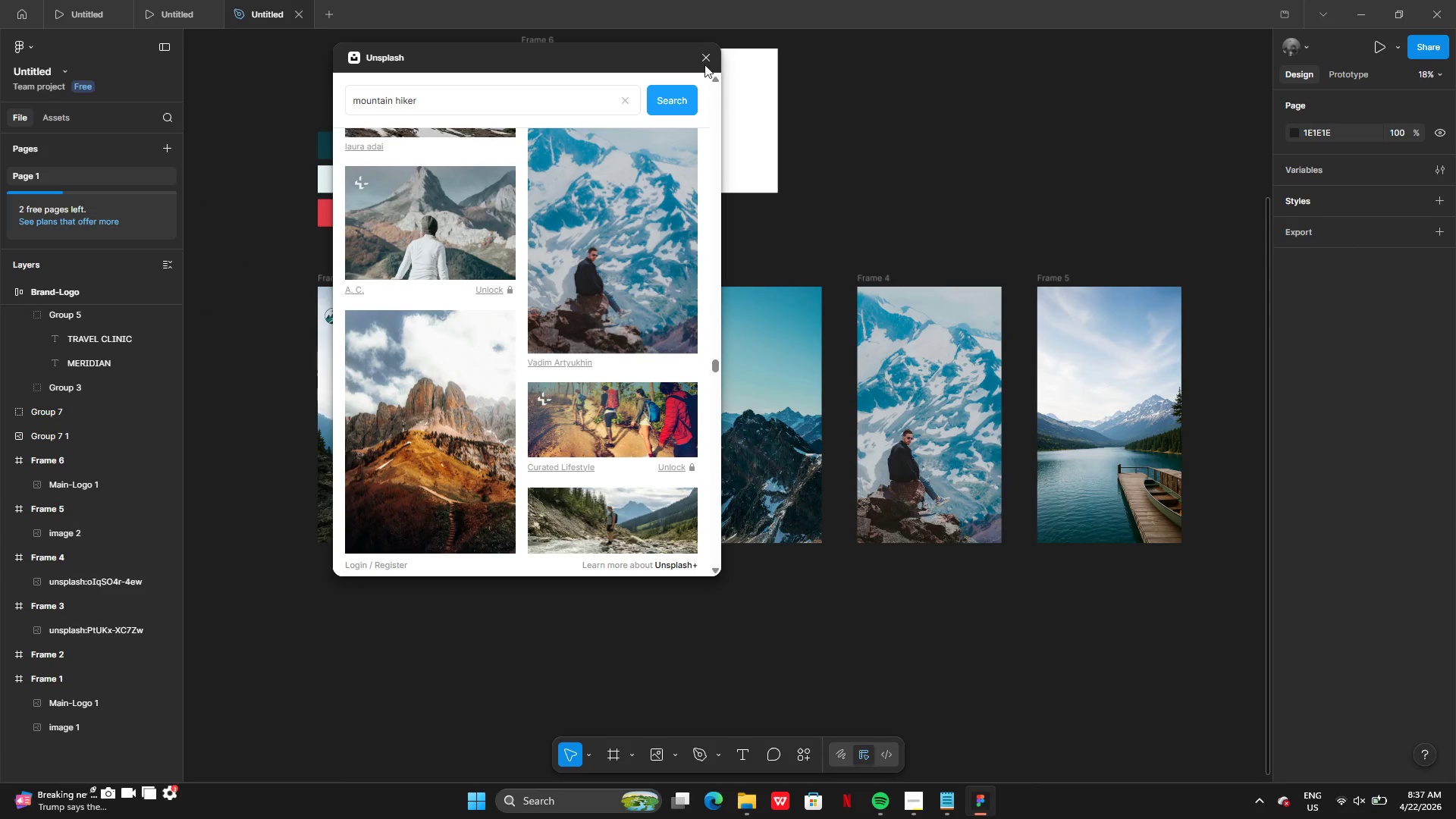 
left_click([709, 55])
 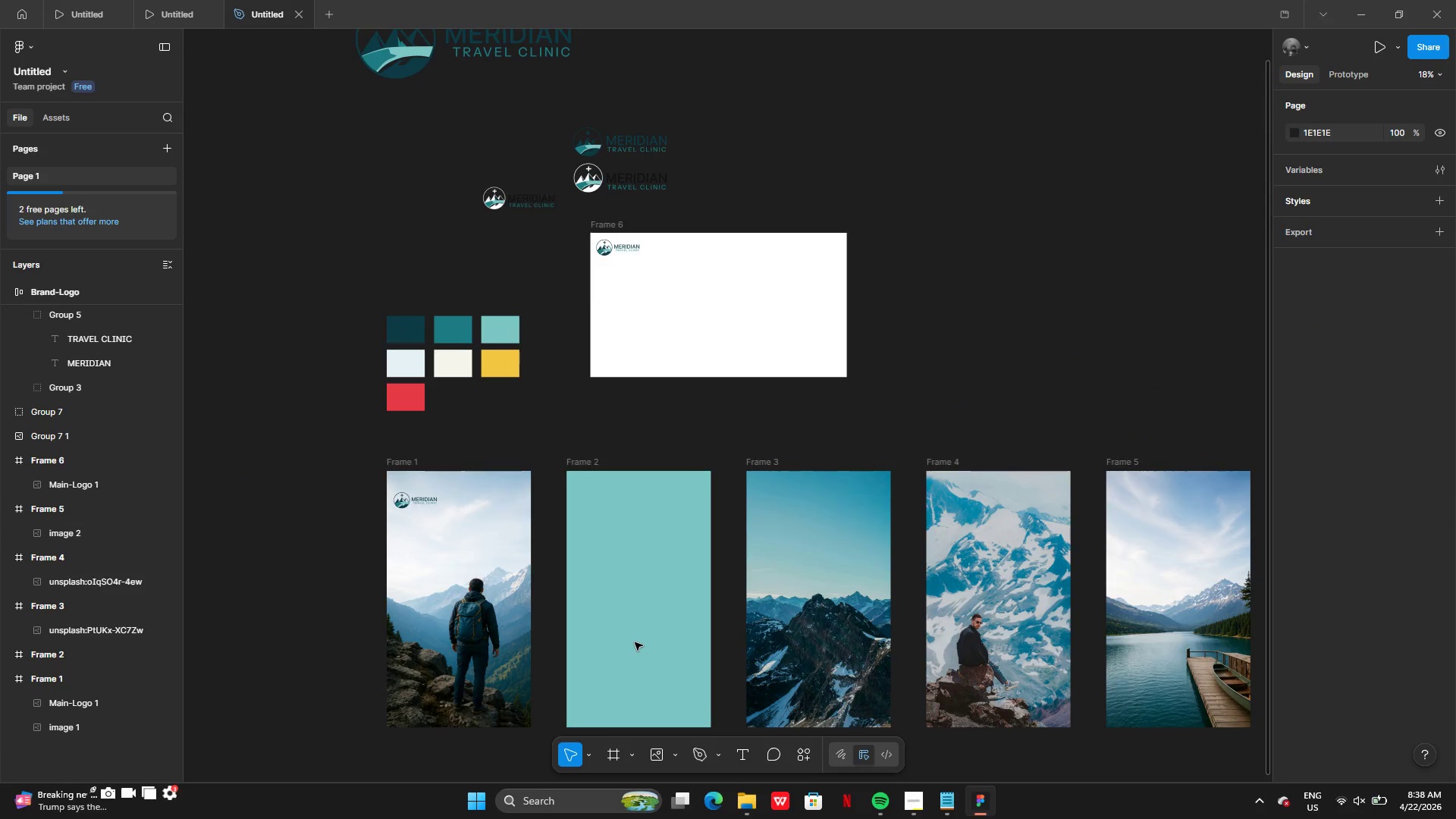 
wait(8.55)
 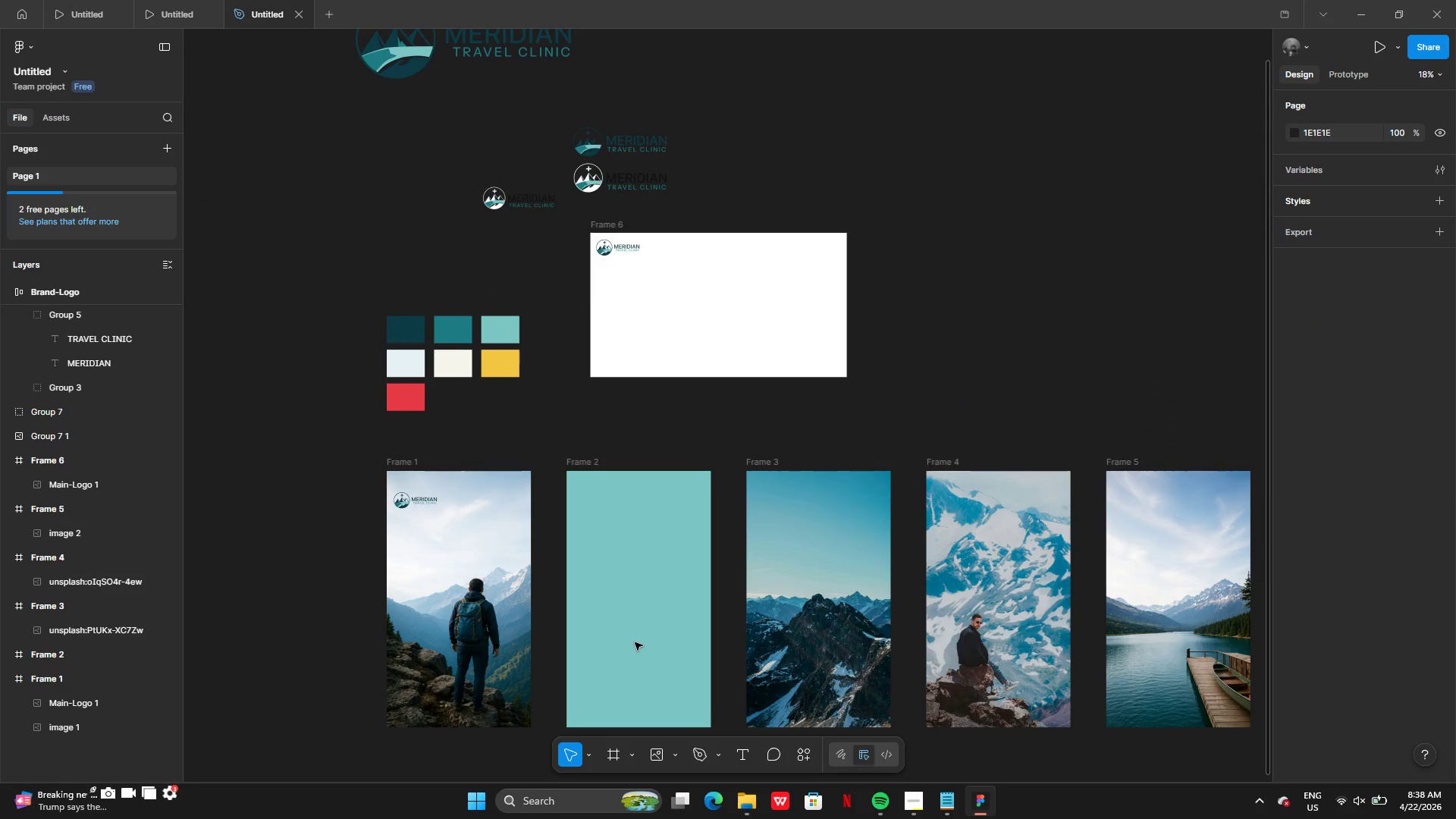 
left_click([707, 755])
 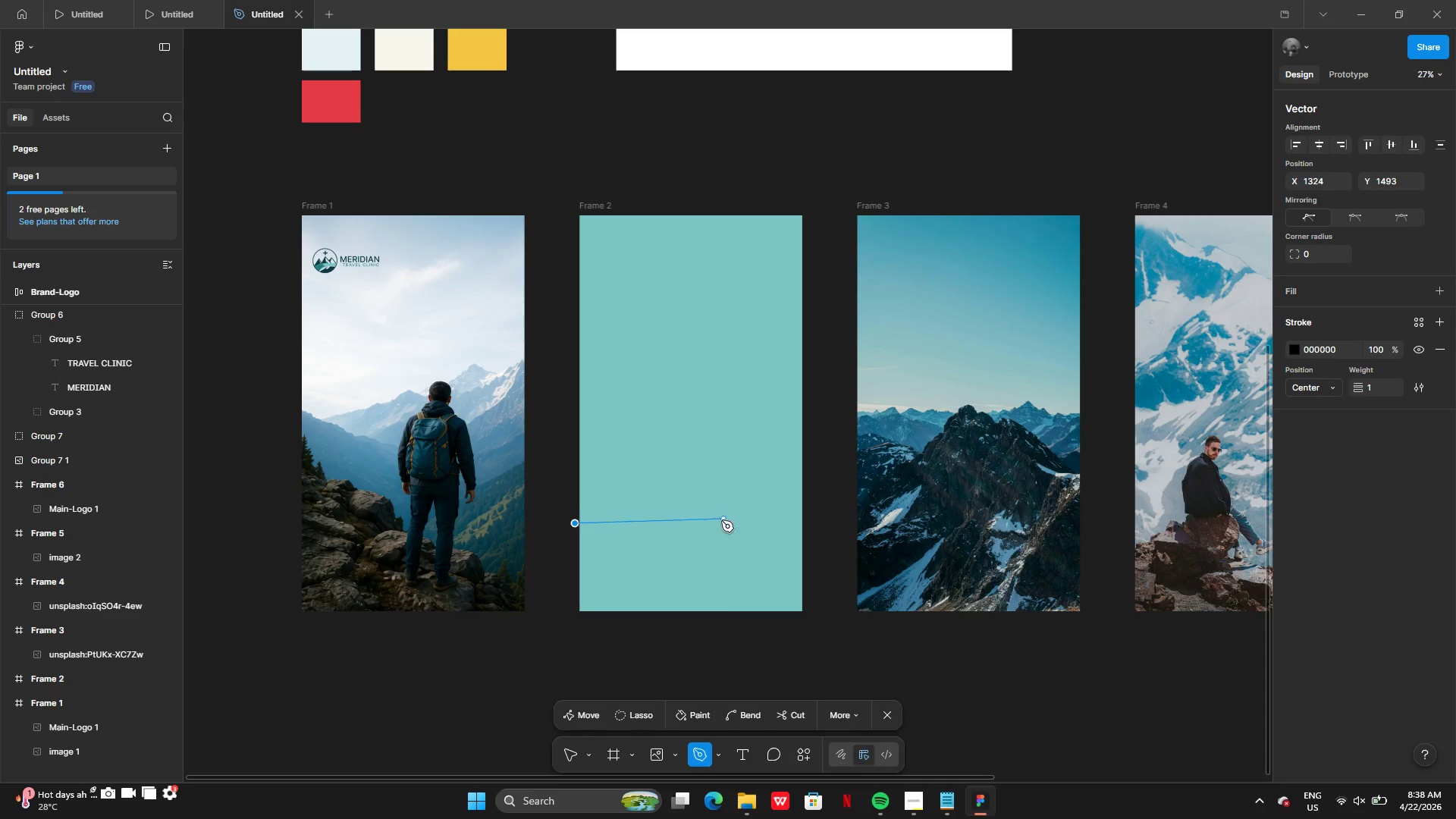 
left_click_drag(start_coordinate=[720, 516], to_coordinate=[726, 516])
 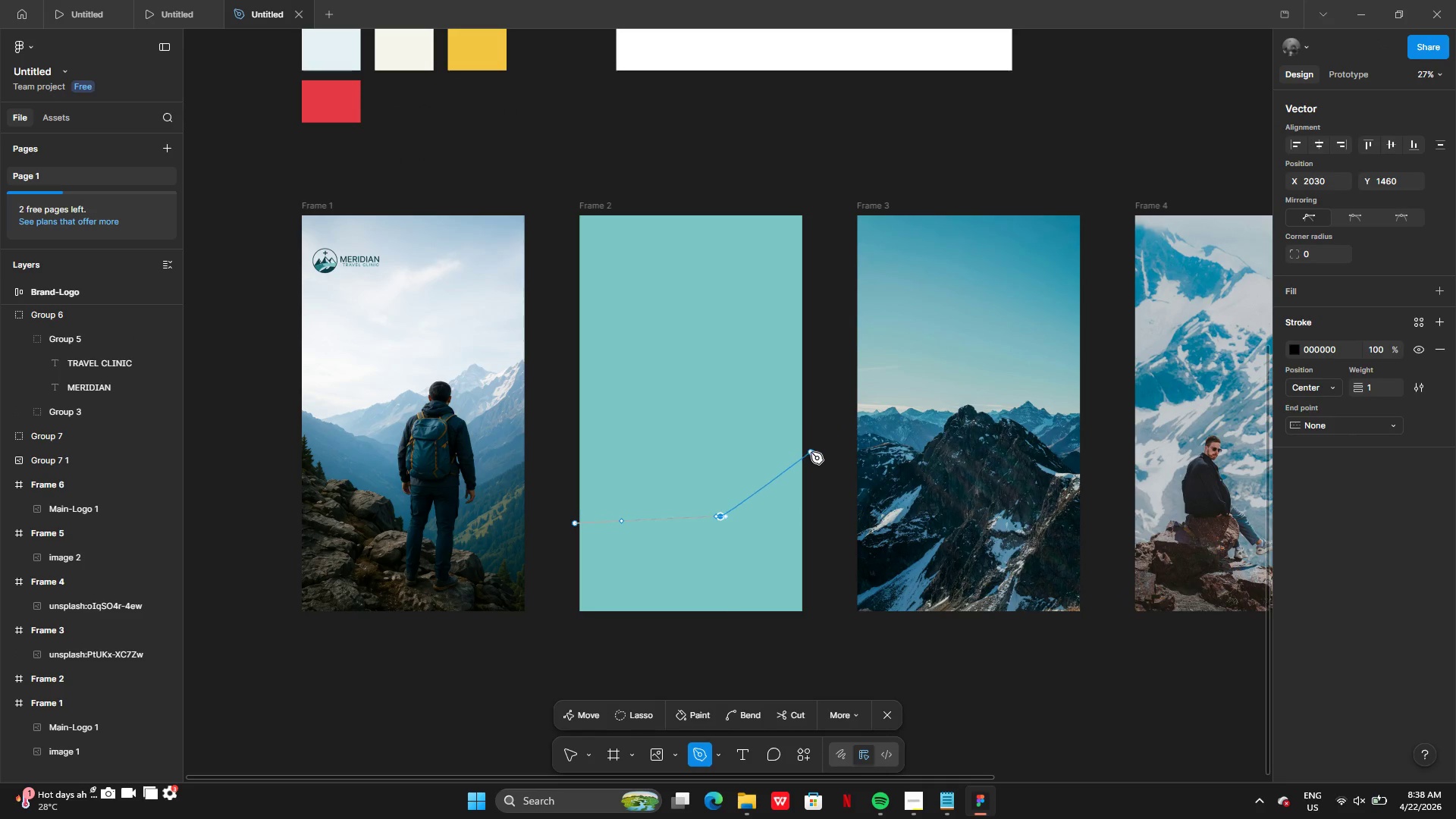 
left_click([813, 443])
 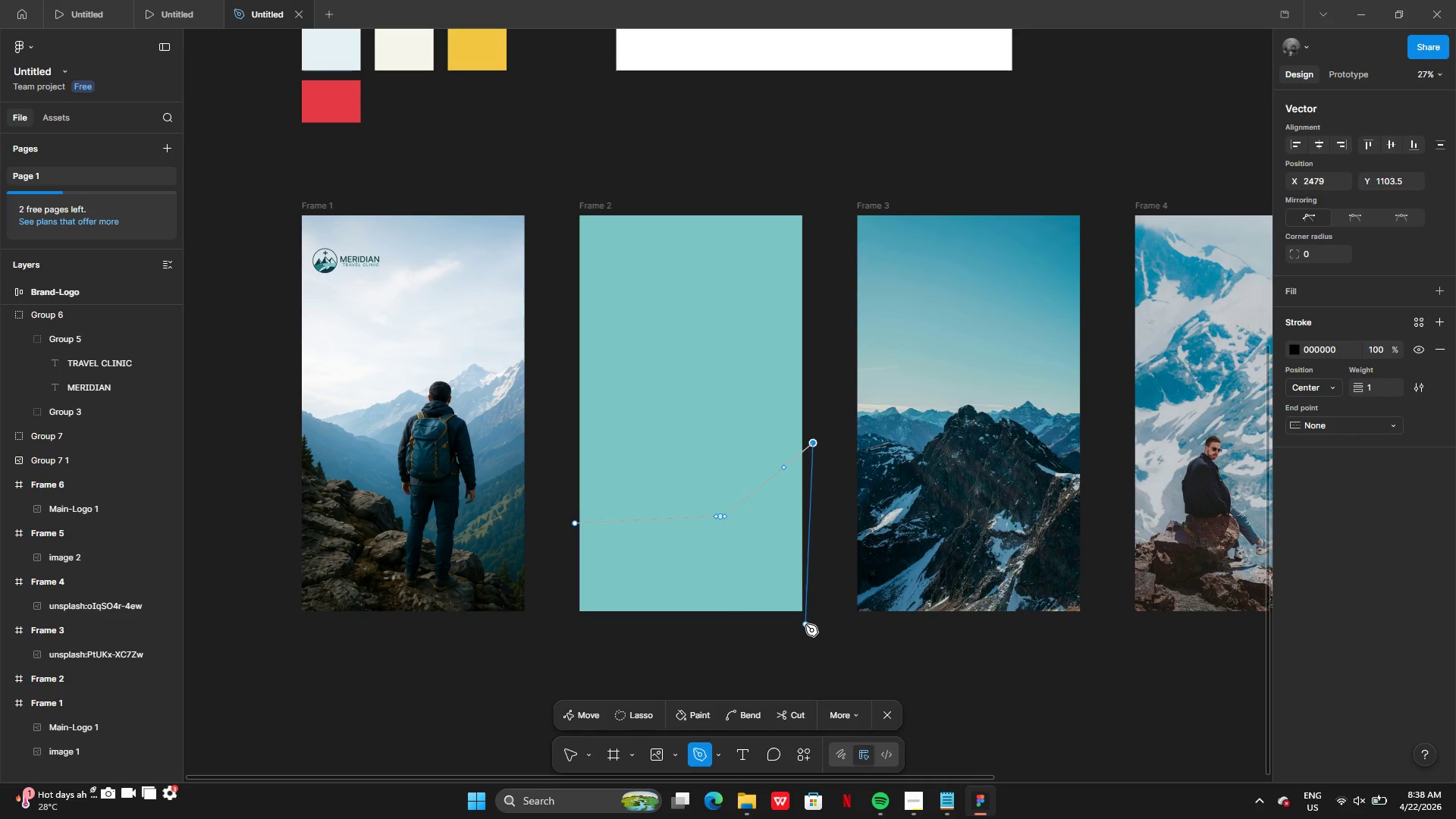 
left_click([814, 625])
 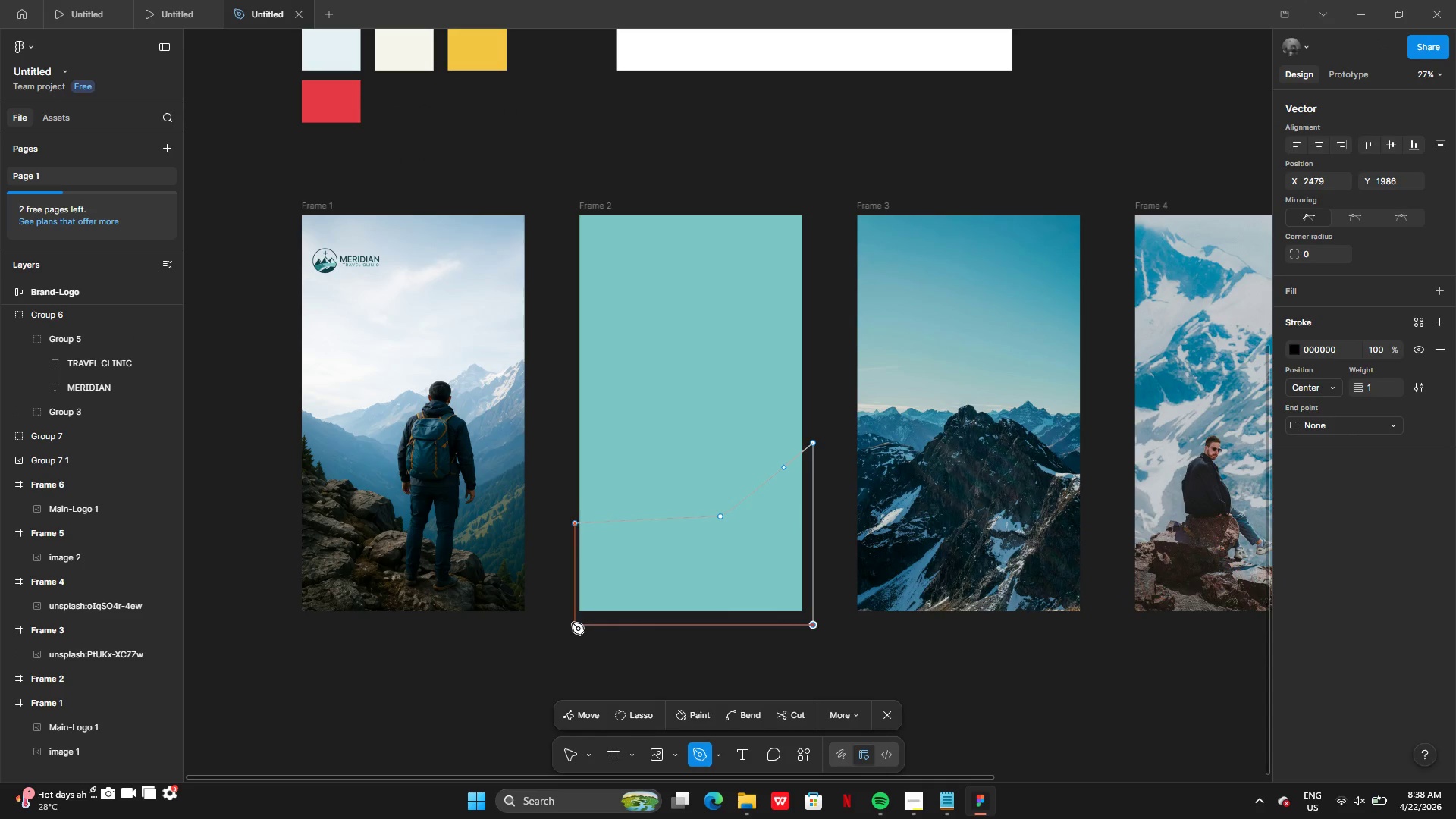 
left_click([571, 622])
 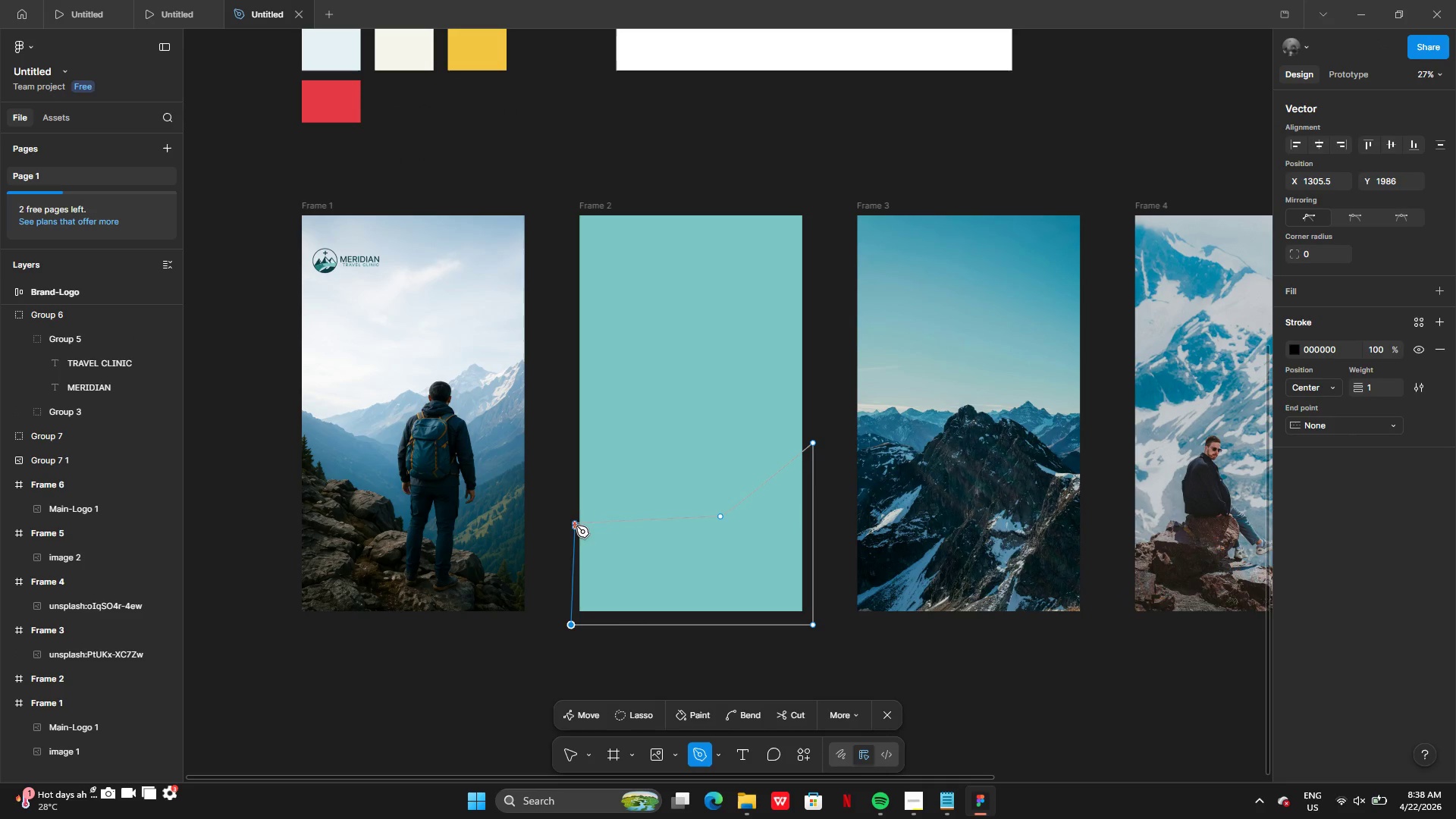 
left_click([576, 522])
 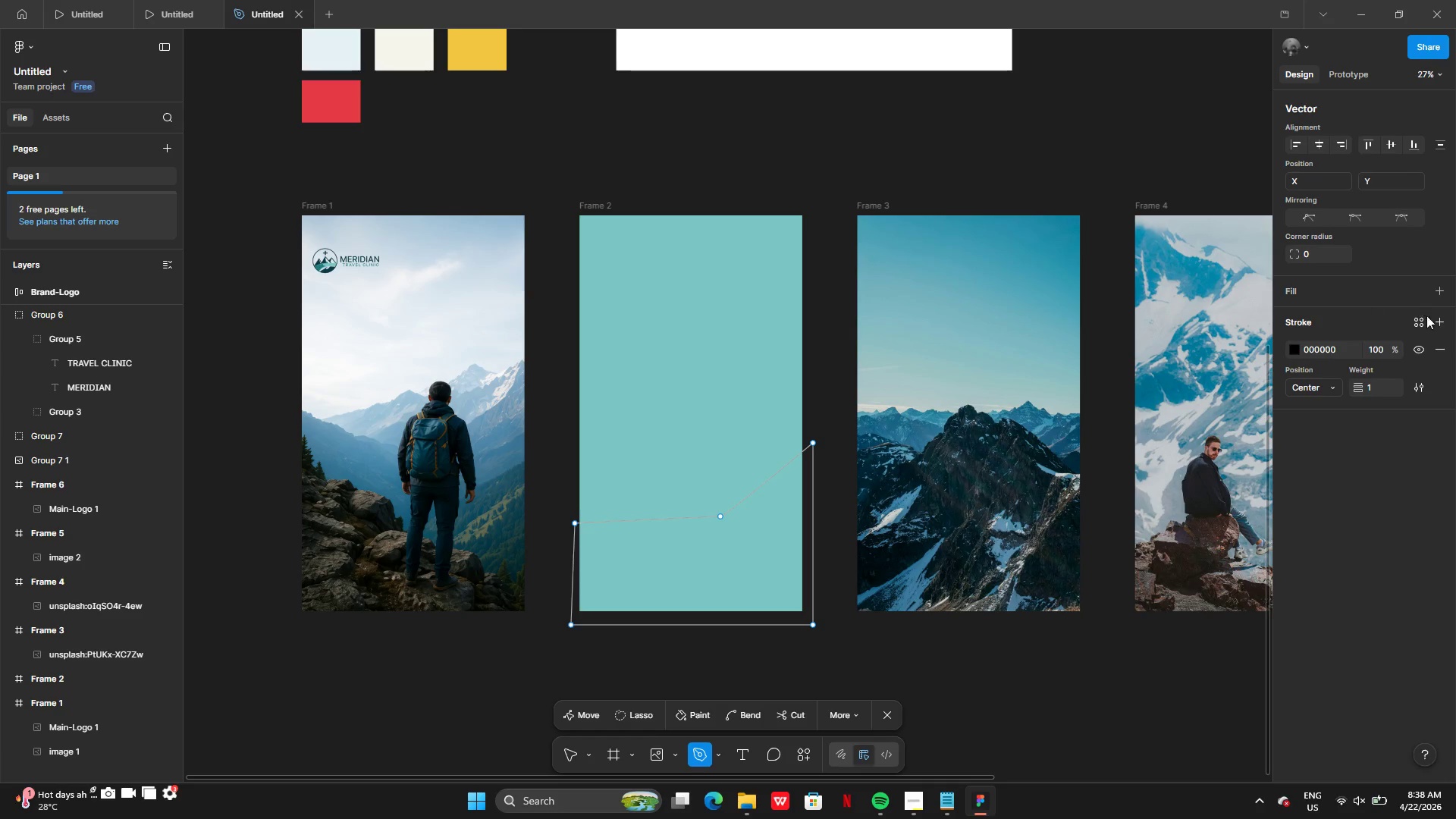 
left_click([1436, 296])
 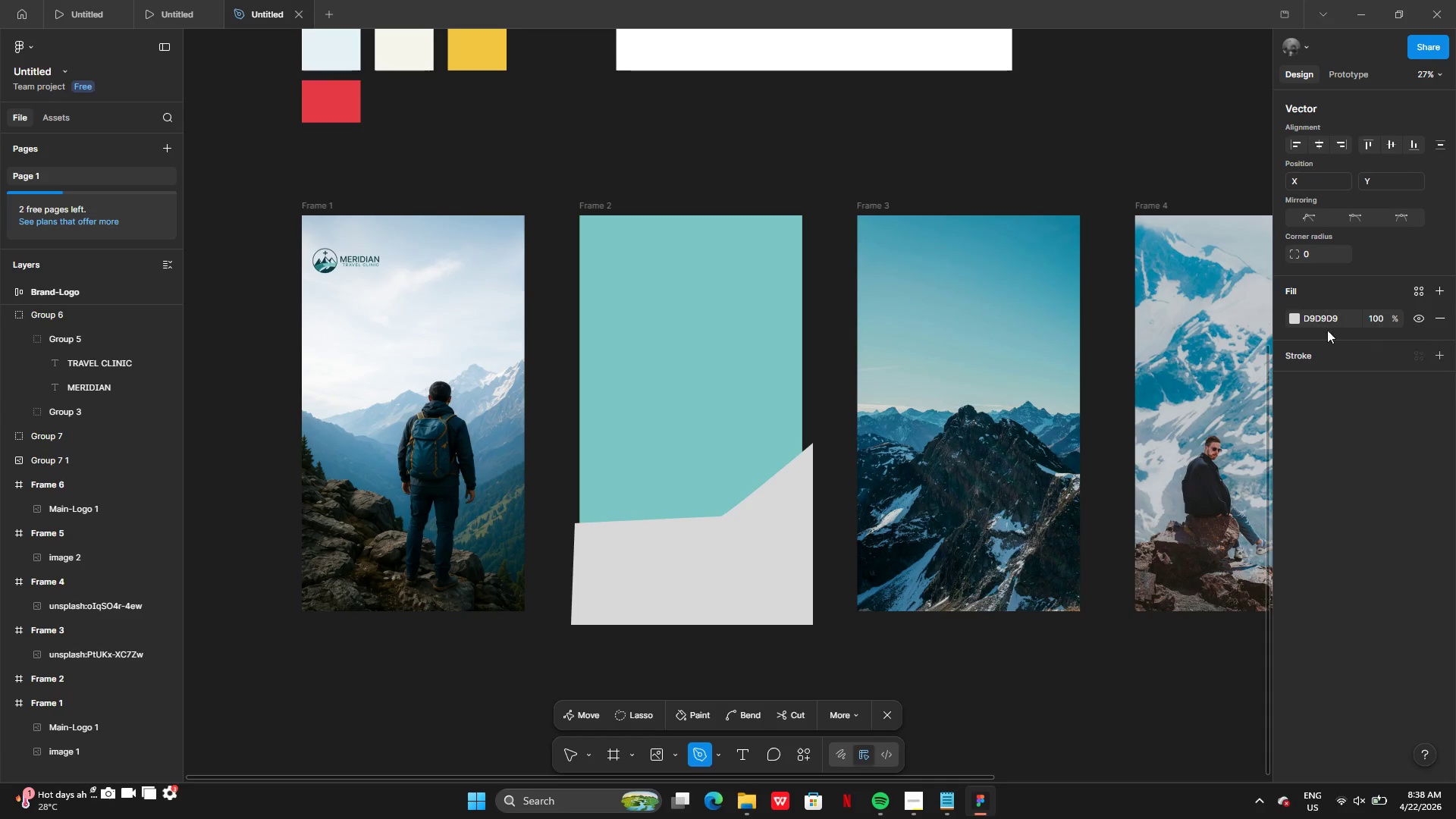 
left_click([1300, 321])
 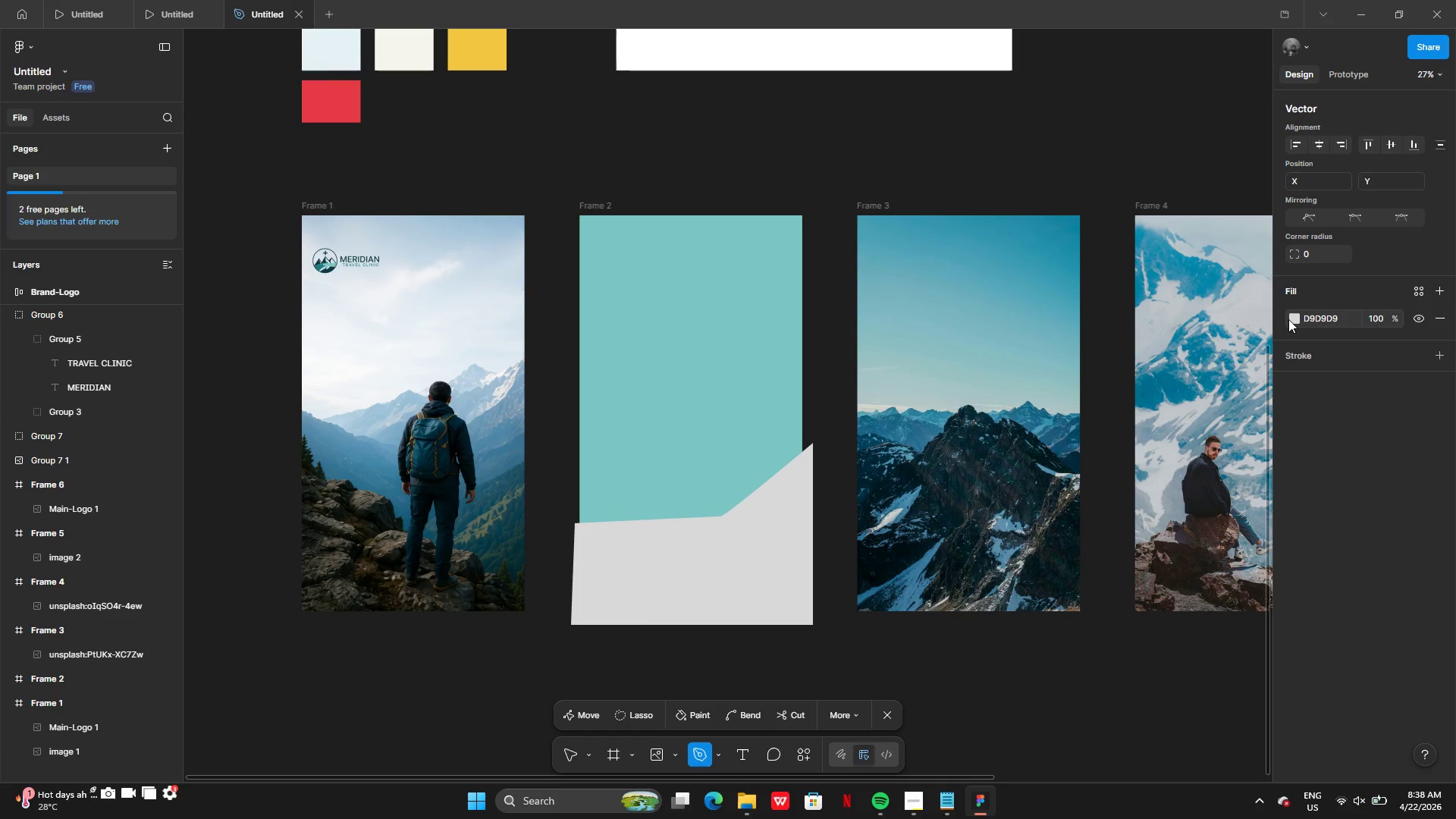 
left_click([1288, 319])
 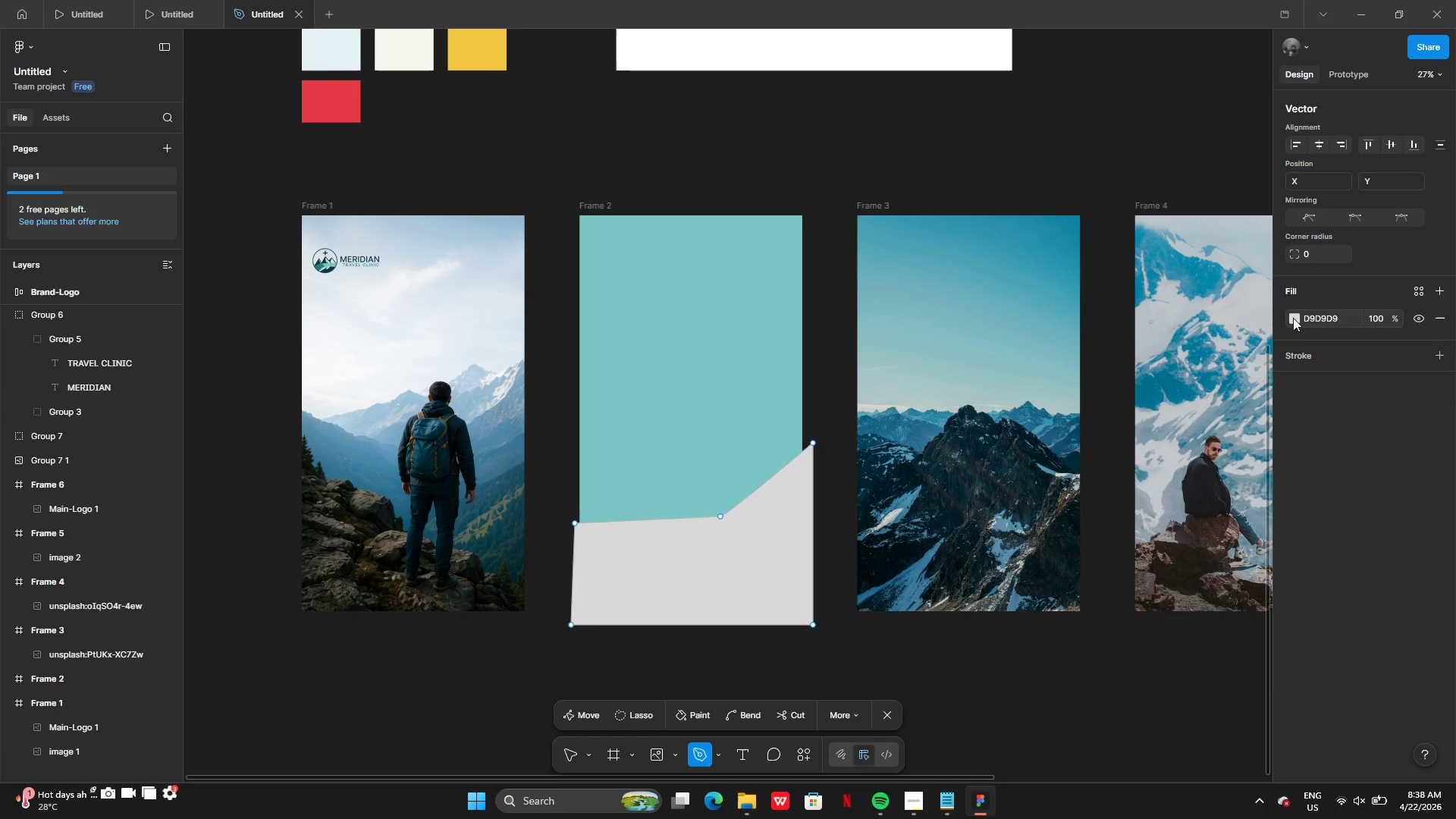 
left_click([1293, 318])
 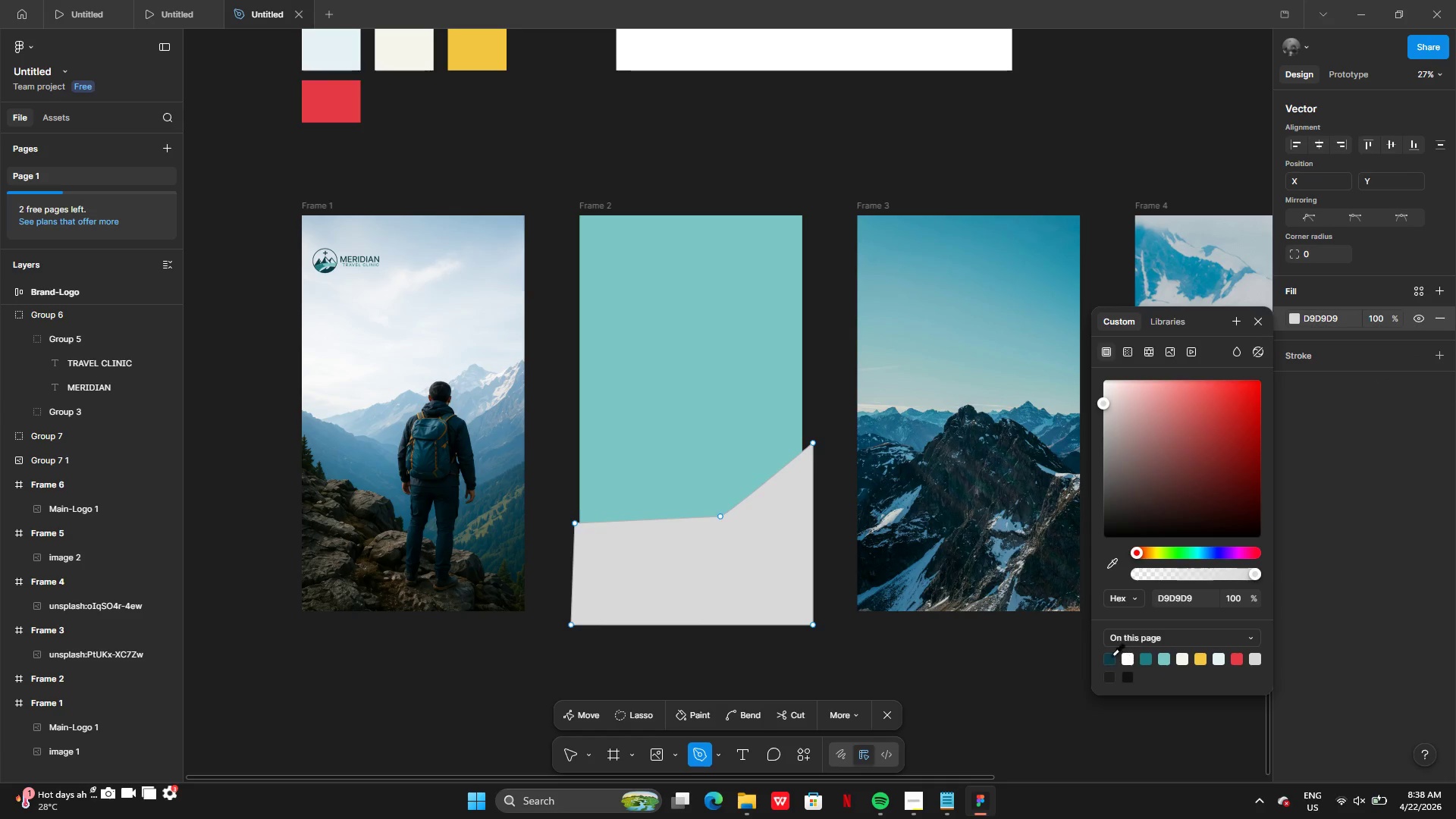 
left_click([1112, 658])
 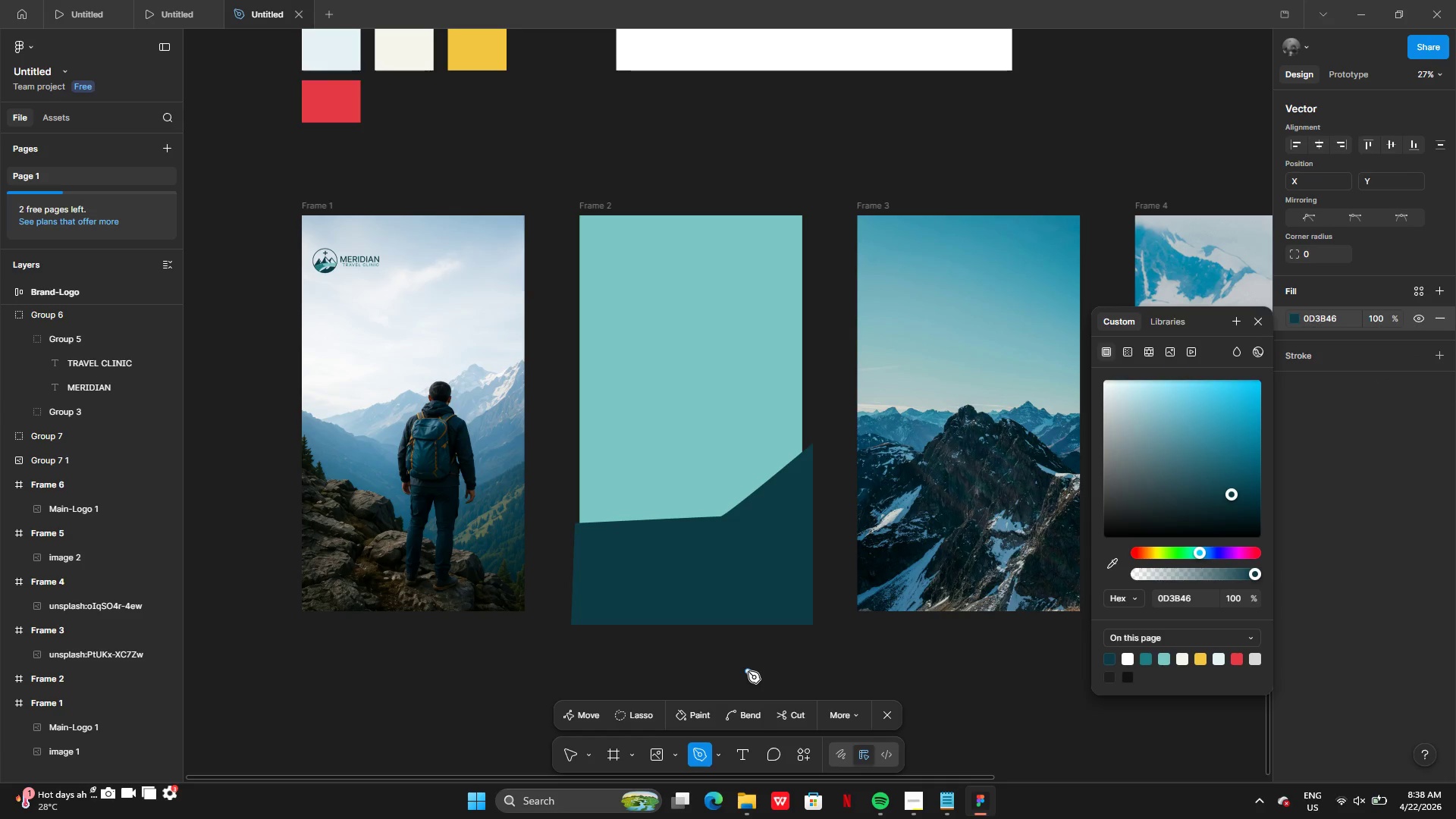 
left_click([748, 671])
 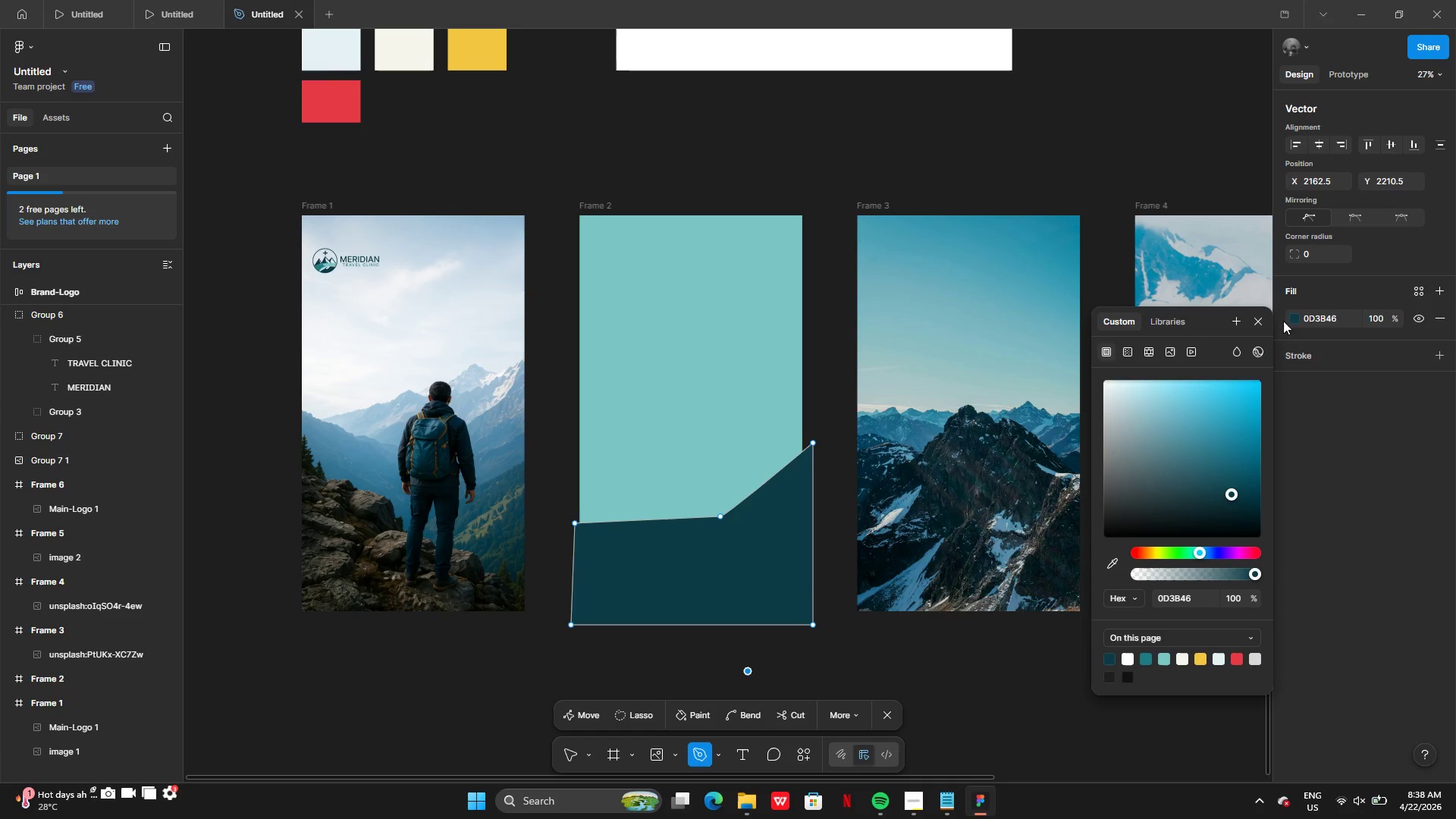 
left_click([1264, 321])
 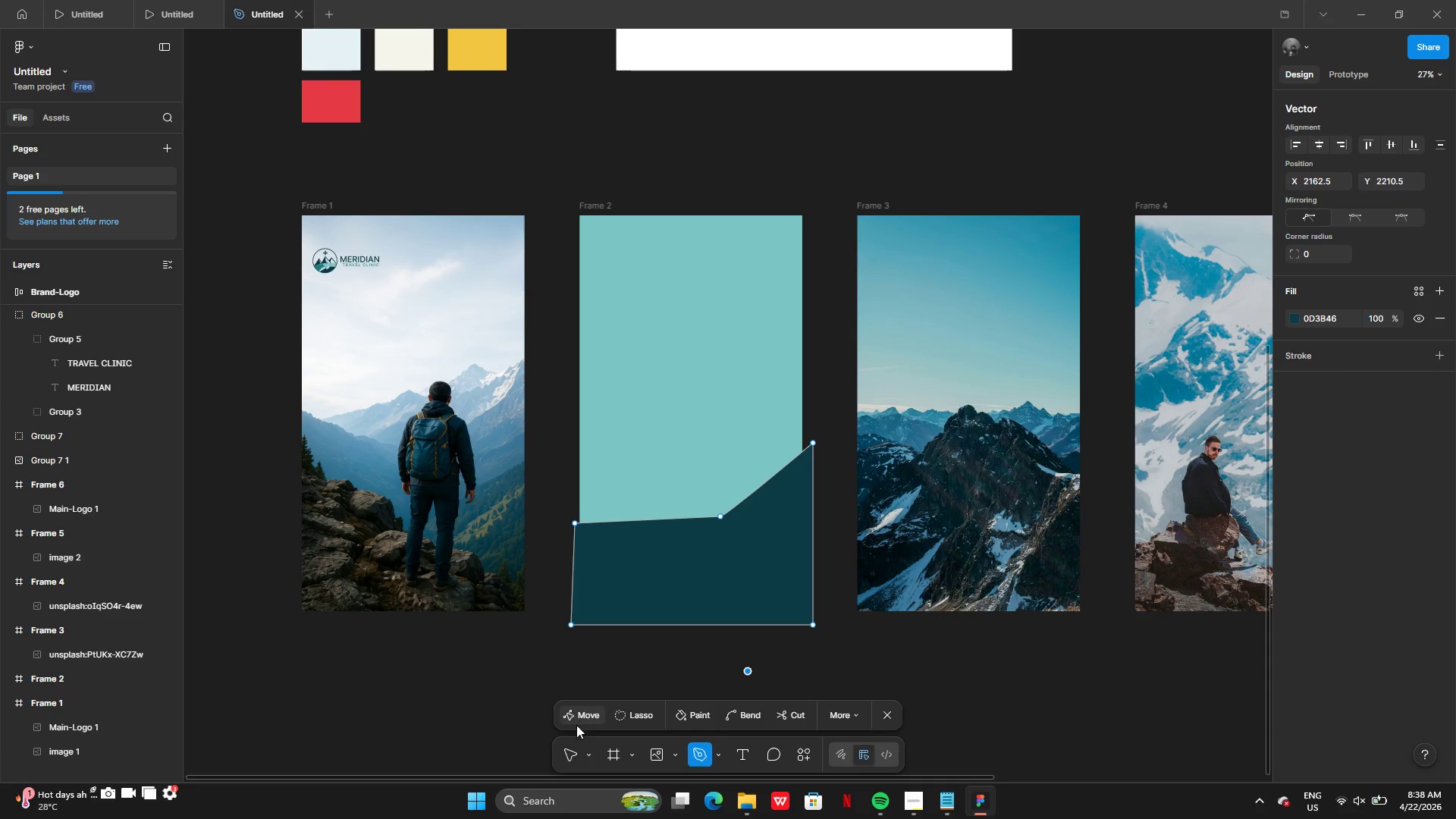 
left_click_drag(start_coordinate=[572, 741], to_coordinate=[572, 745])
 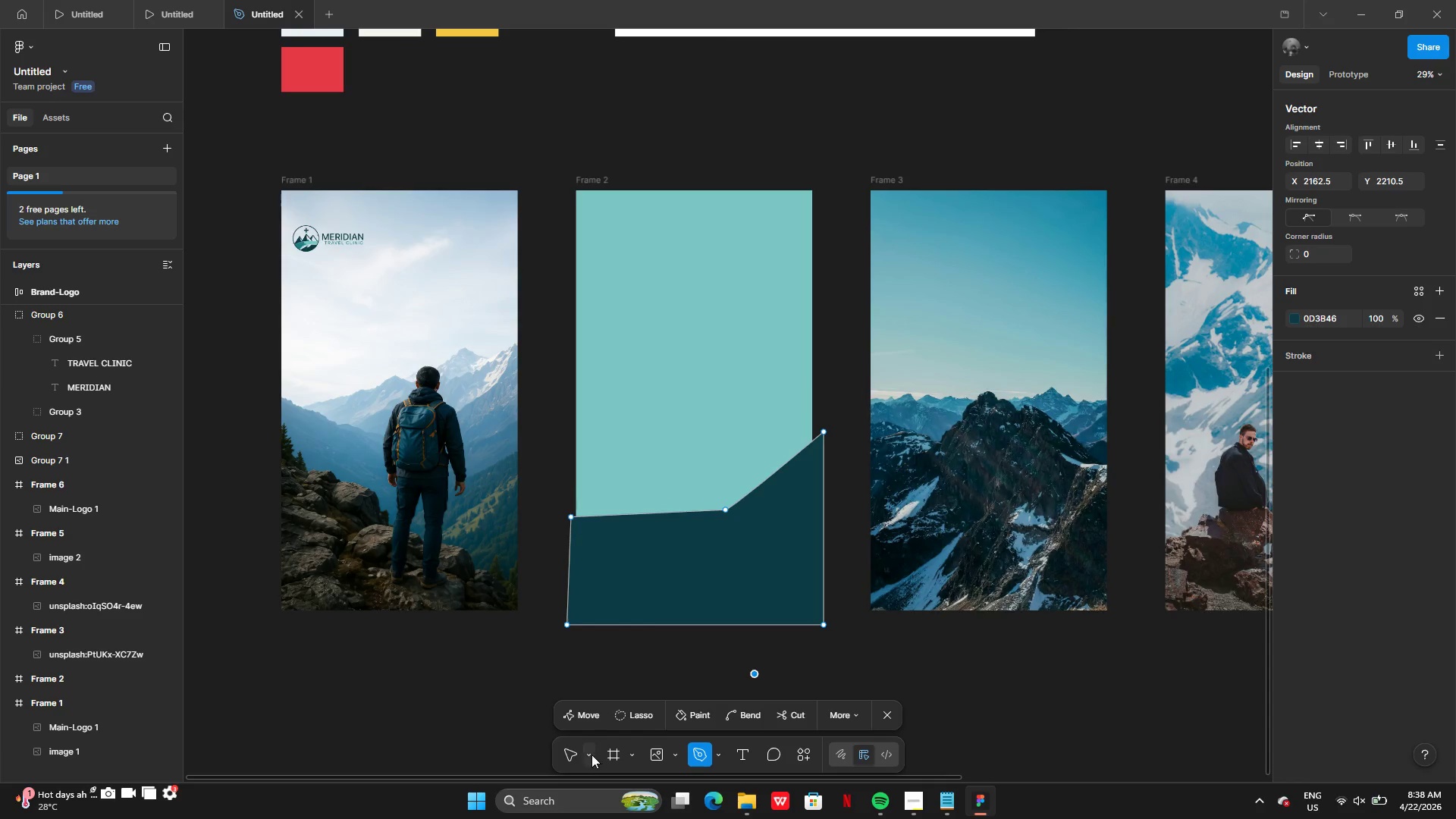 
left_click([582, 758])
 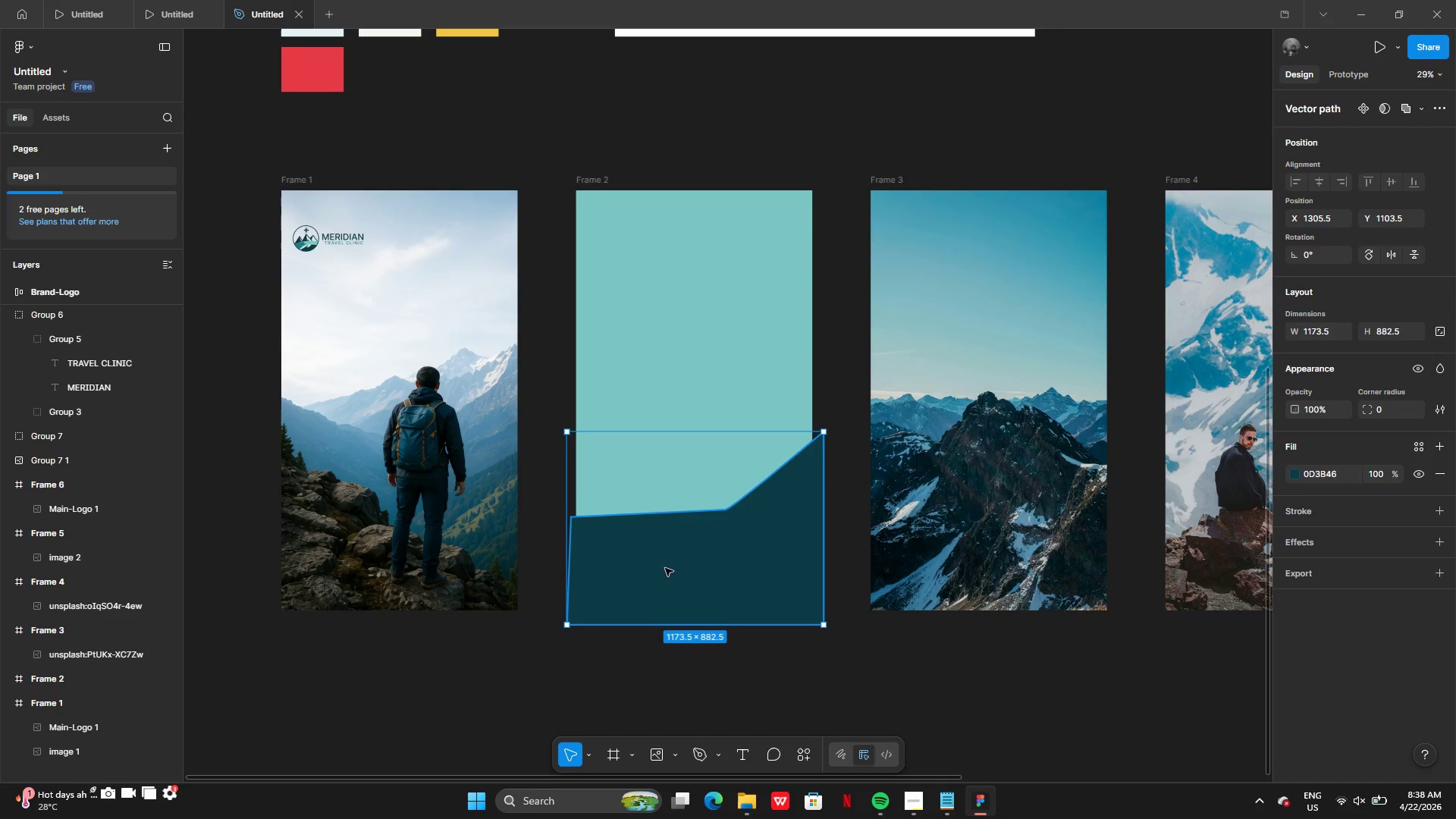 
left_click_drag(start_coordinate=[677, 561], to_coordinate=[689, 526])
 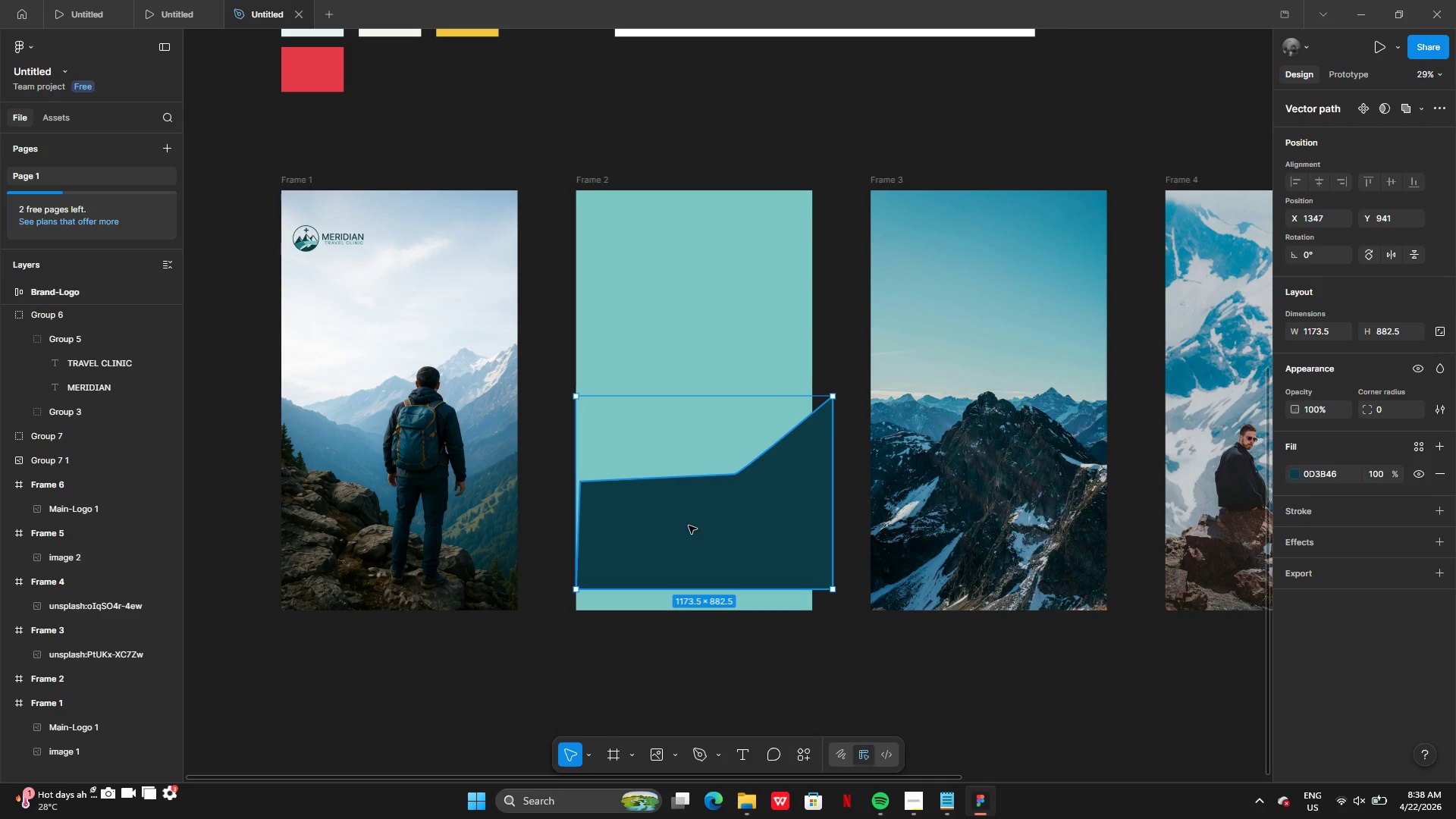 
left_click_drag(start_coordinate=[689, 526], to_coordinate=[698, 679])
 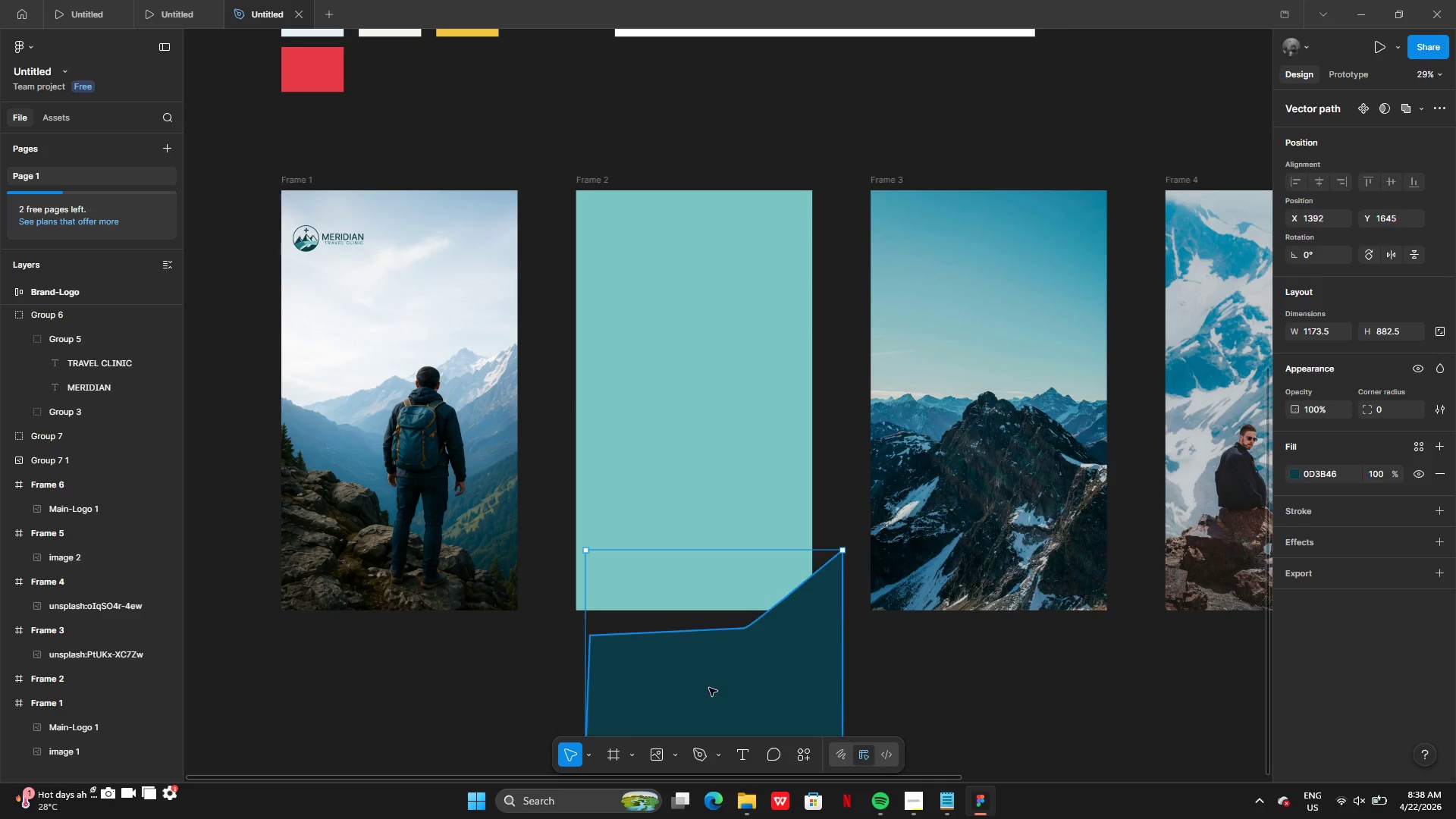 
left_click_drag(start_coordinate=[710, 689], to_coordinate=[701, 497])
 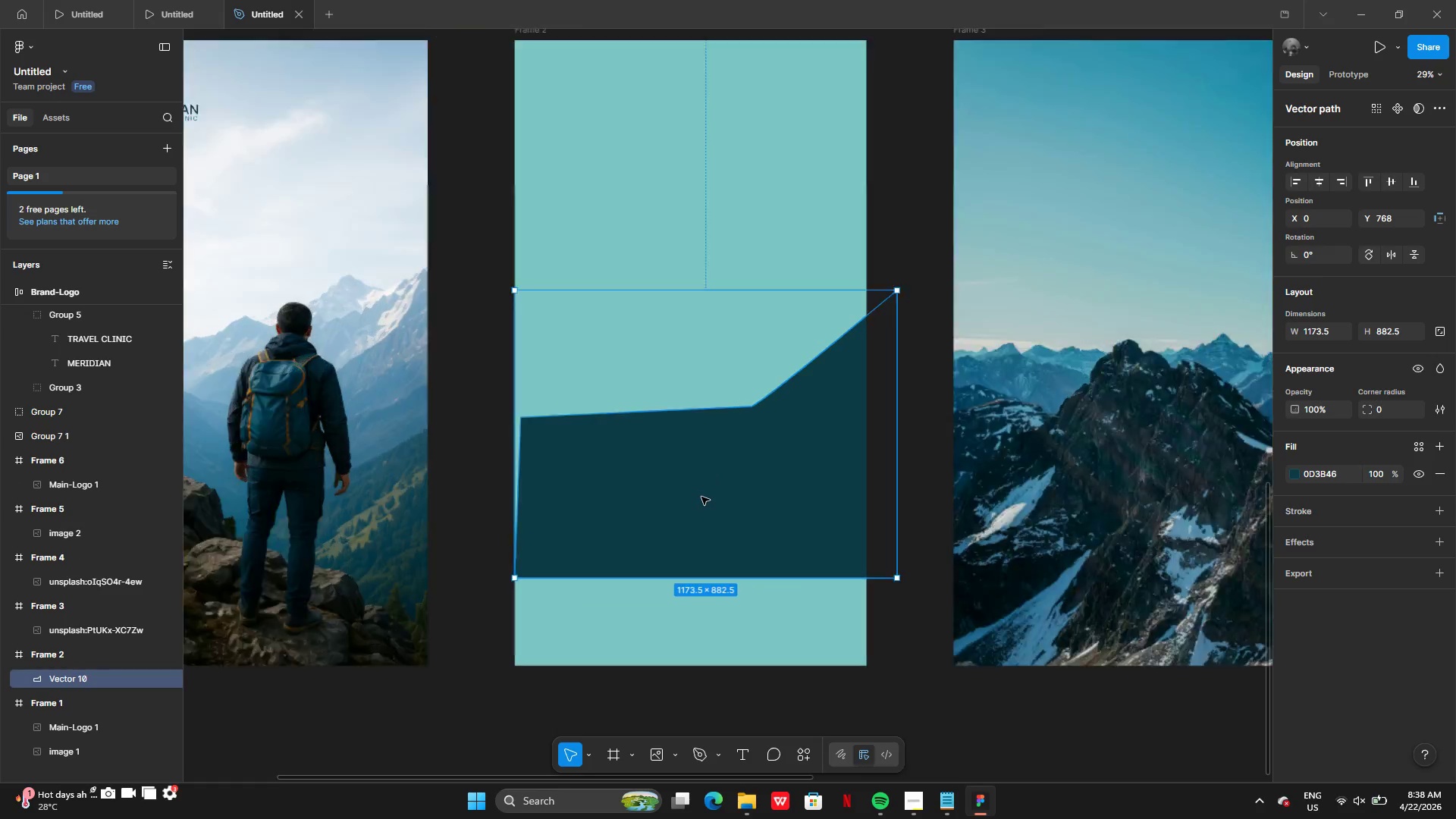 
left_click_drag(start_coordinate=[701, 497], to_coordinate=[669, 612])
 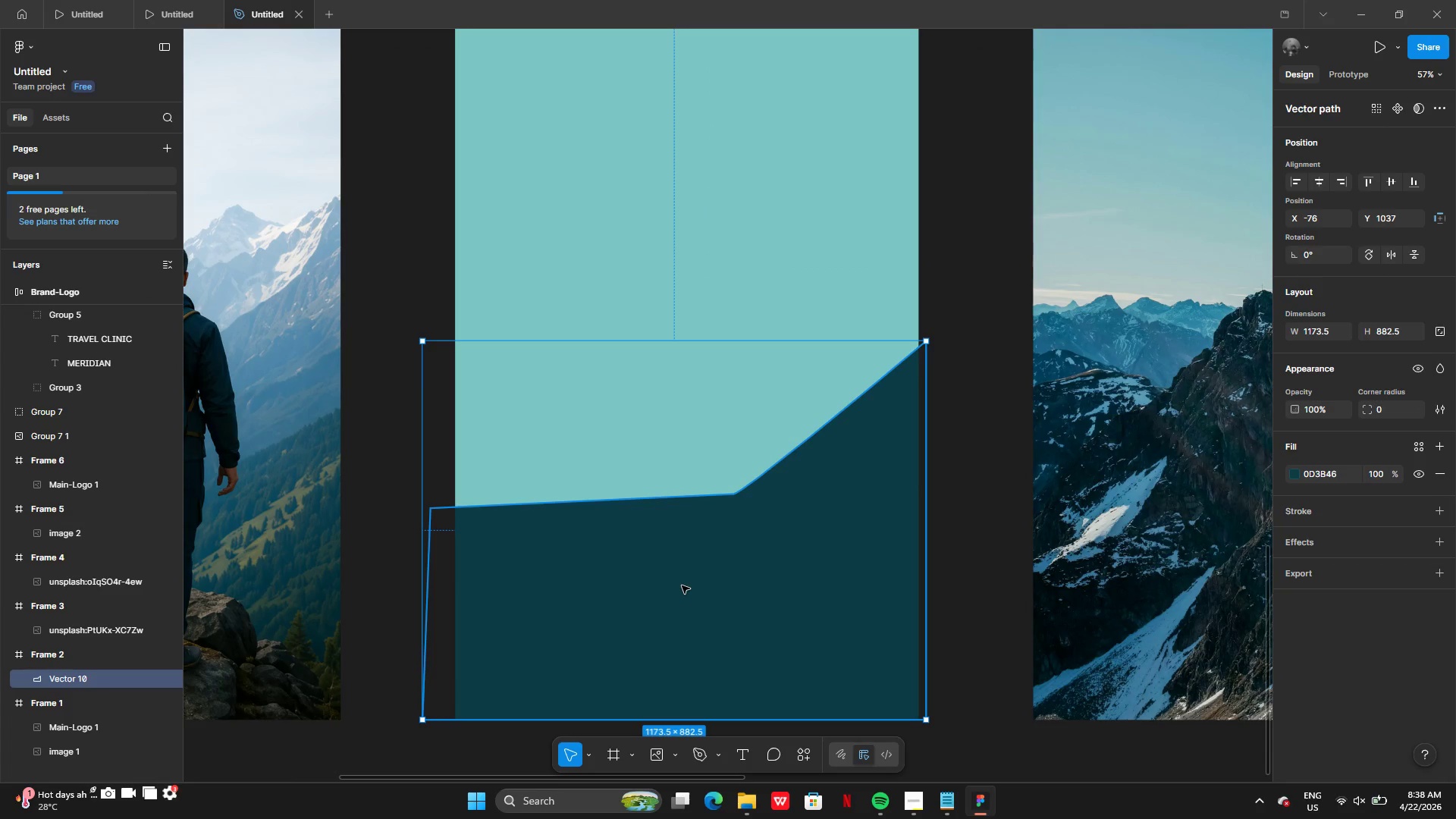 
double_click([682, 585])
 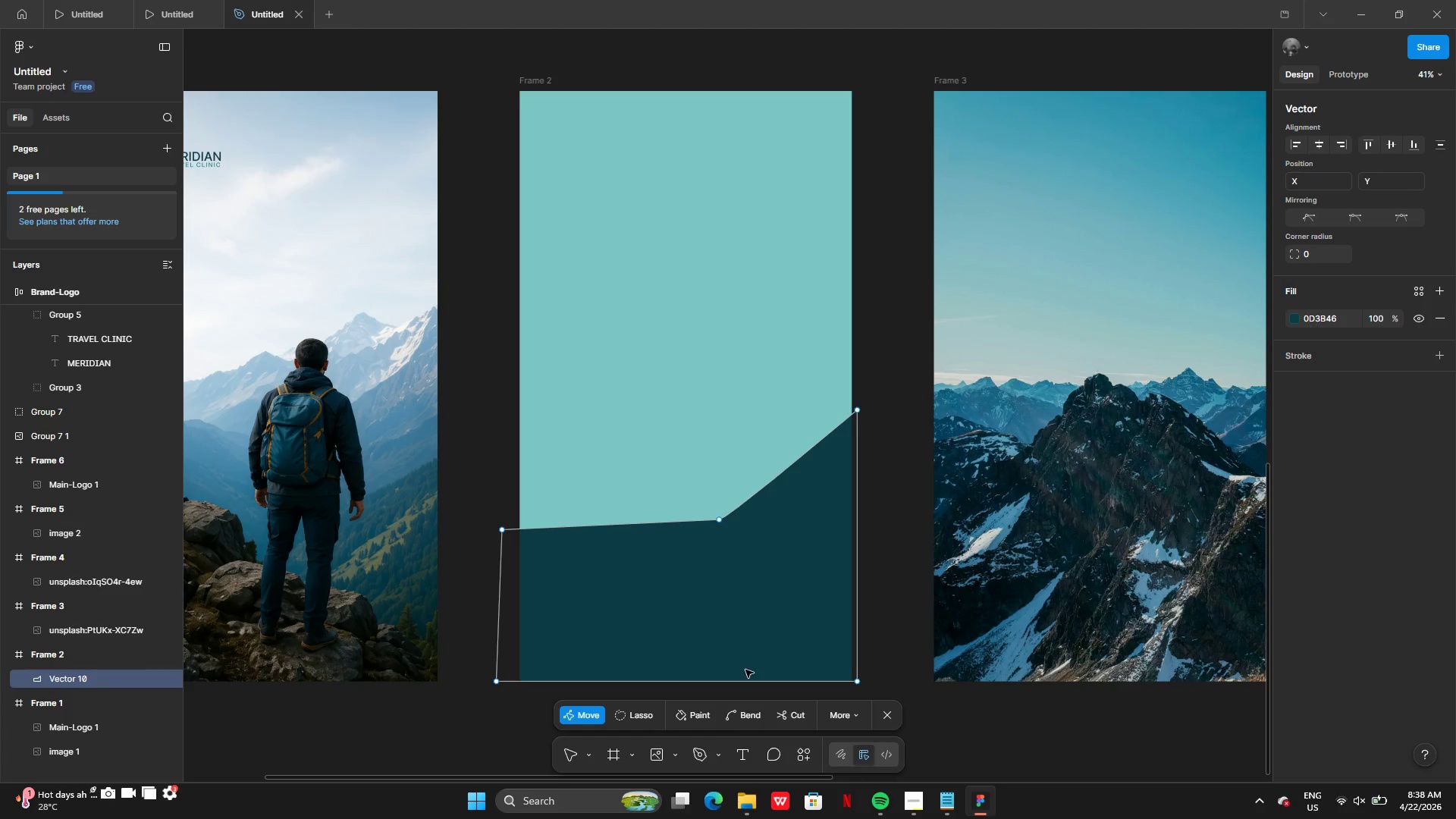 
wait(6.81)
 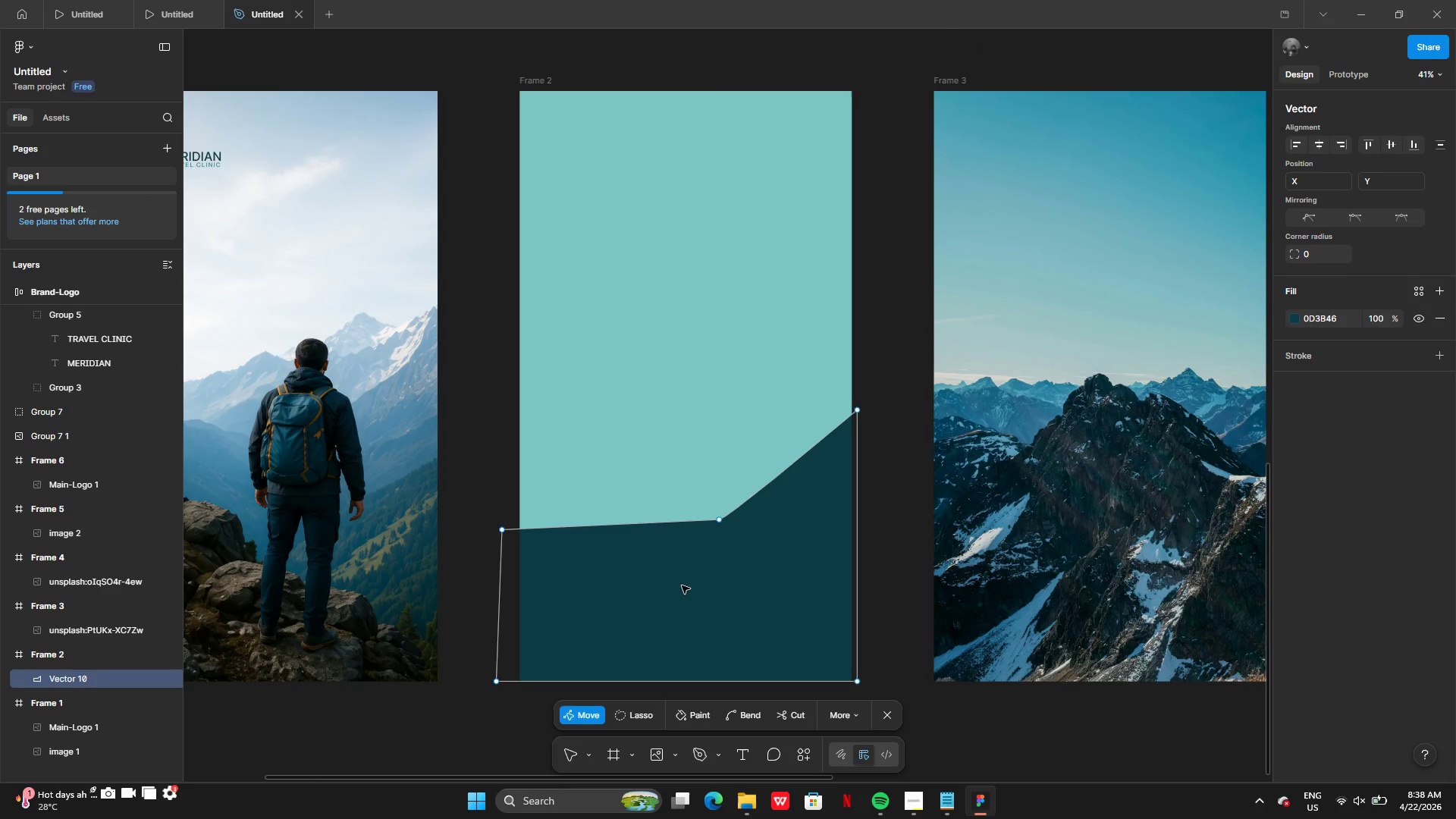 
left_click_drag(start_coordinate=[631, 527], to_coordinate=[607, 538])
 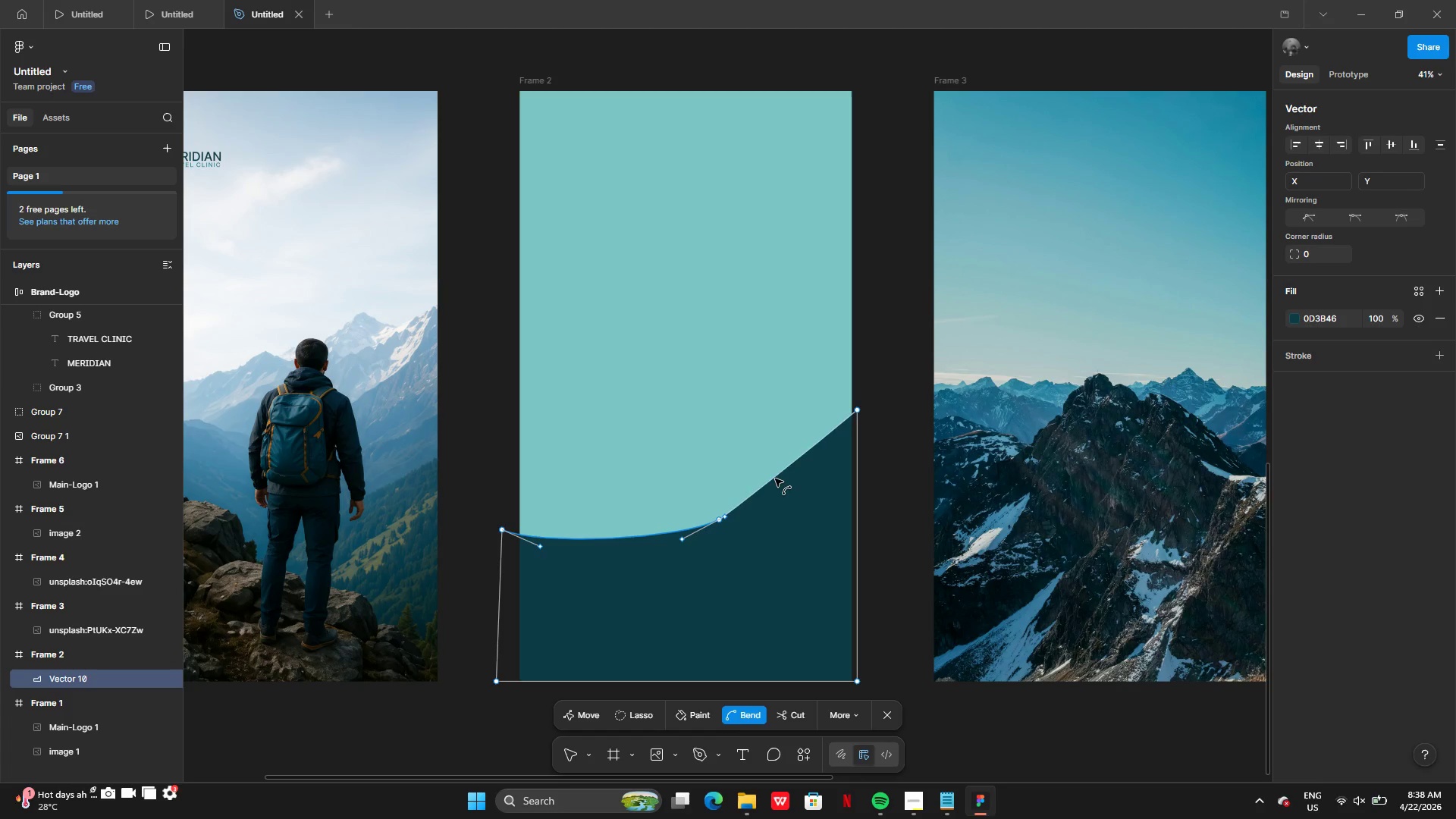 
left_click_drag(start_coordinate=[775, 479], to_coordinate=[796, 467])
 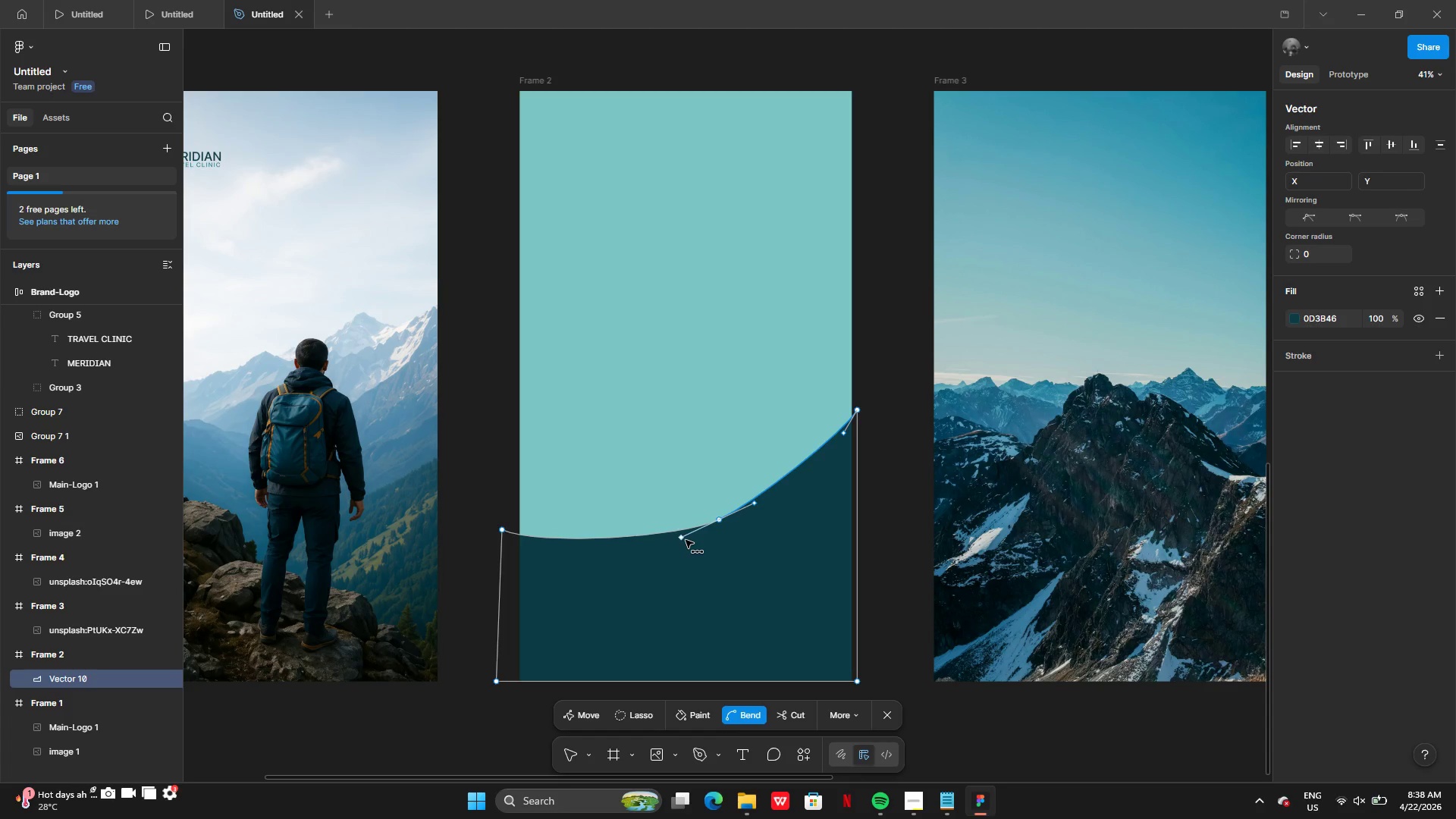 
left_click_drag(start_coordinate=[683, 539], to_coordinate=[627, 562])
 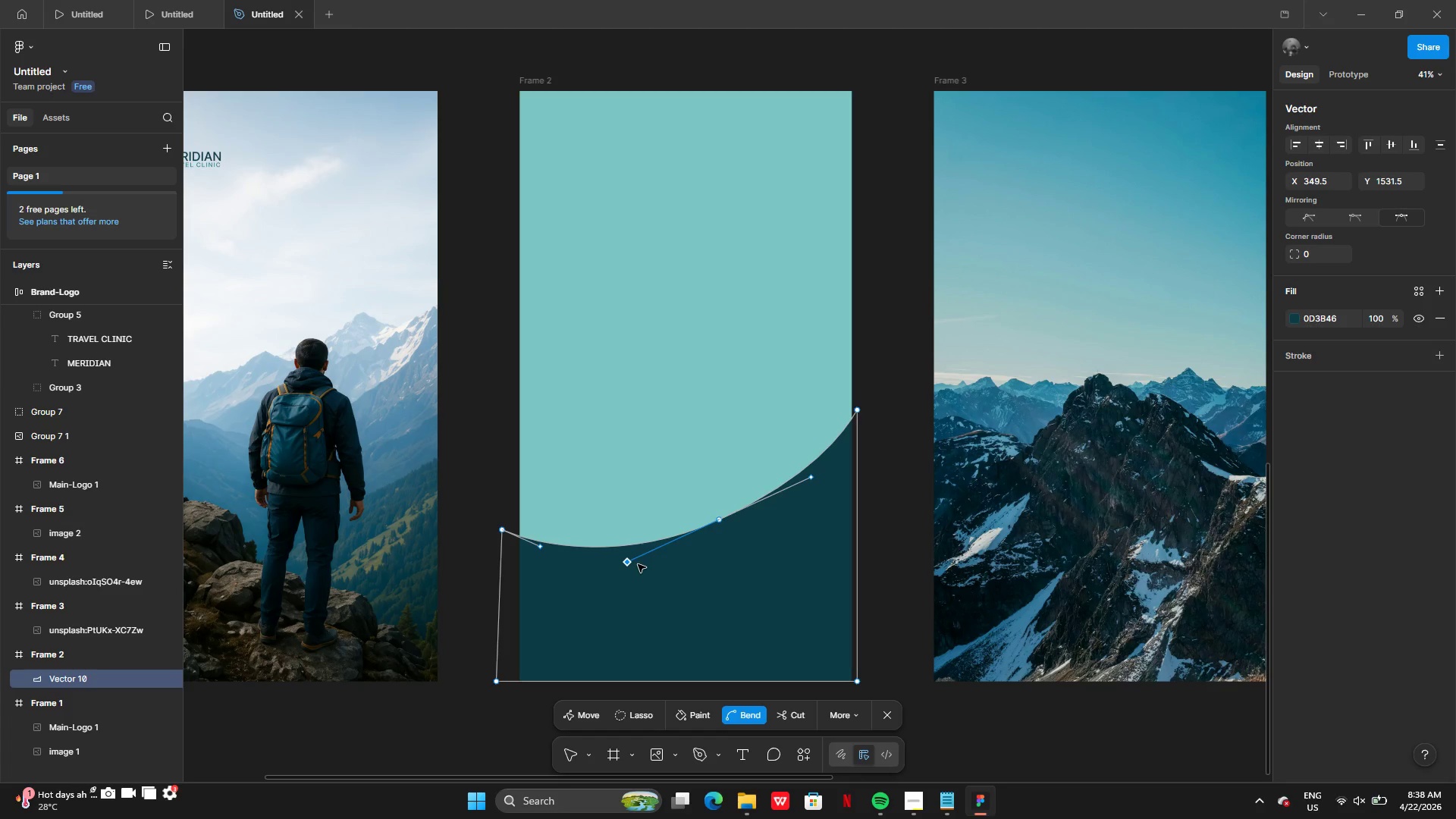 
key(Enter)
 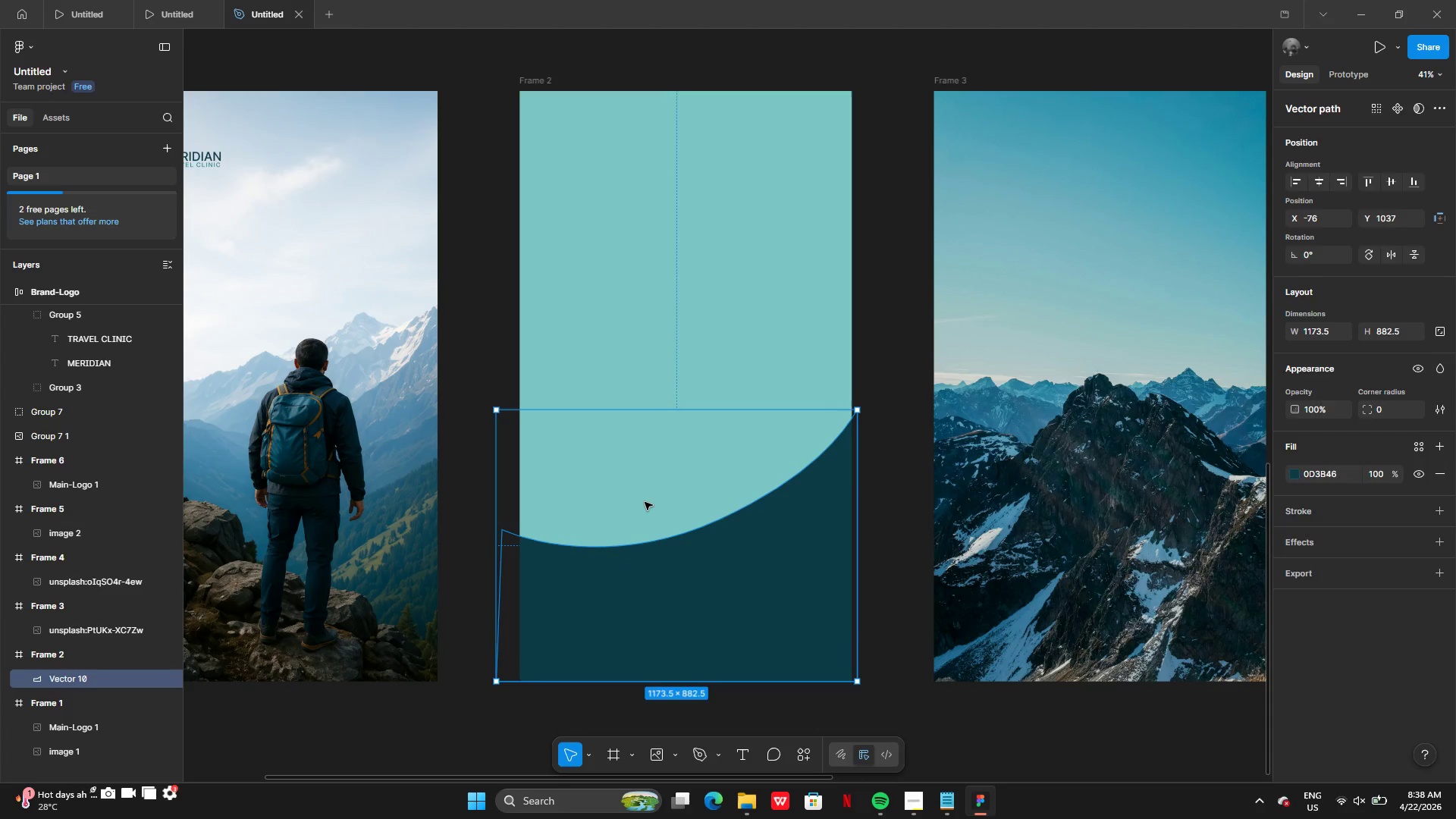 
key(Enter)
 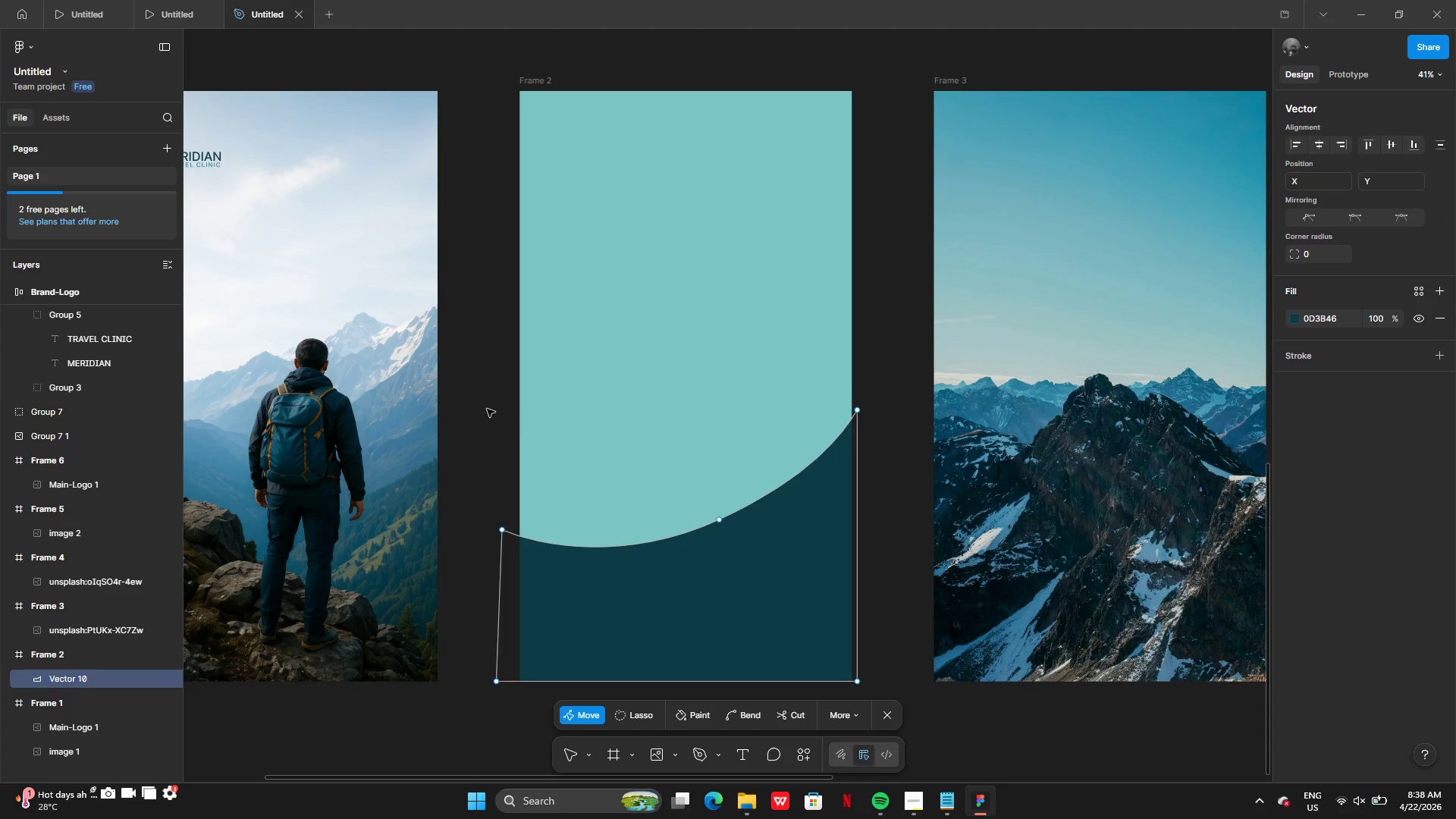 
double_click([485, 409])
 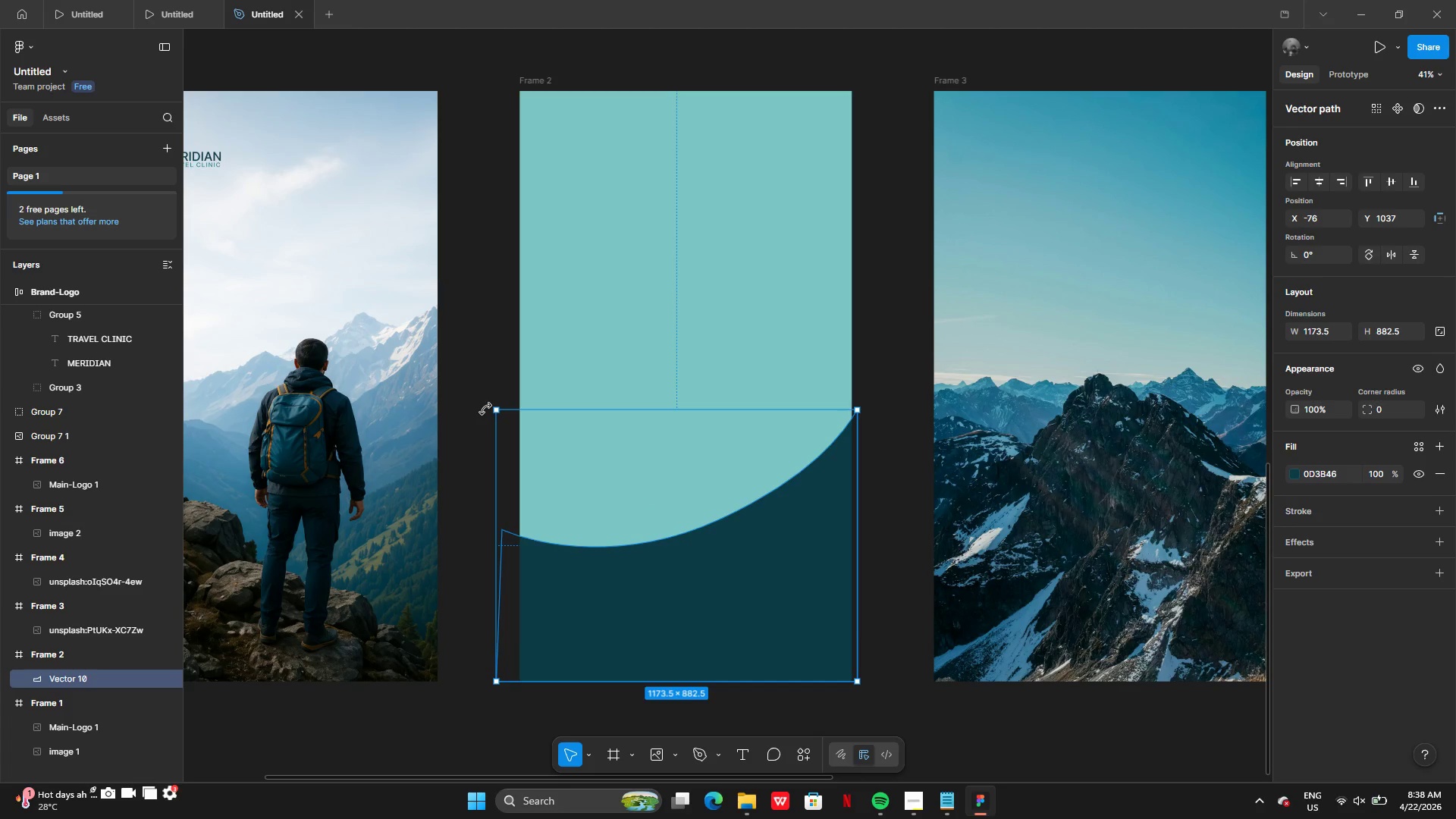 
left_click([485, 409])
 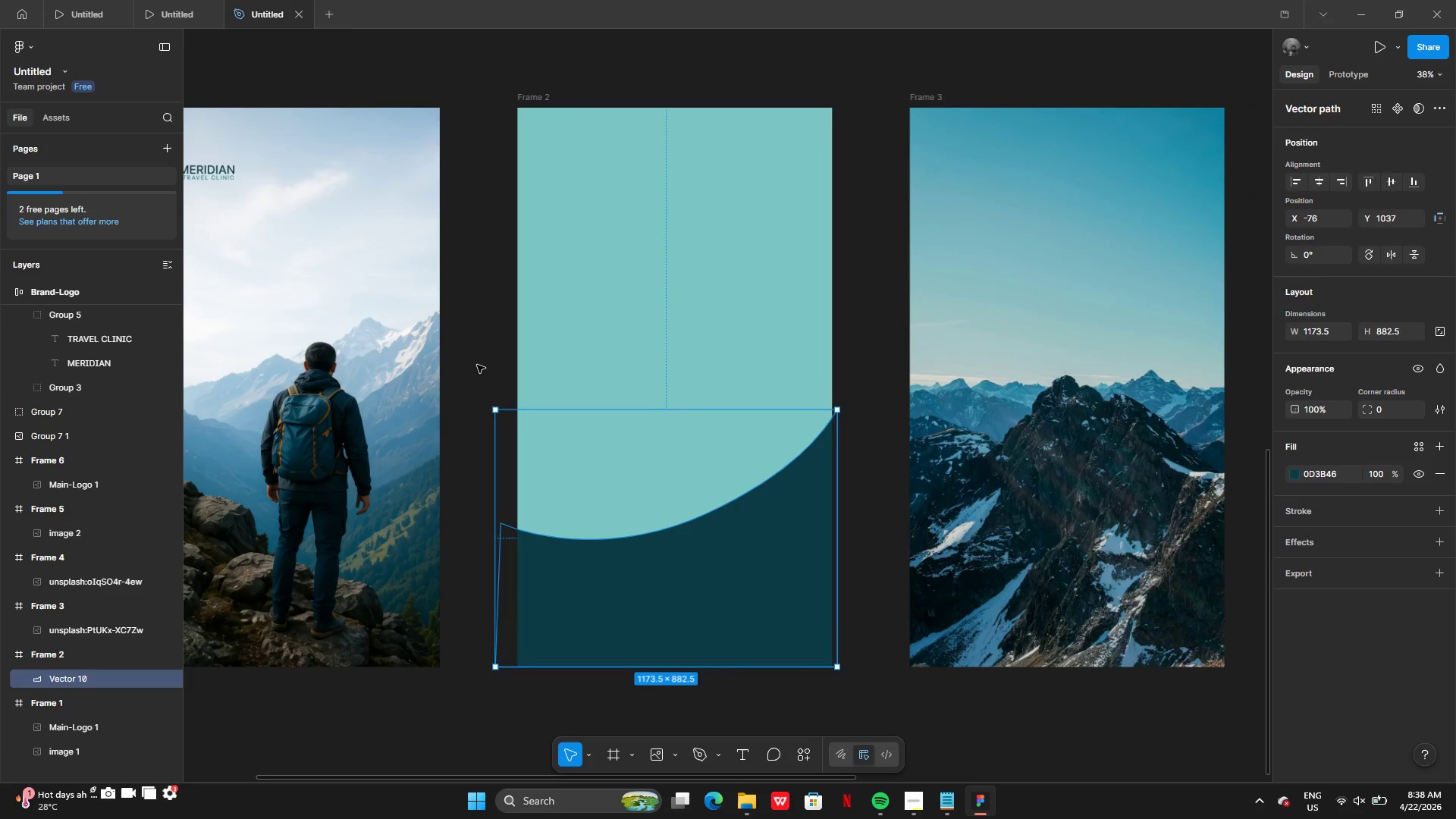 
left_click([476, 364])
 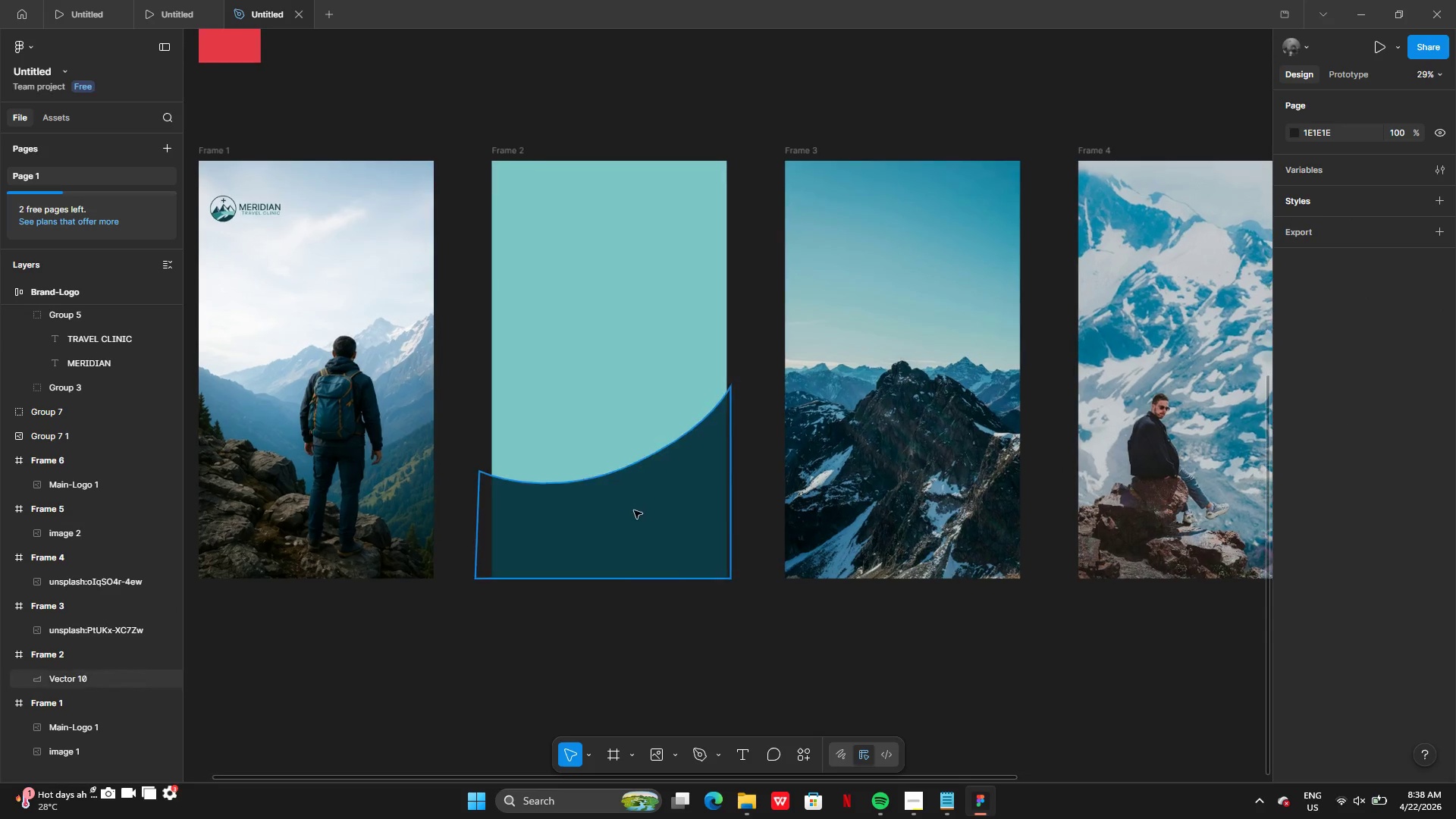 
left_click_drag(start_coordinate=[641, 516], to_coordinate=[649, 524])
 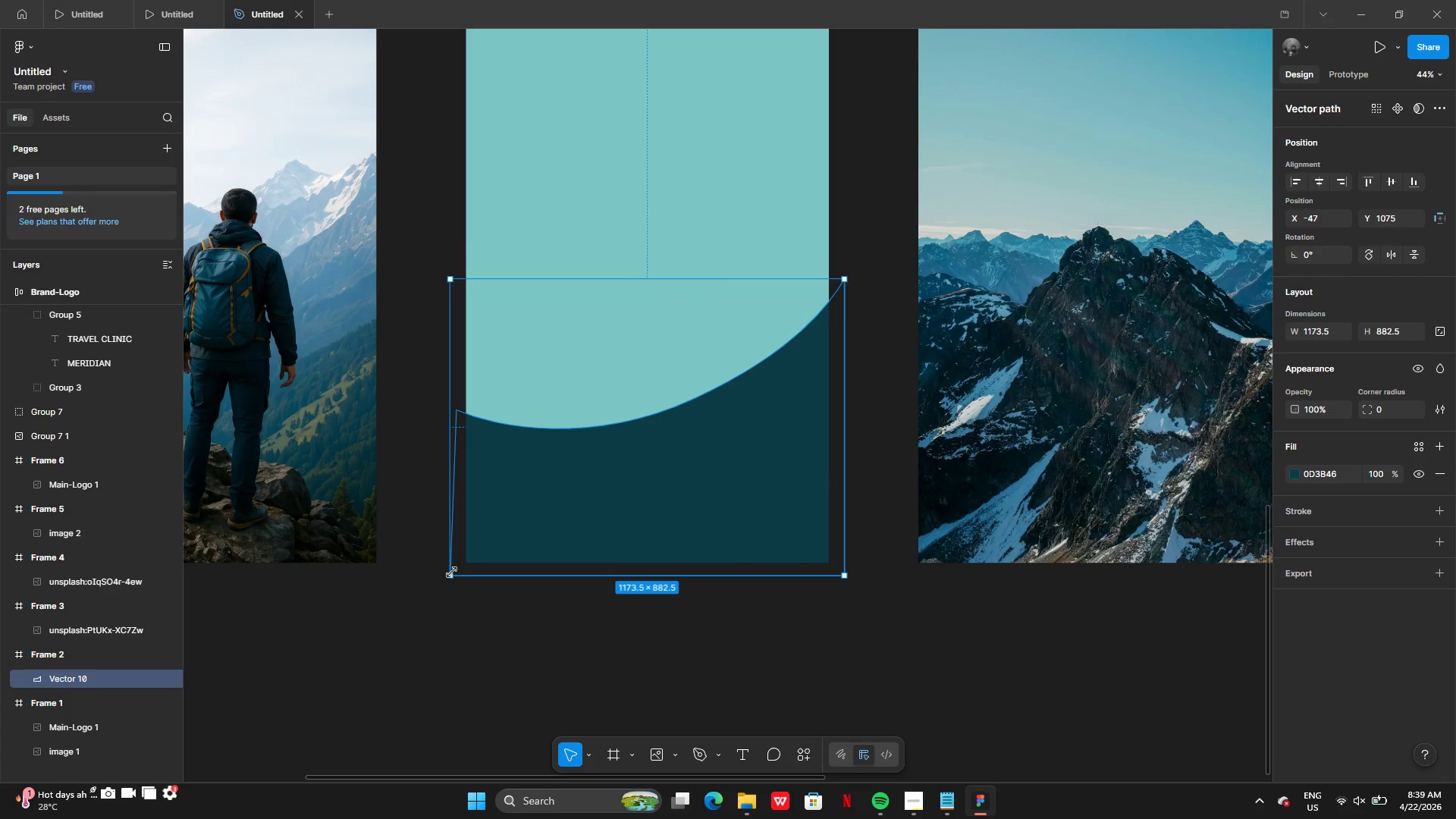 
left_click_drag(start_coordinate=[448, 581], to_coordinate=[458, 573])
 